 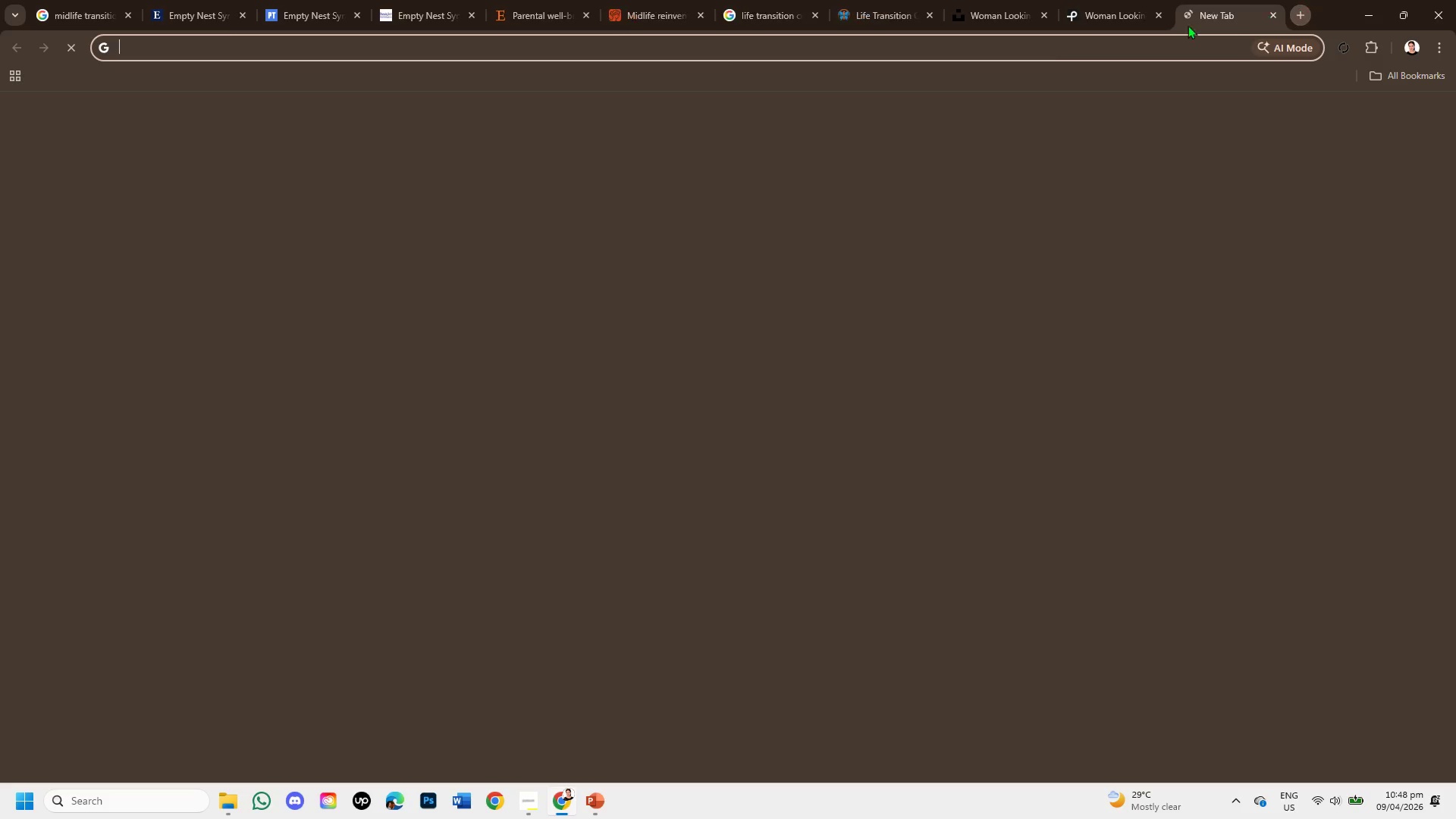 
key(G)
 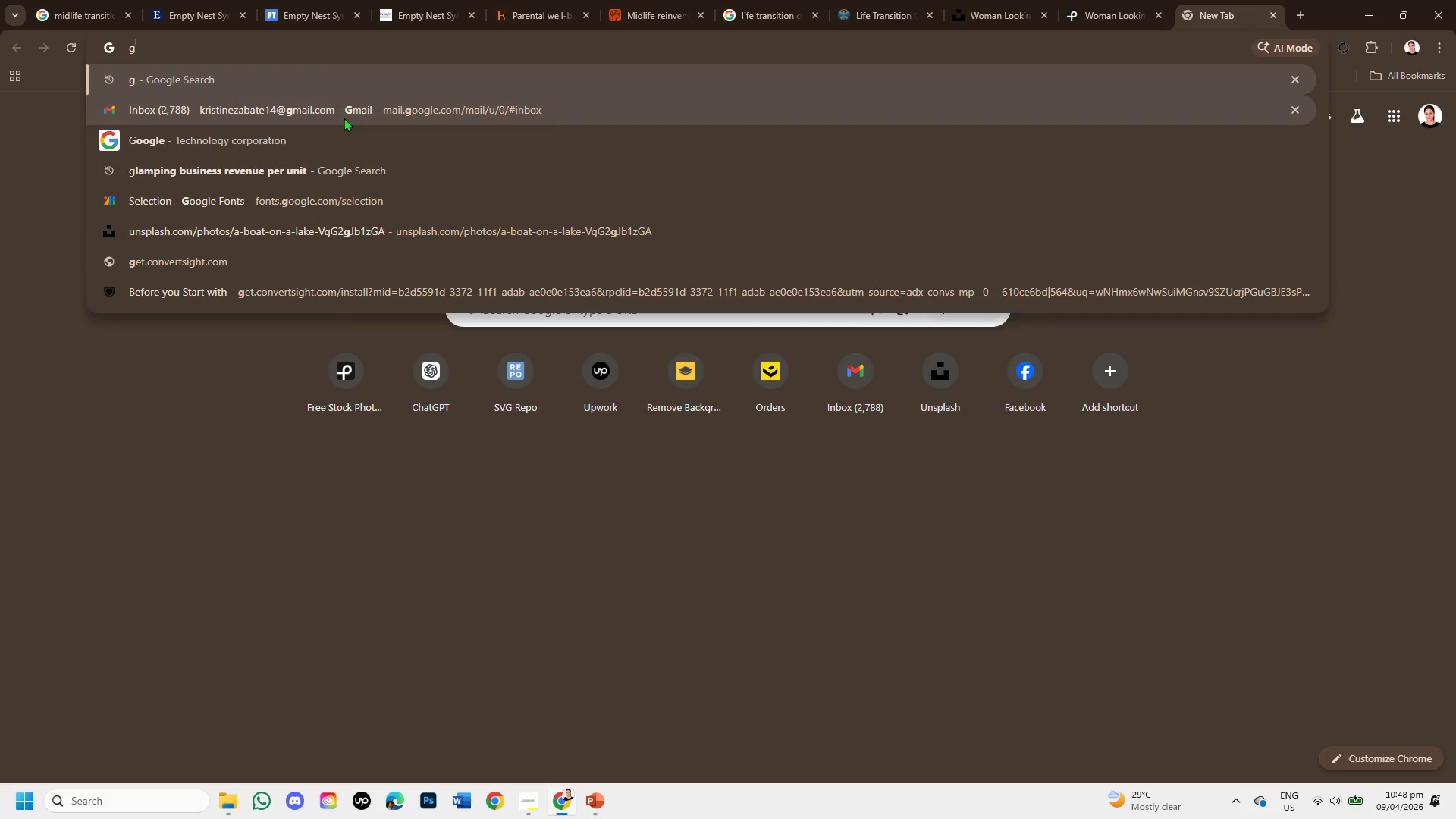 
left_click([336, 138])
 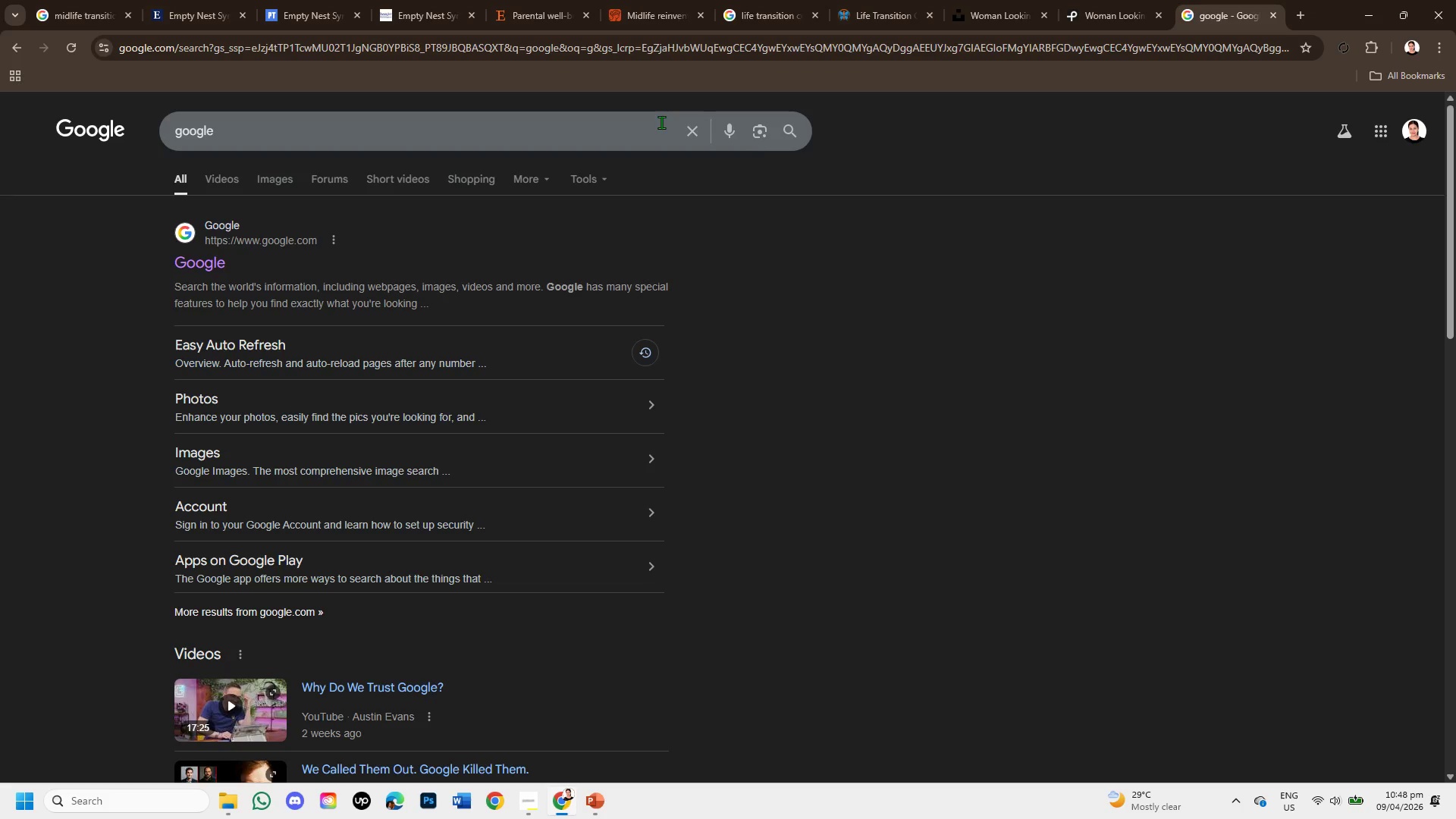 
left_click([689, 133])
 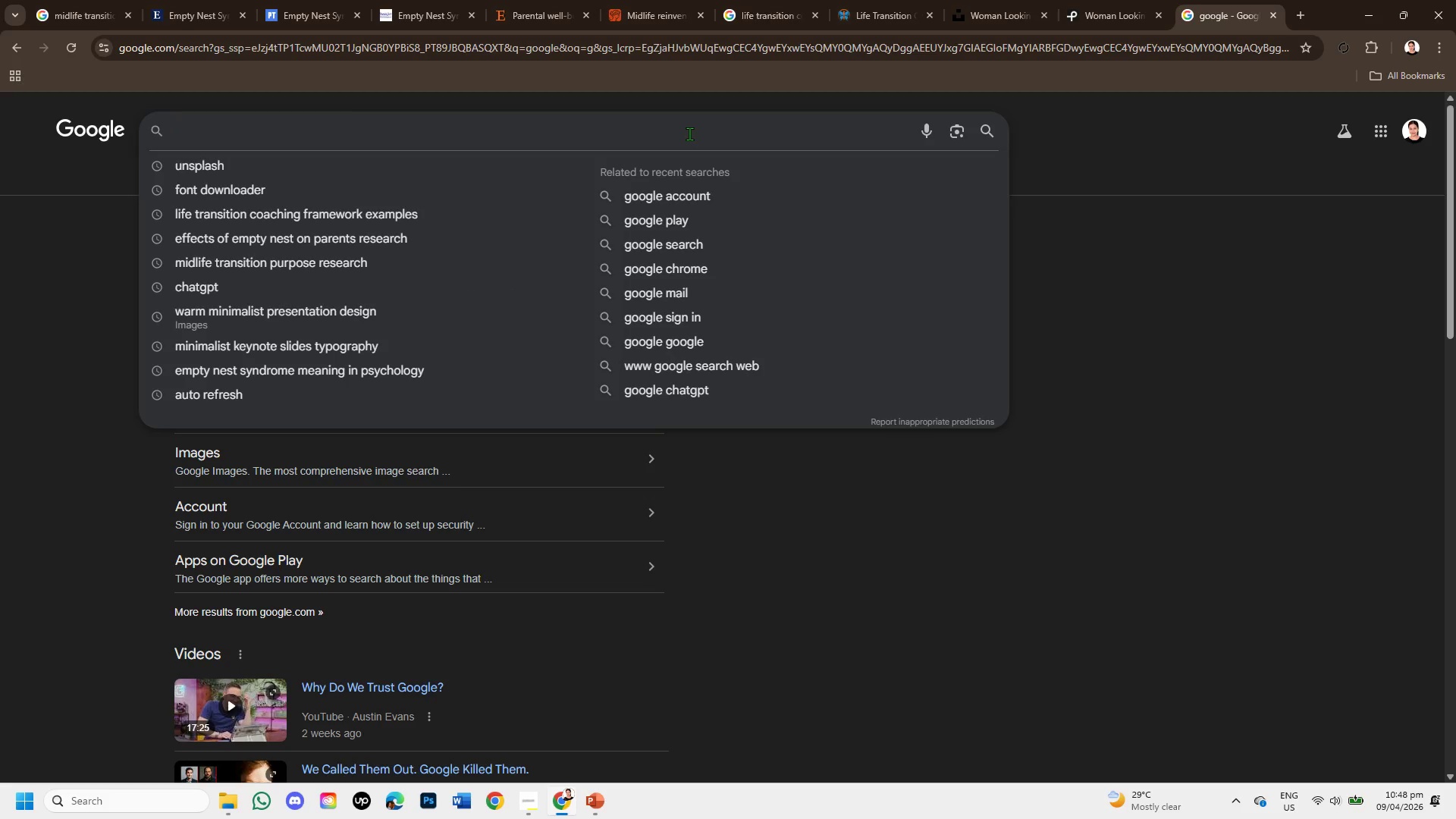 
key(Control+V)
 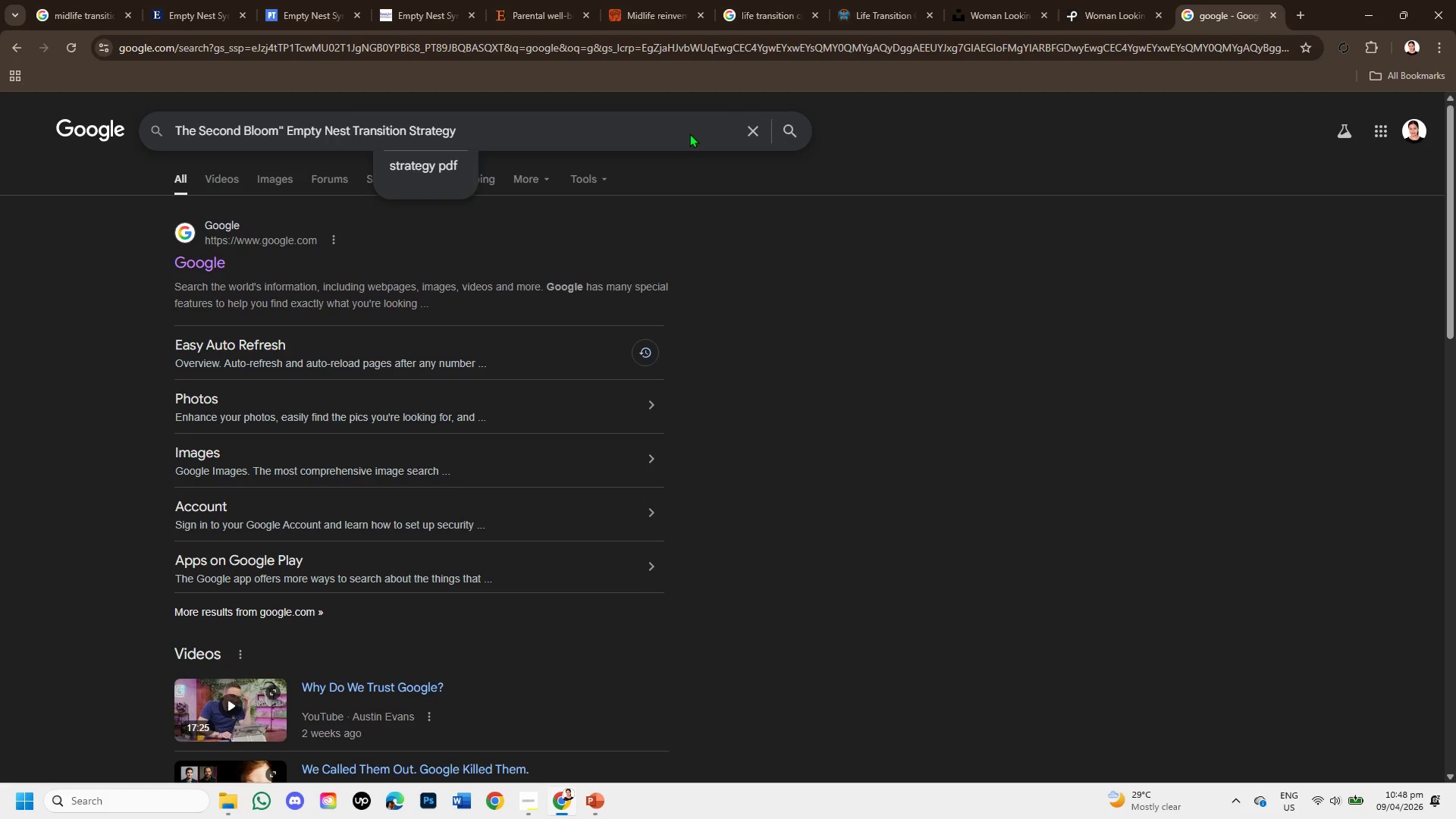 
key(Space)
 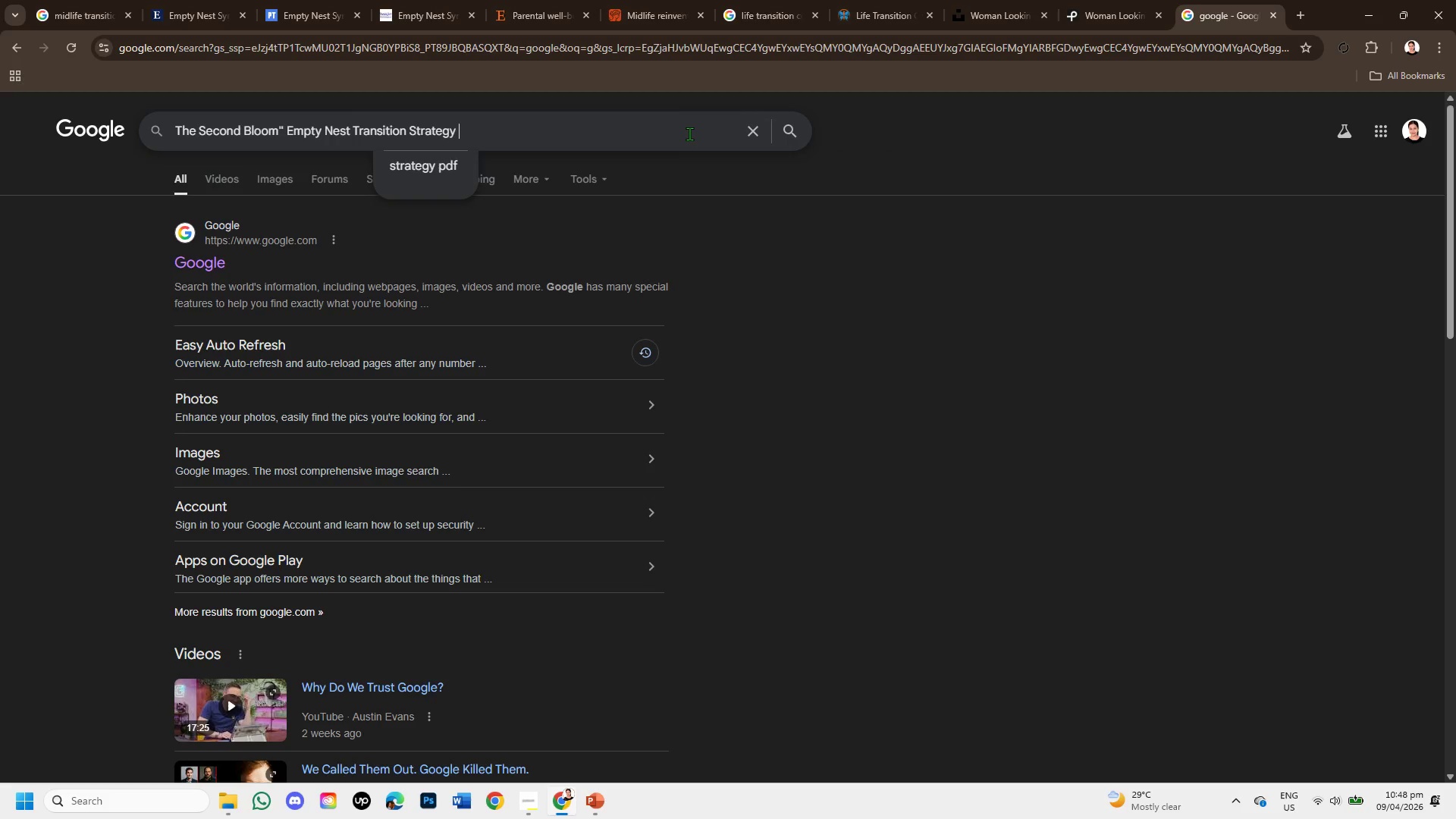 
key(Enter)
 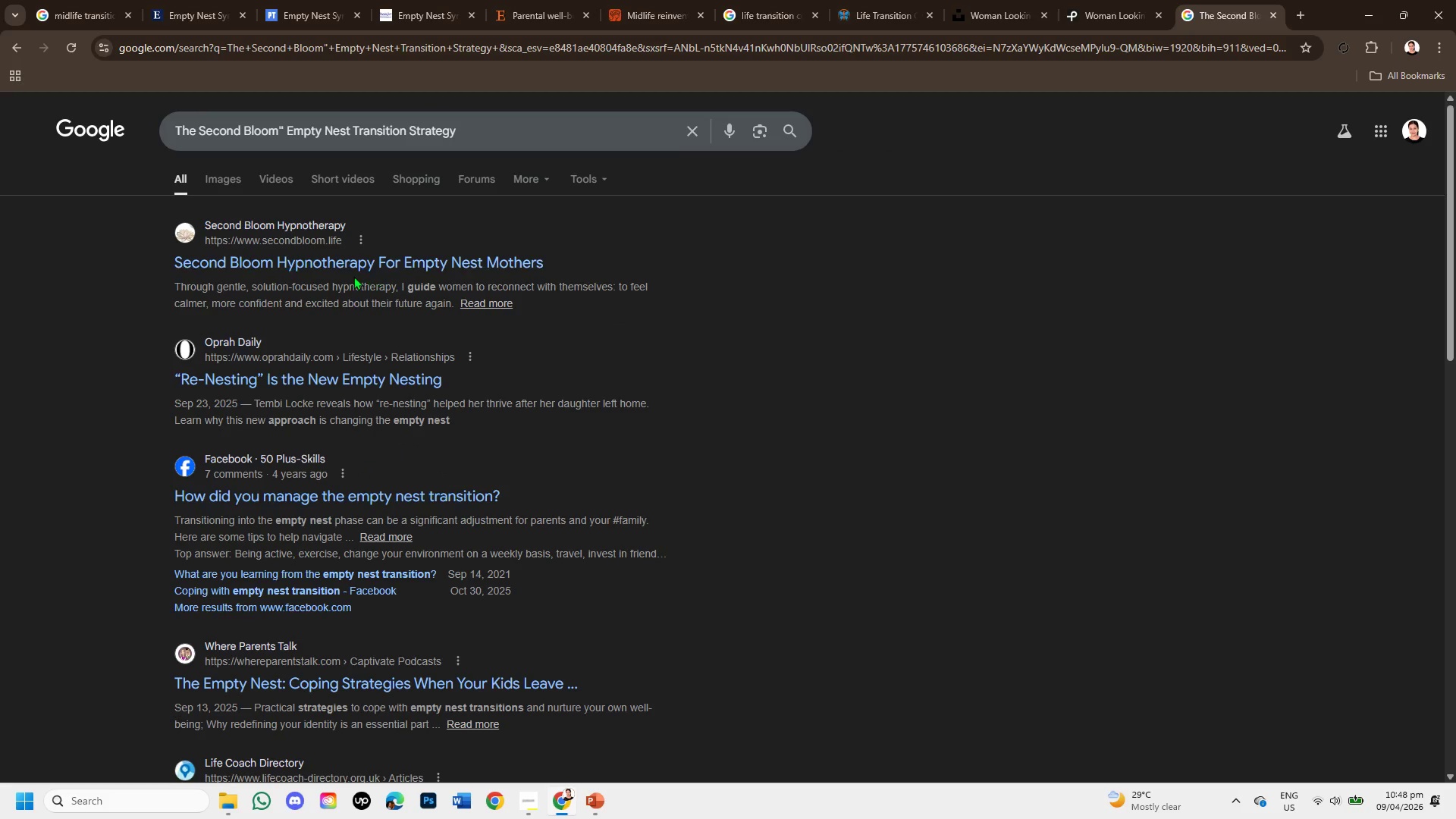 
right_click([343, 256])
 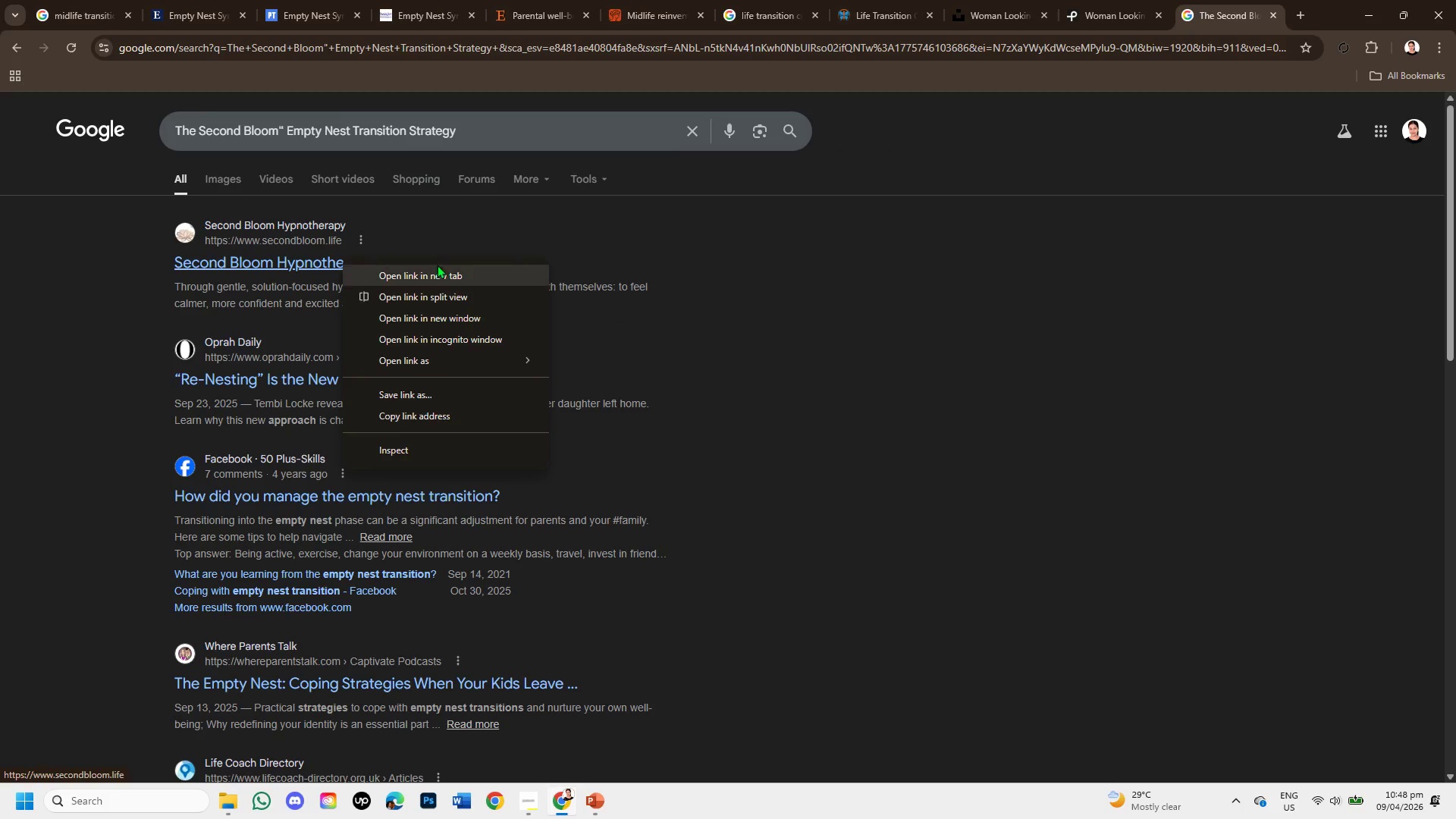 
left_click([438, 270])
 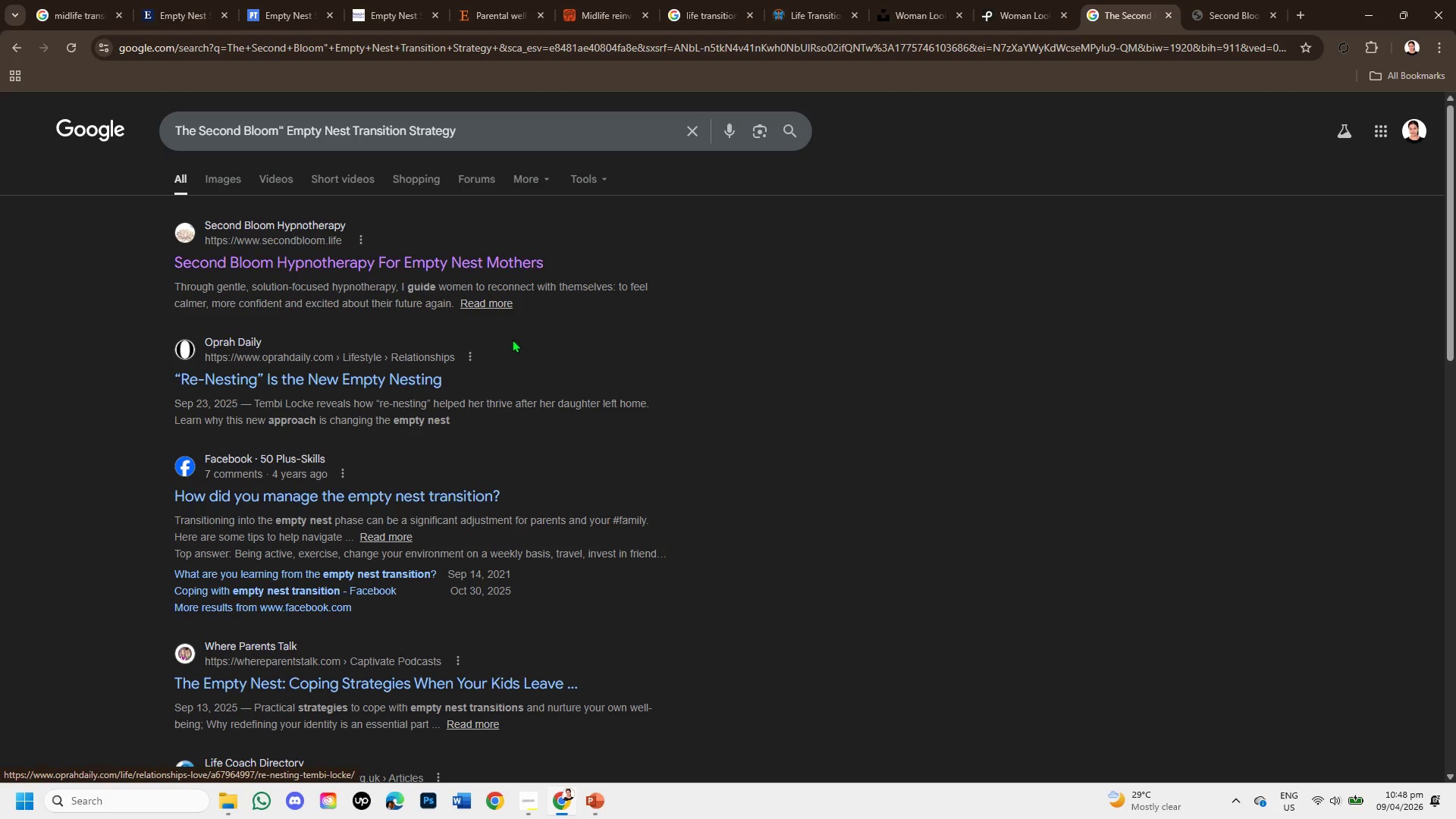 
left_click([1224, 8])
 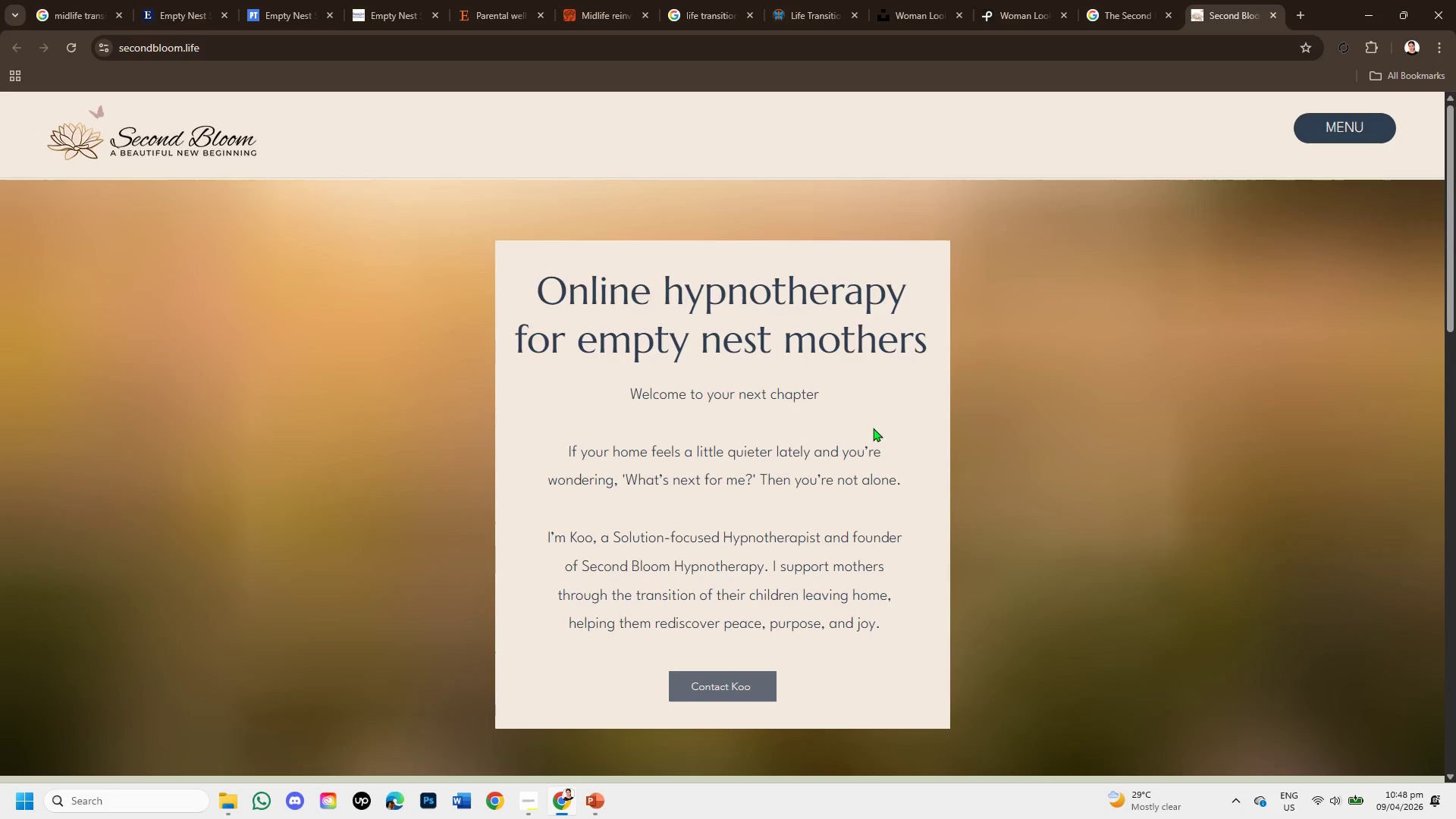 
scroll: coordinate [893, 353], scroll_direction: down, amount: 7.0
 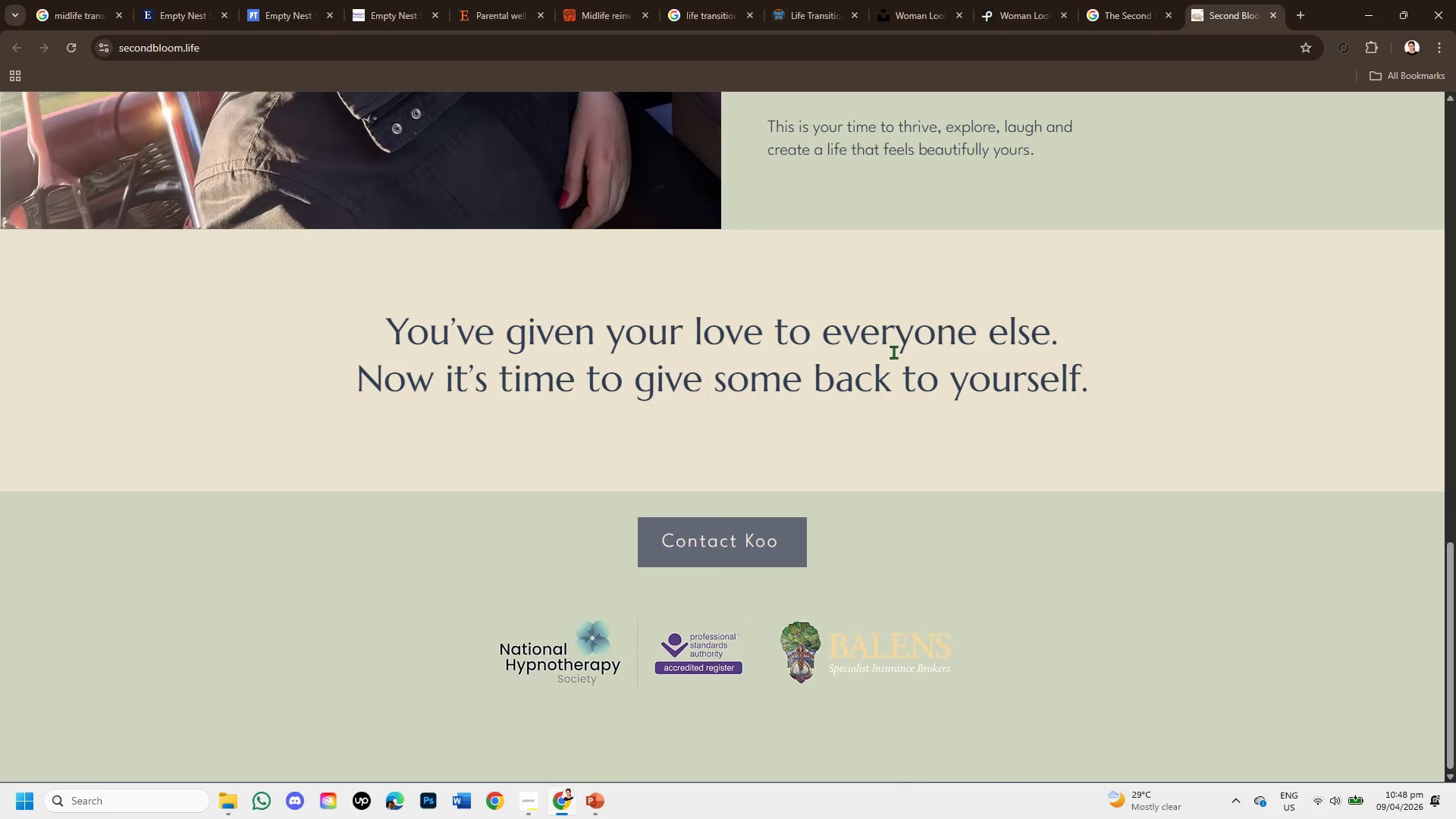 
scroll: coordinate [919, 300], scroll_direction: up, amount: 7.0
 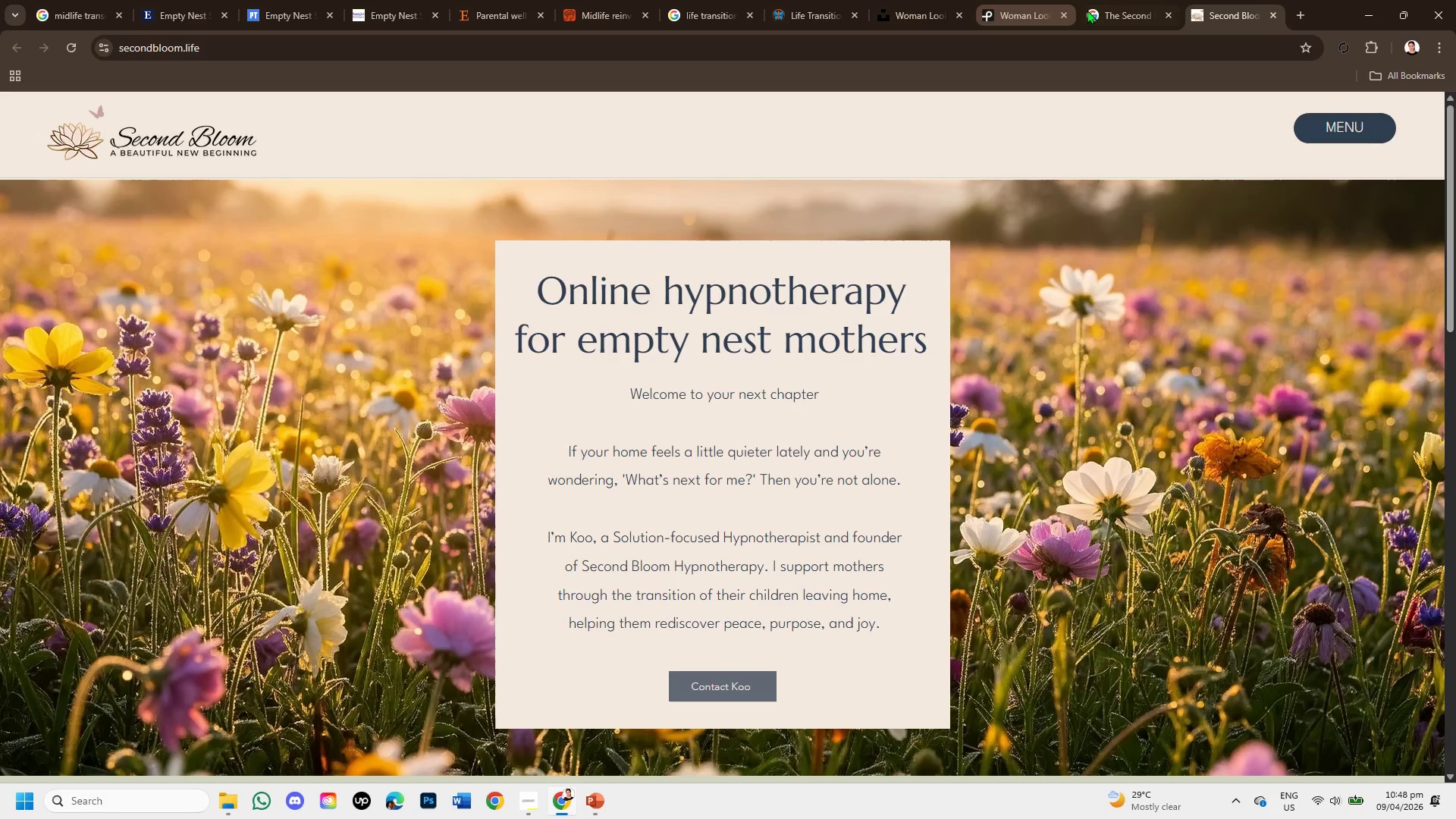 
left_click([1269, 10])
 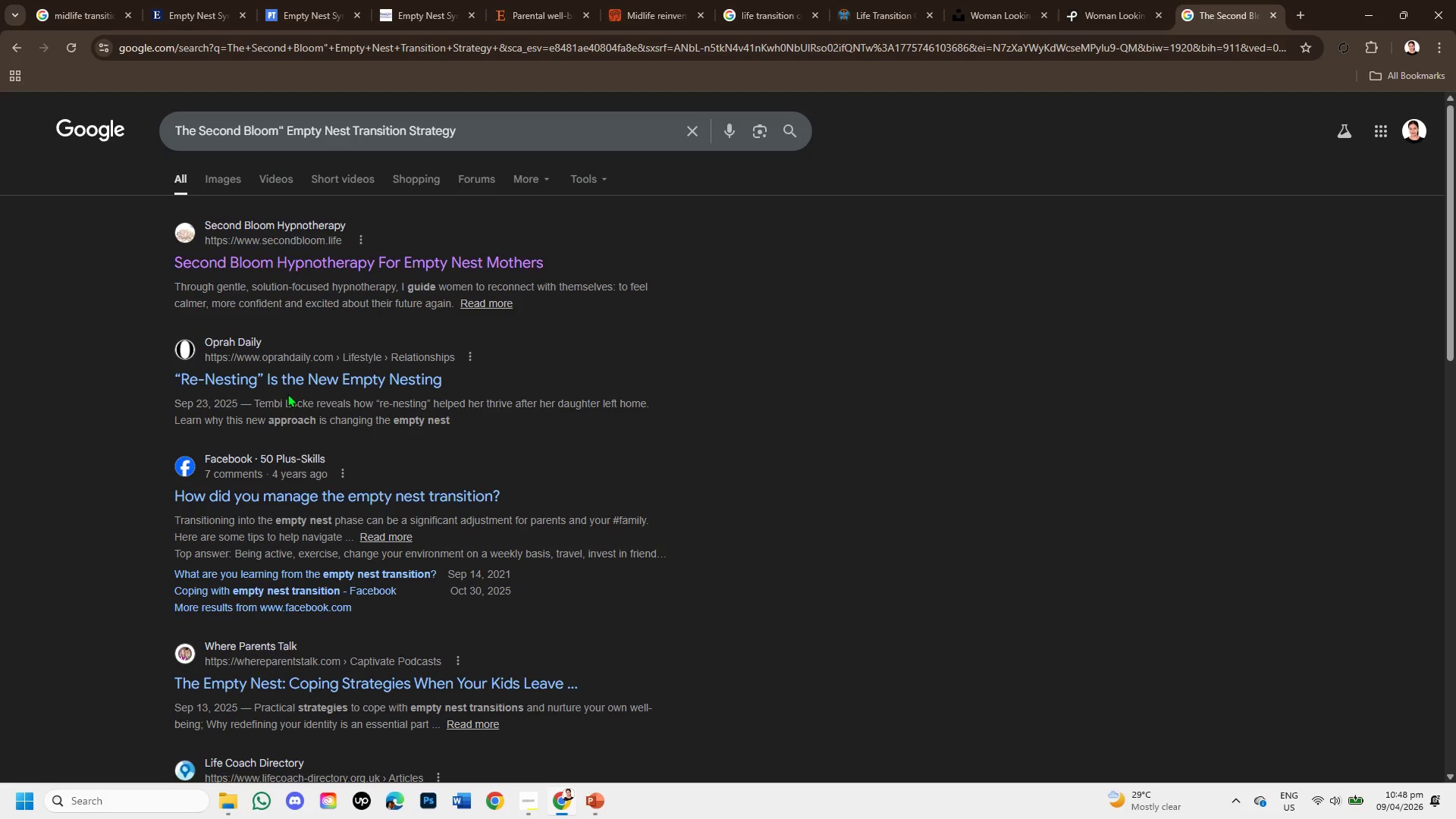 
right_click([287, 384])
 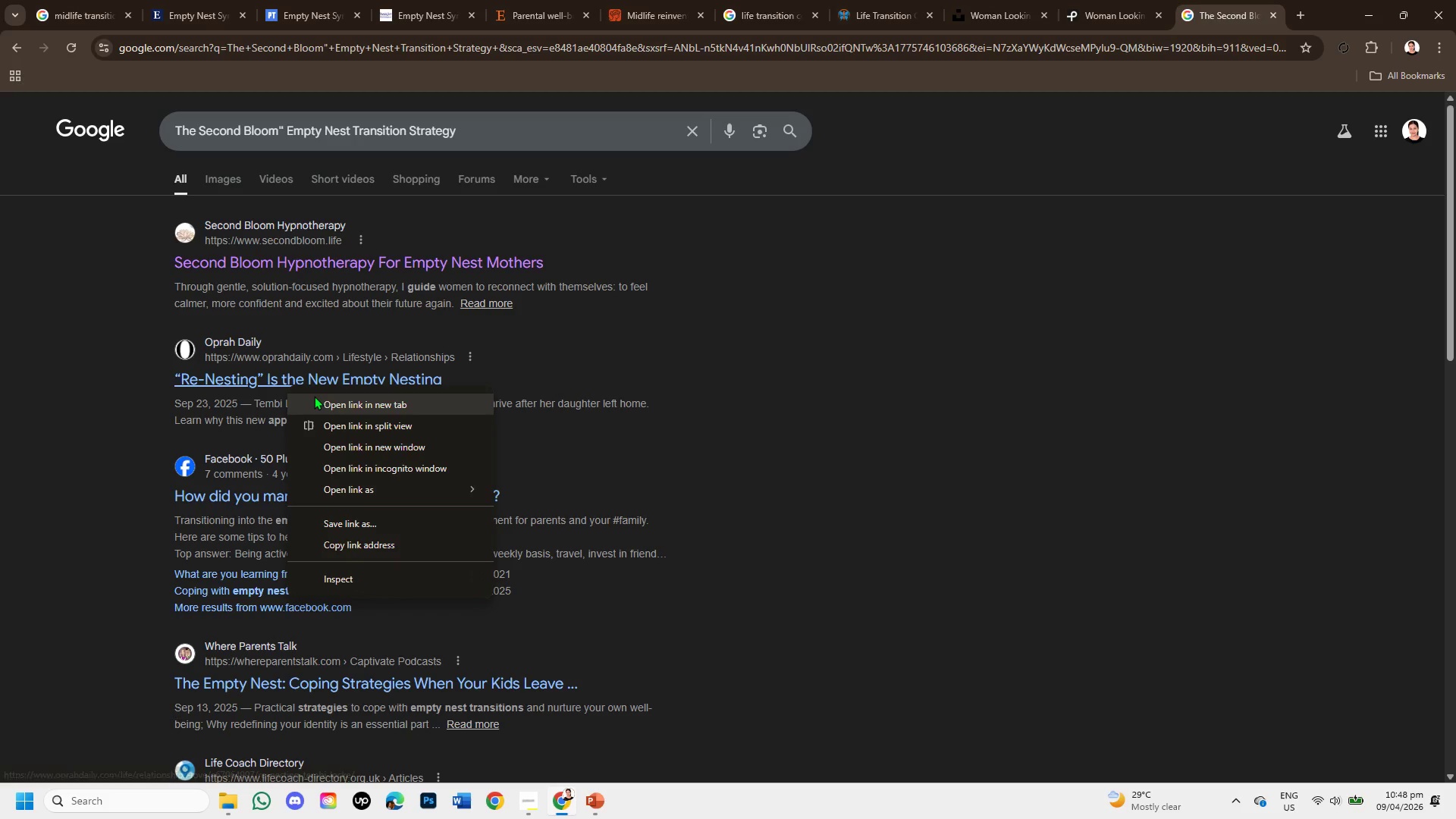 
left_click([314, 396])
 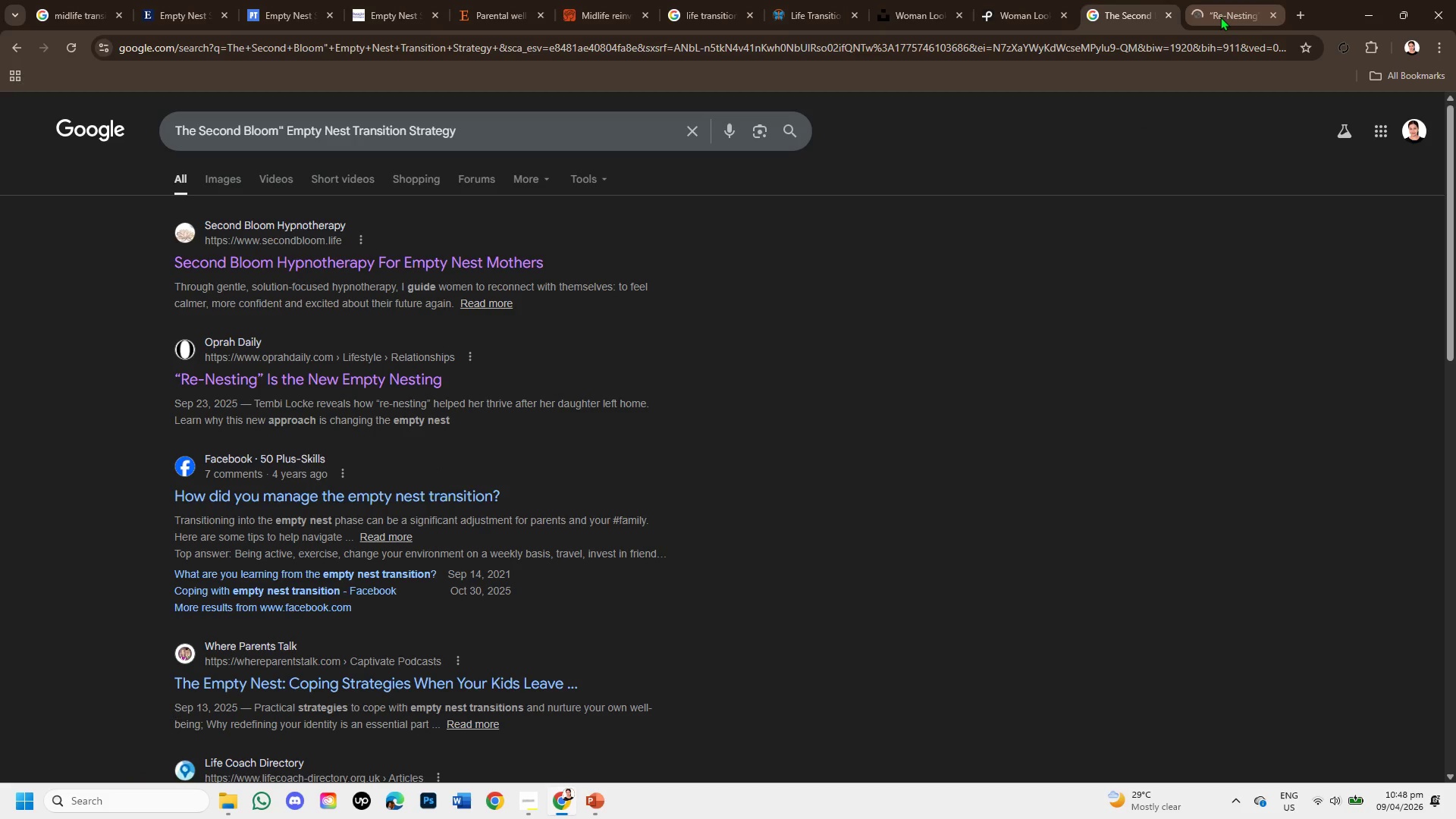 
left_click([1220, 17])
 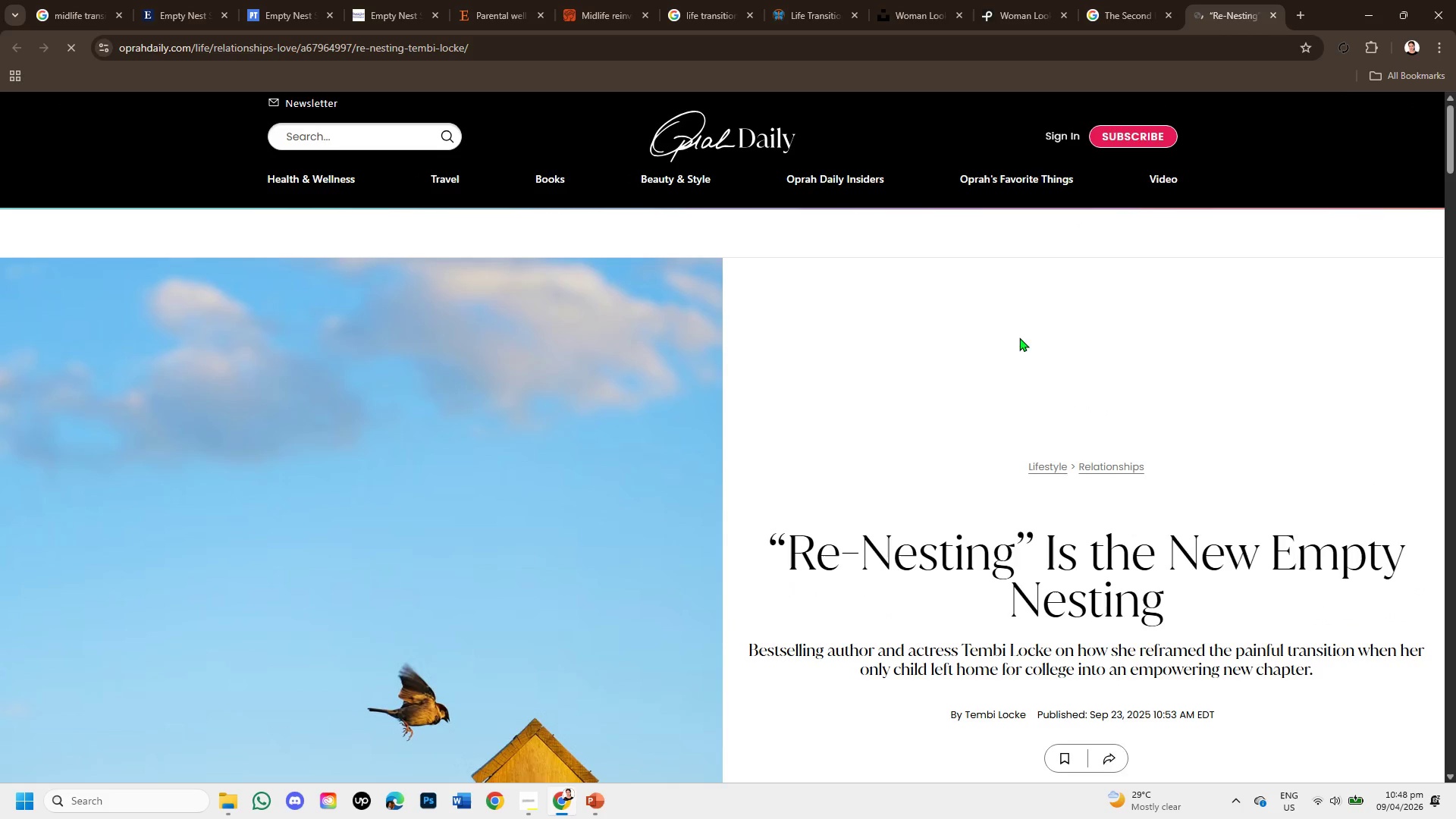 
scroll: coordinate [801, 622], scroll_direction: down, amount: 2.0
 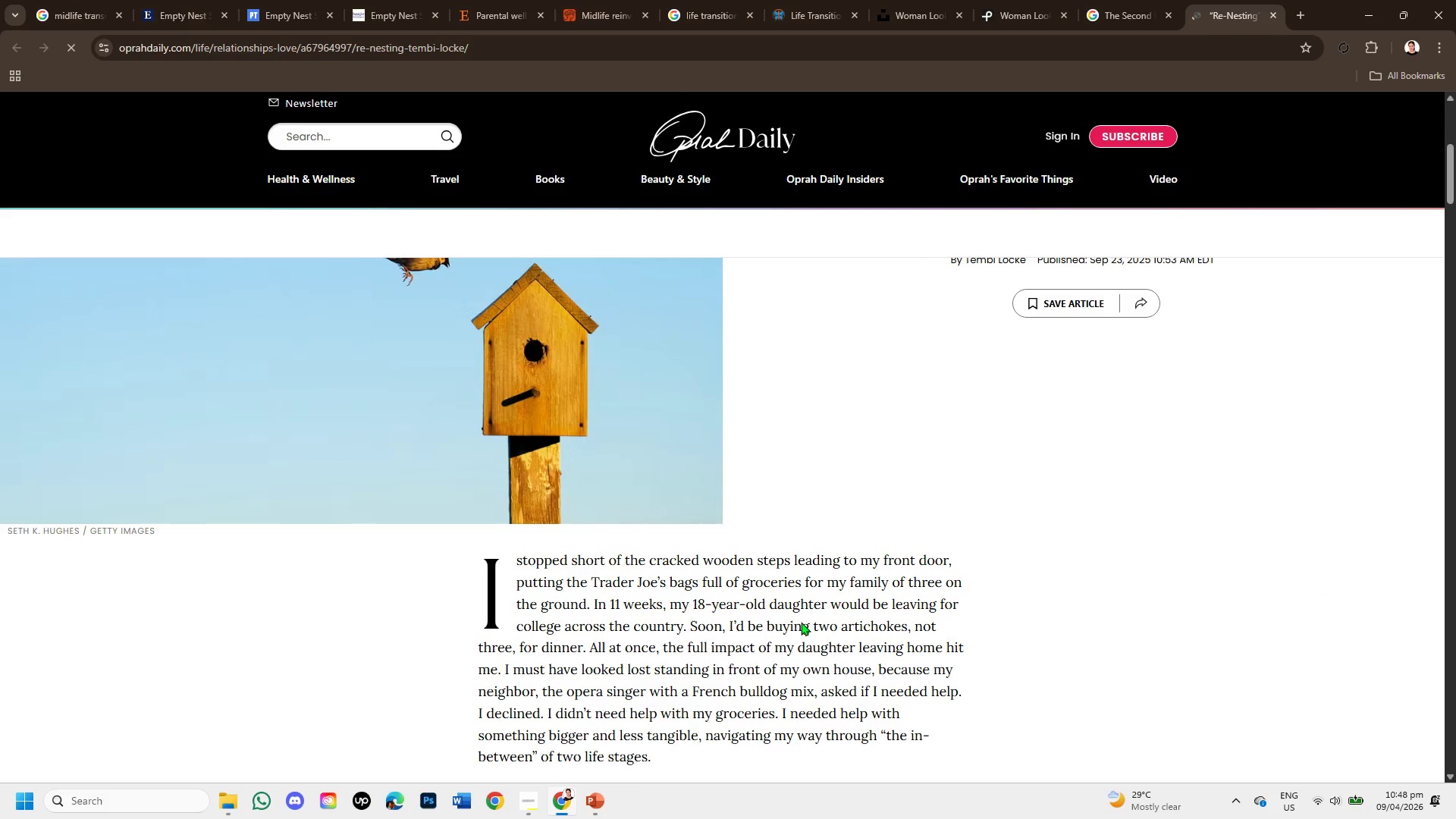 
scroll: coordinate [801, 622], scroll_direction: up, amount: 1.0
 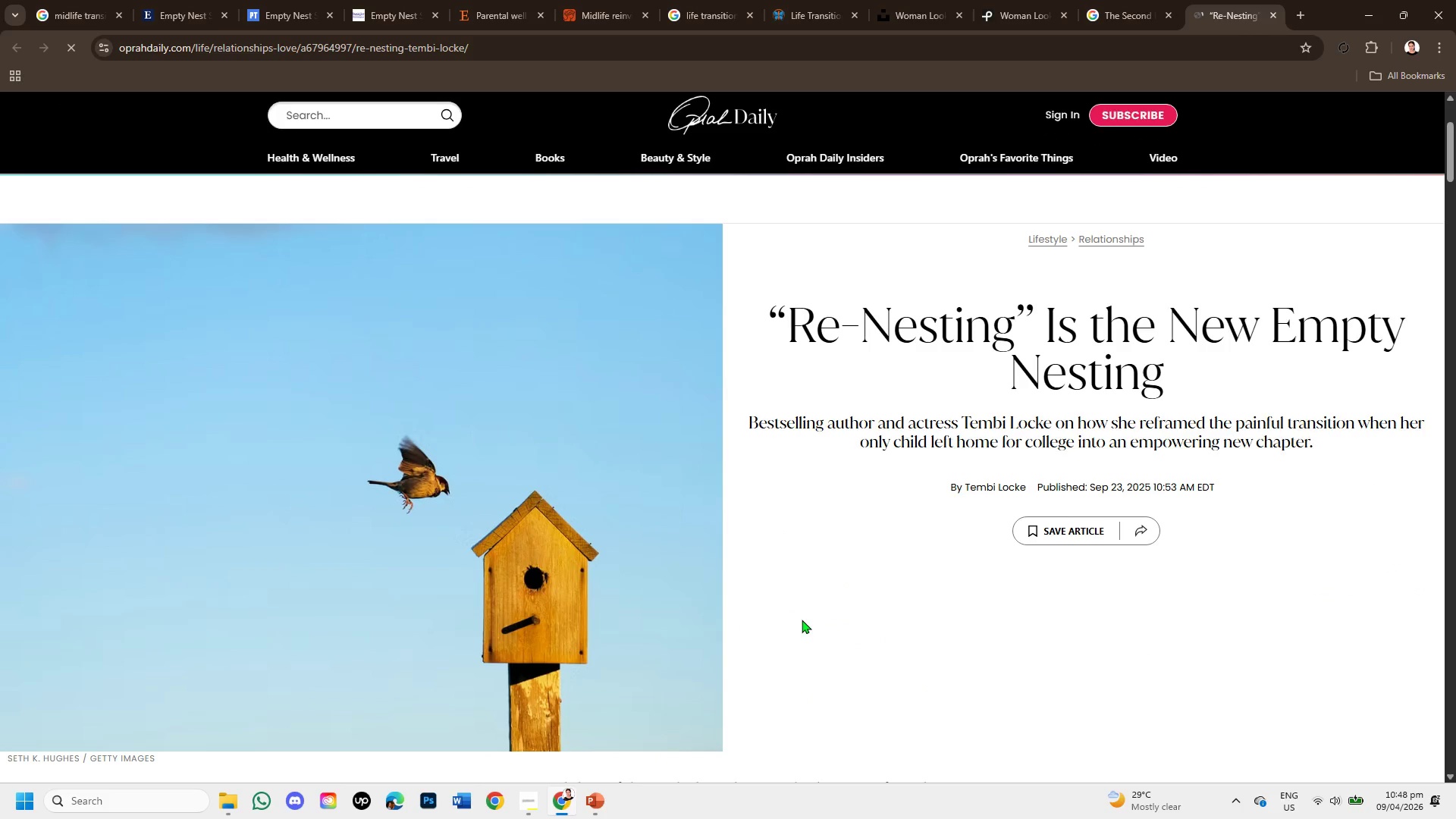 
scroll: coordinate [793, 600], scroll_direction: down, amount: 26.0
 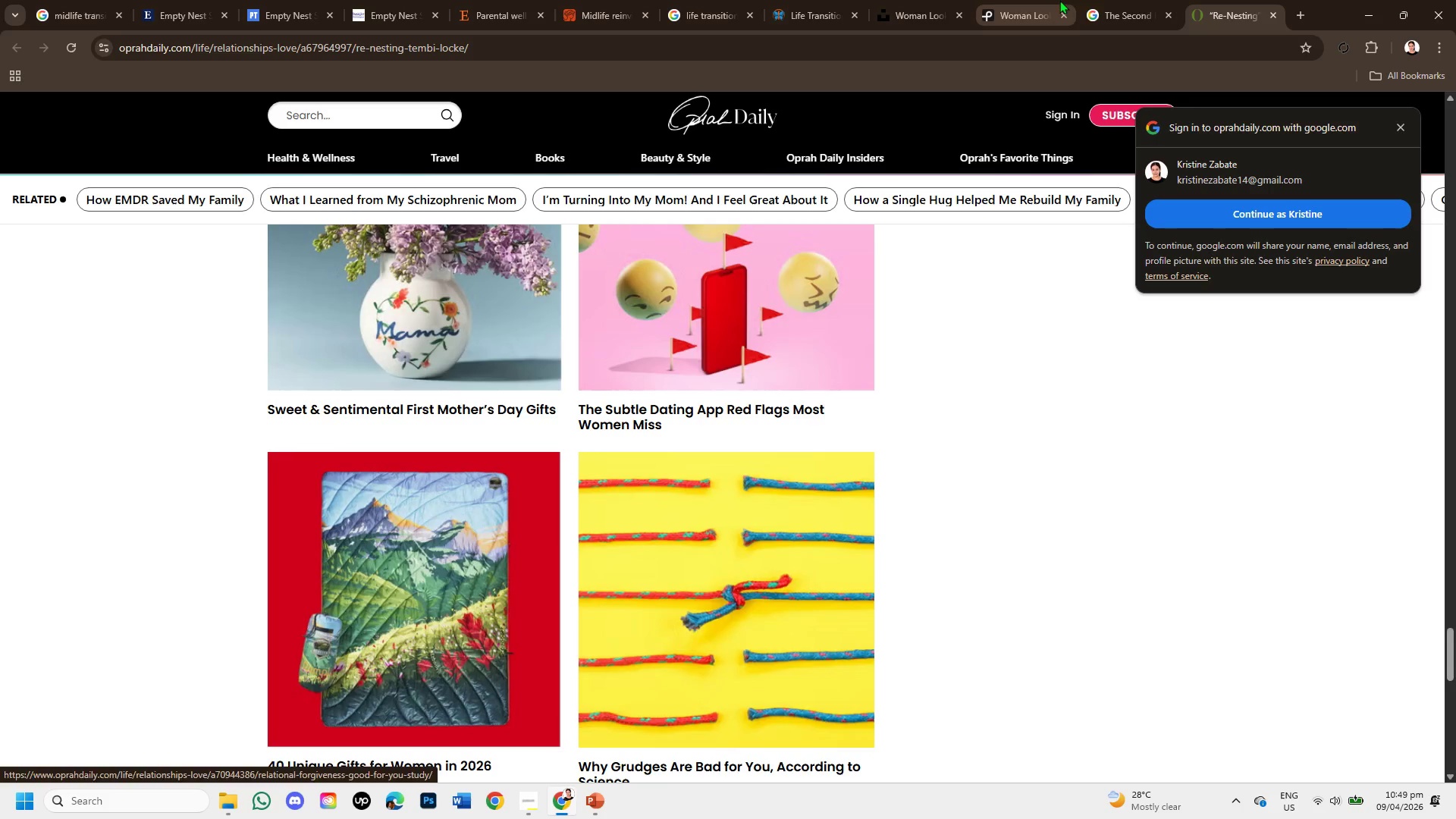 
left_click([1105, 0])
 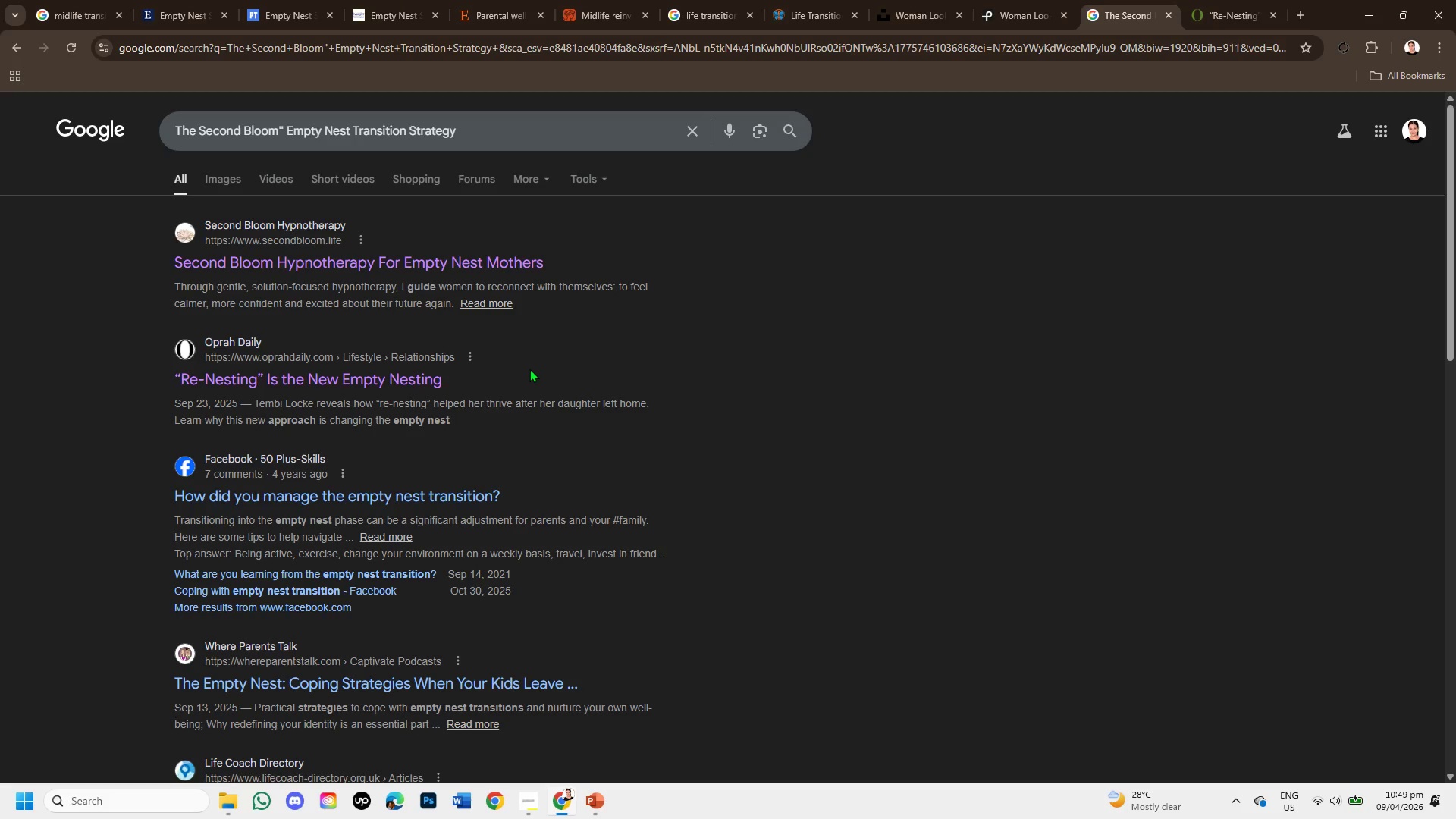 
scroll: coordinate [471, 421], scroll_direction: down, amount: 1.0
 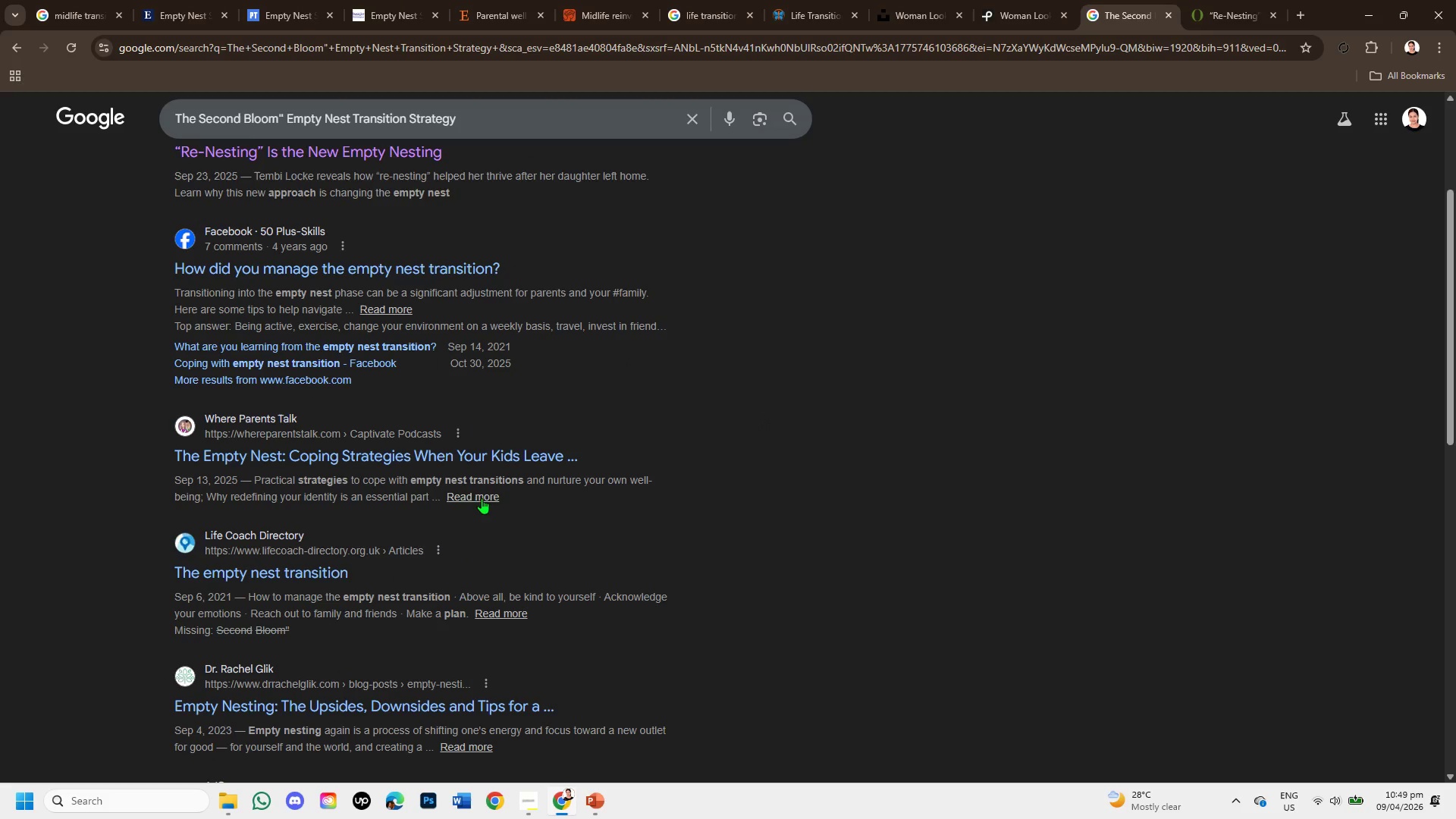 
right_click([452, 441])
 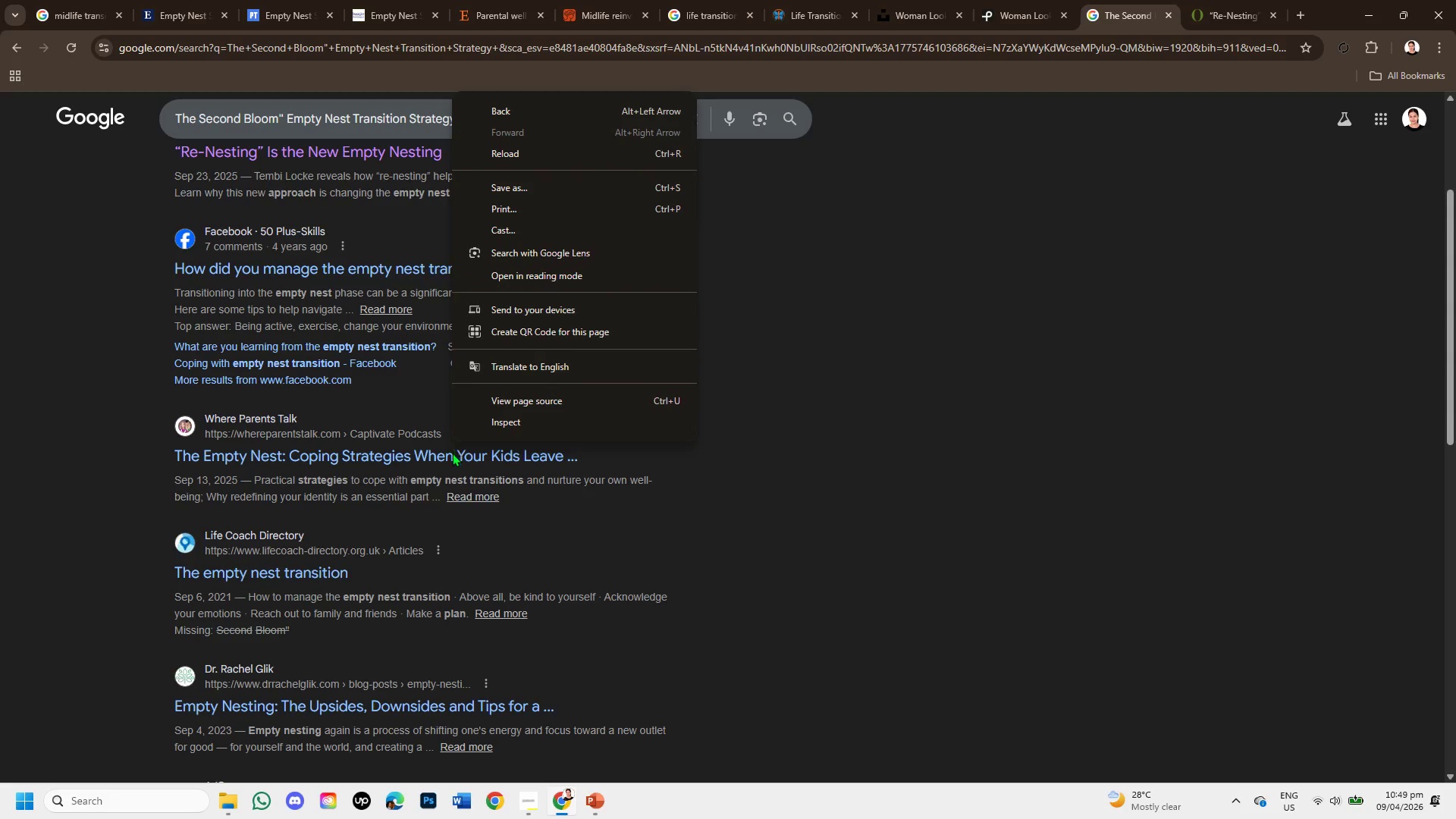 
right_click([452, 460])
 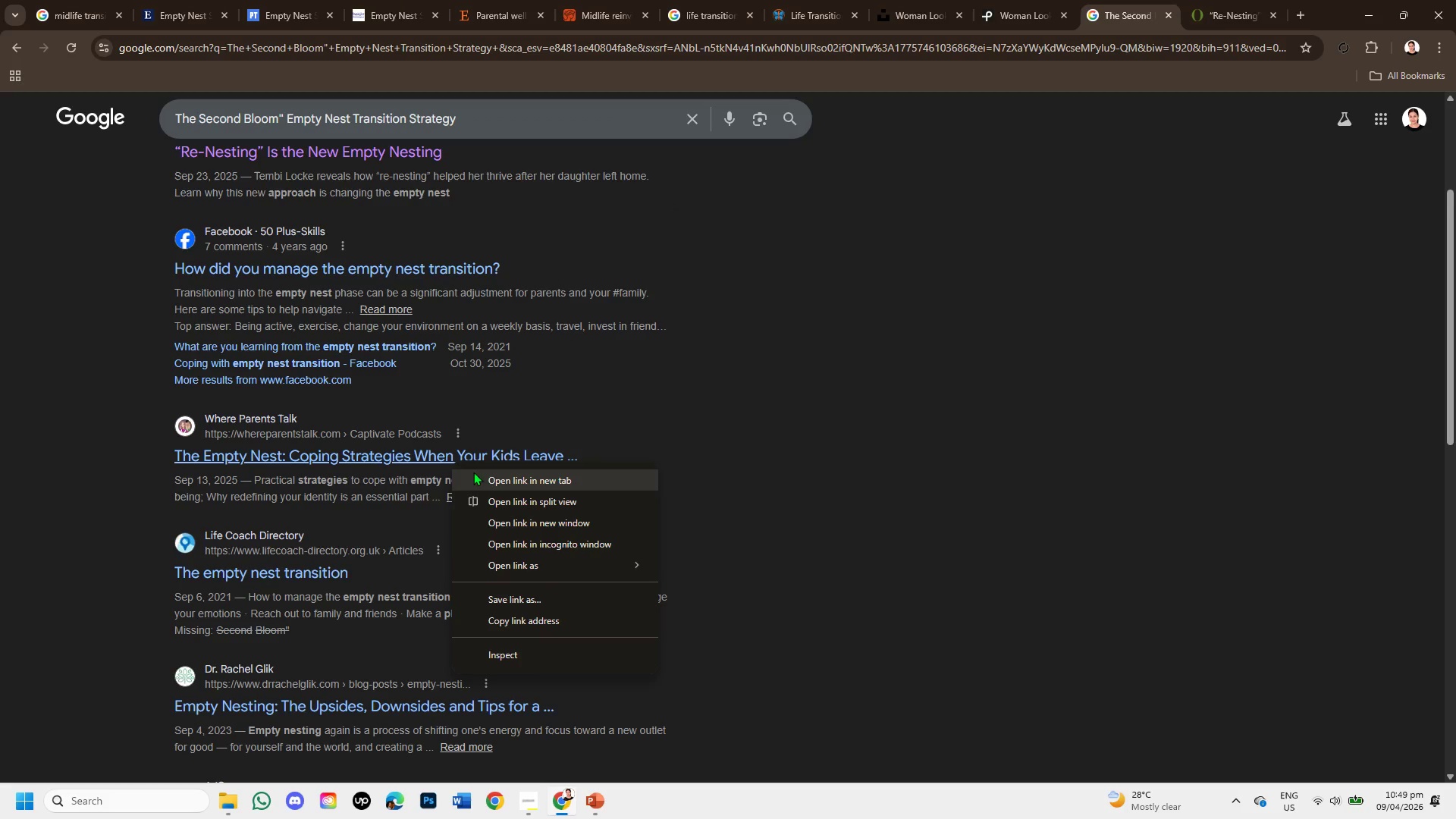 
left_click([482, 482])
 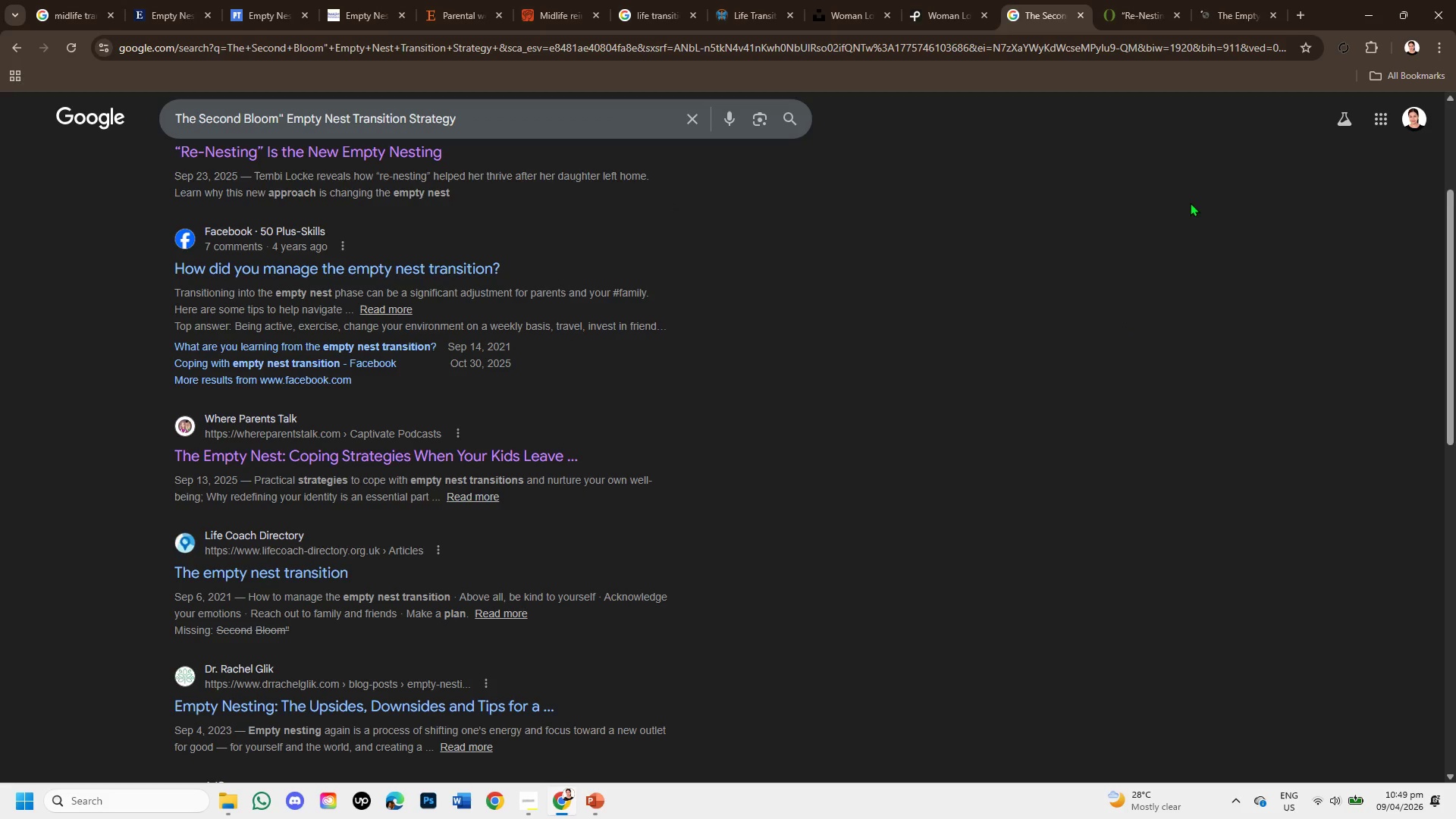 
wait(5.73)
 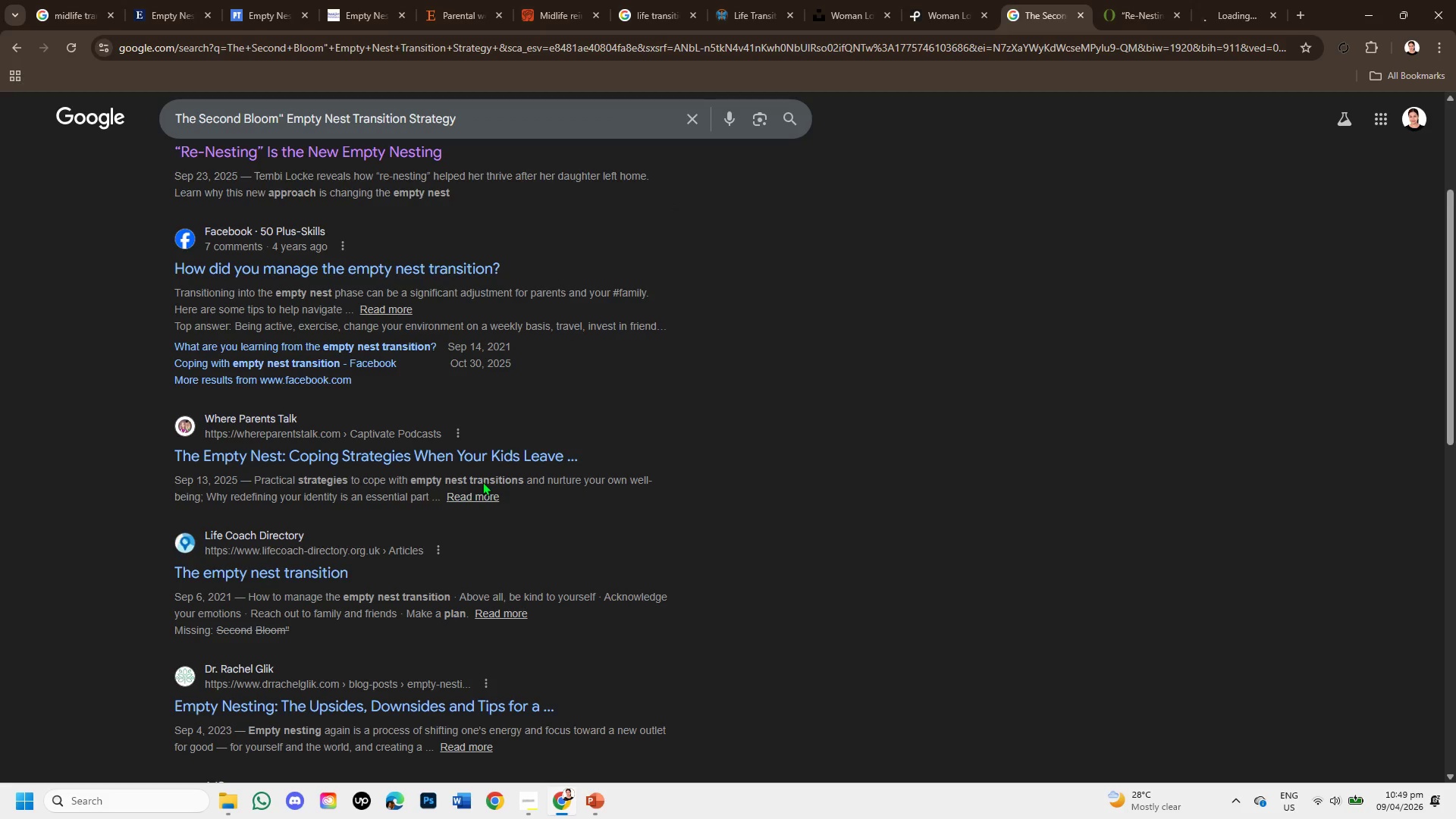 
left_click([1226, 13])
 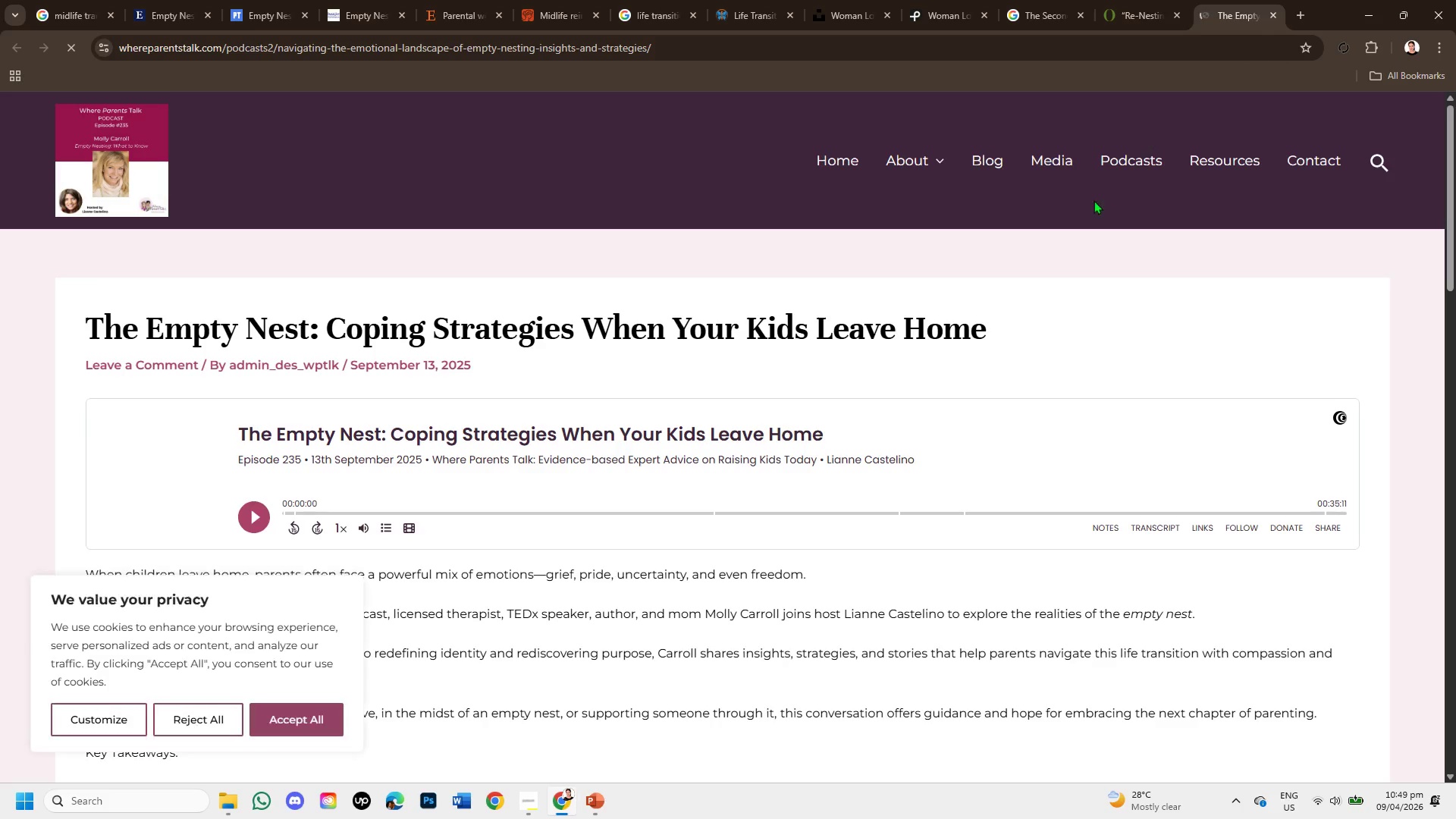 
scroll: coordinate [896, 471], scroll_direction: down, amount: 10.0
 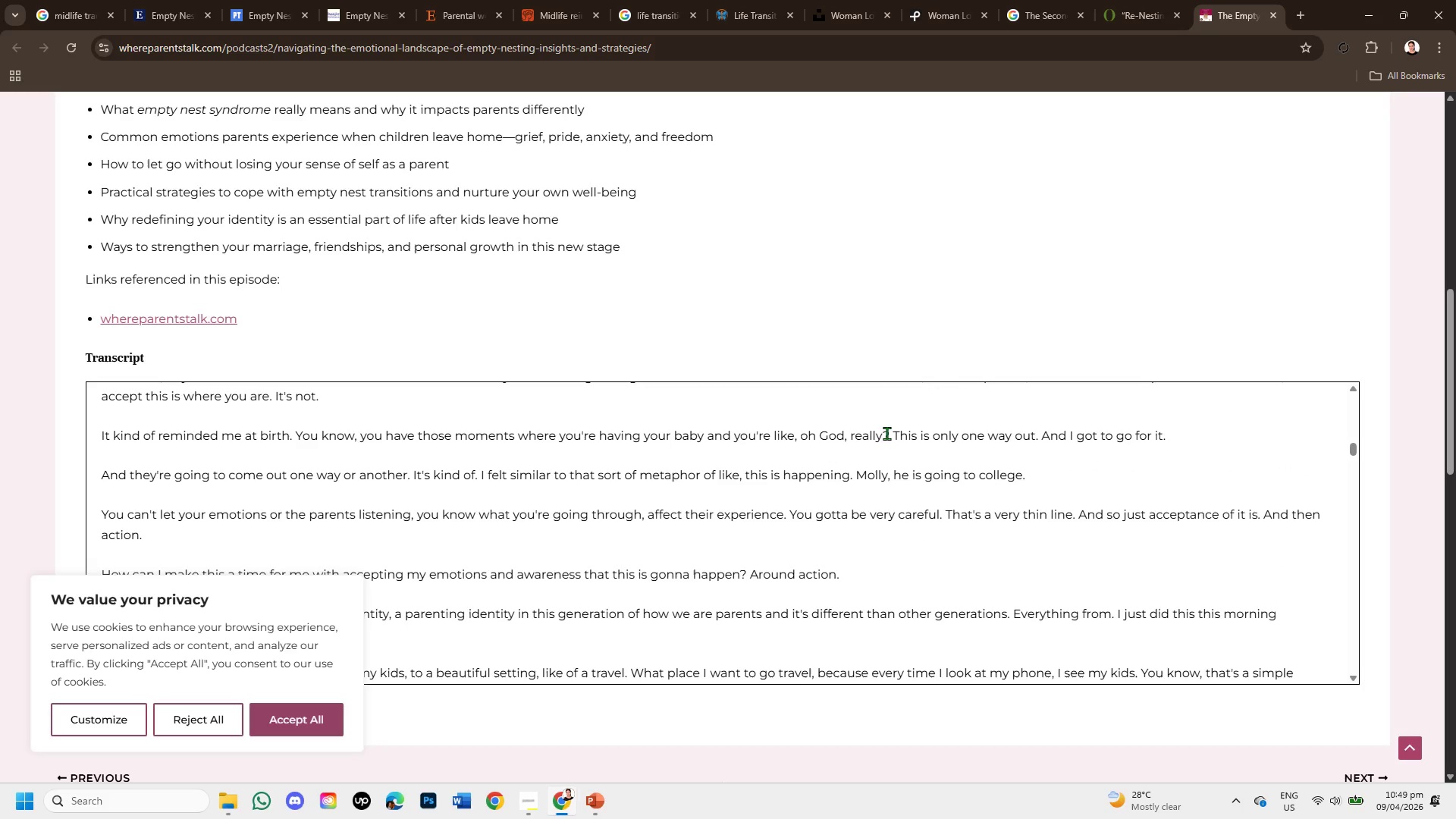 
scroll: coordinate [885, 337], scroll_direction: up, amount: 7.0
 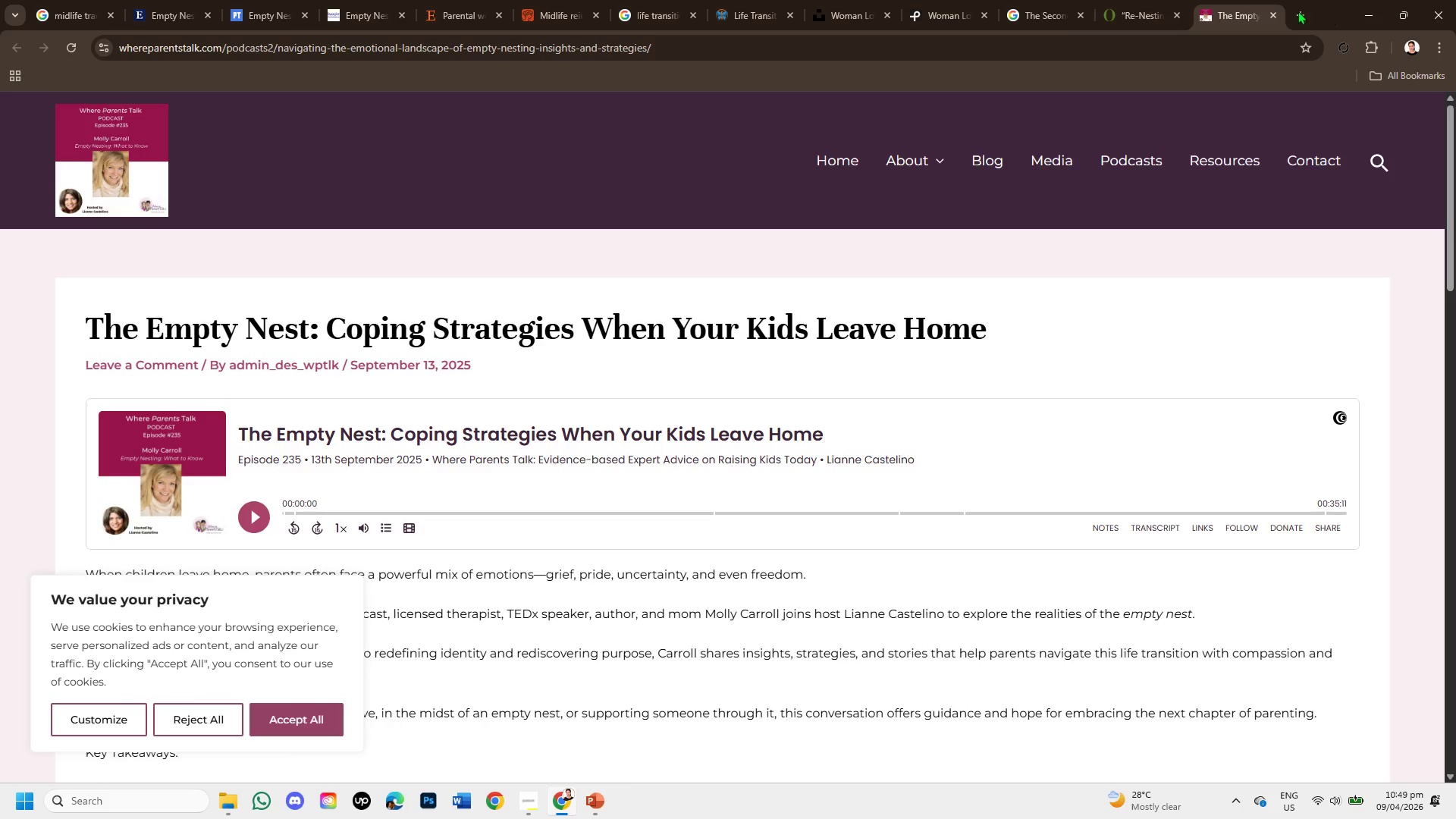 
left_click([1268, 10])
 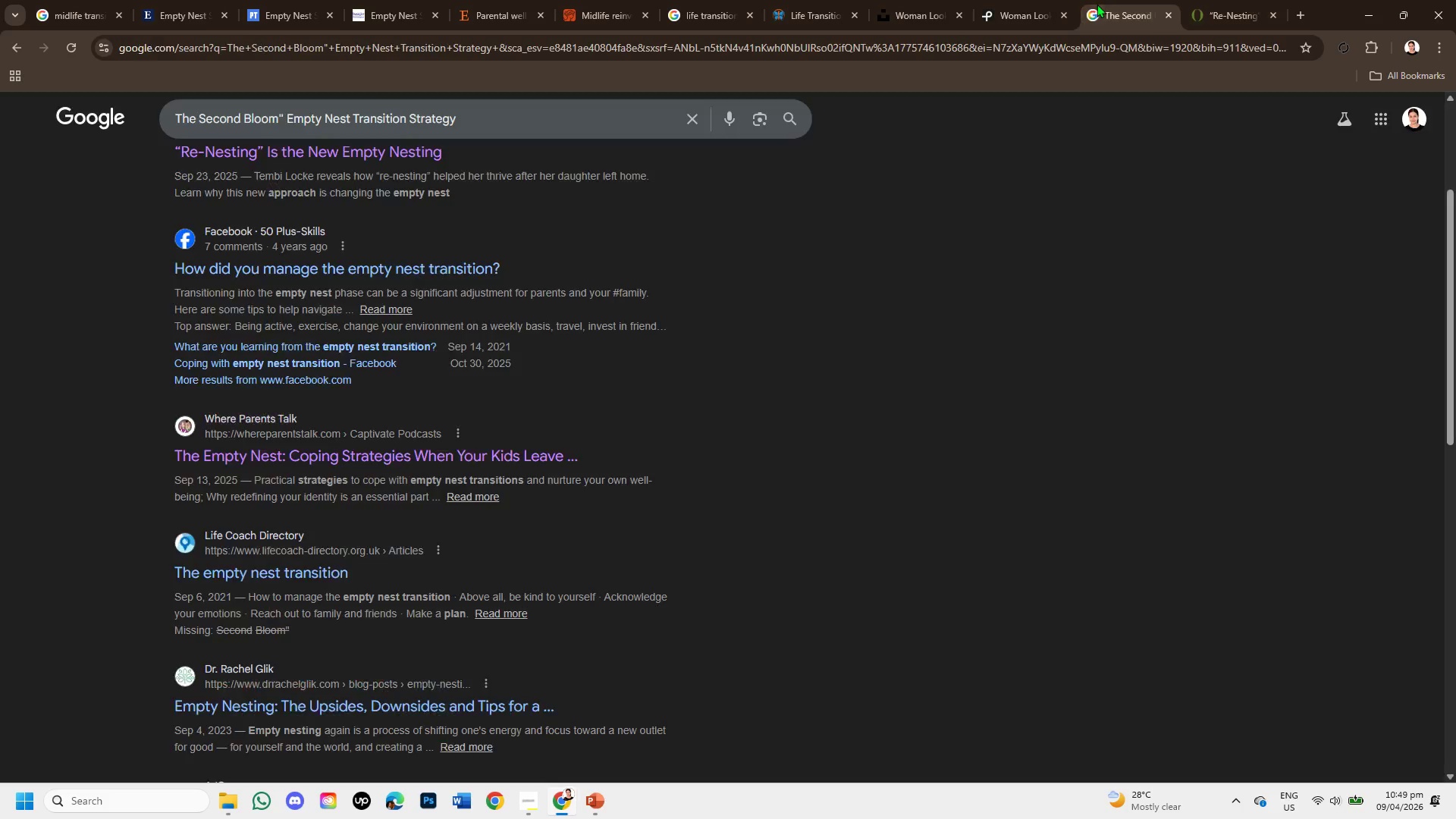 
scroll: coordinate [729, 378], scroll_direction: down, amount: 1.0
 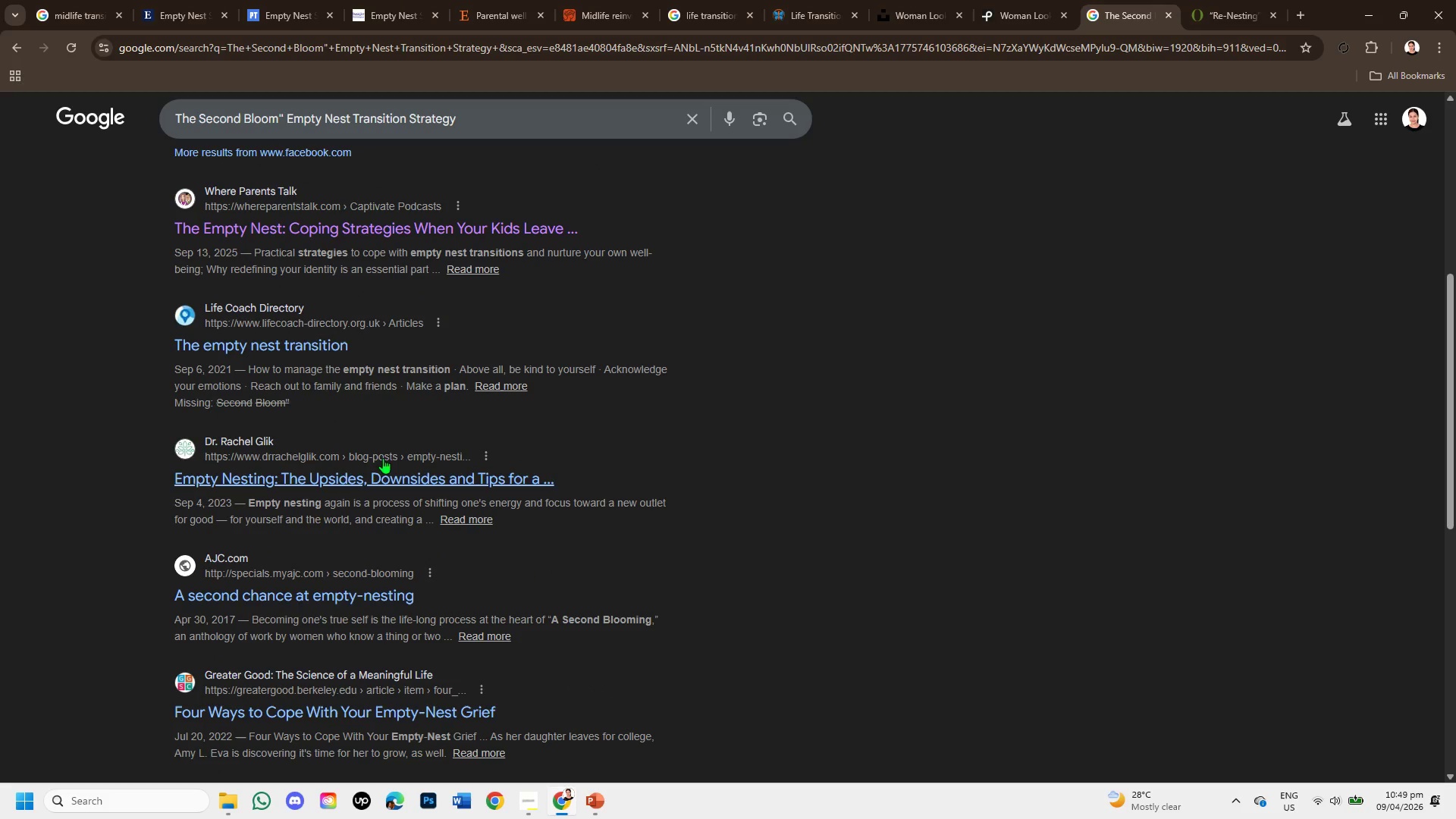 
right_click([304, 480])
 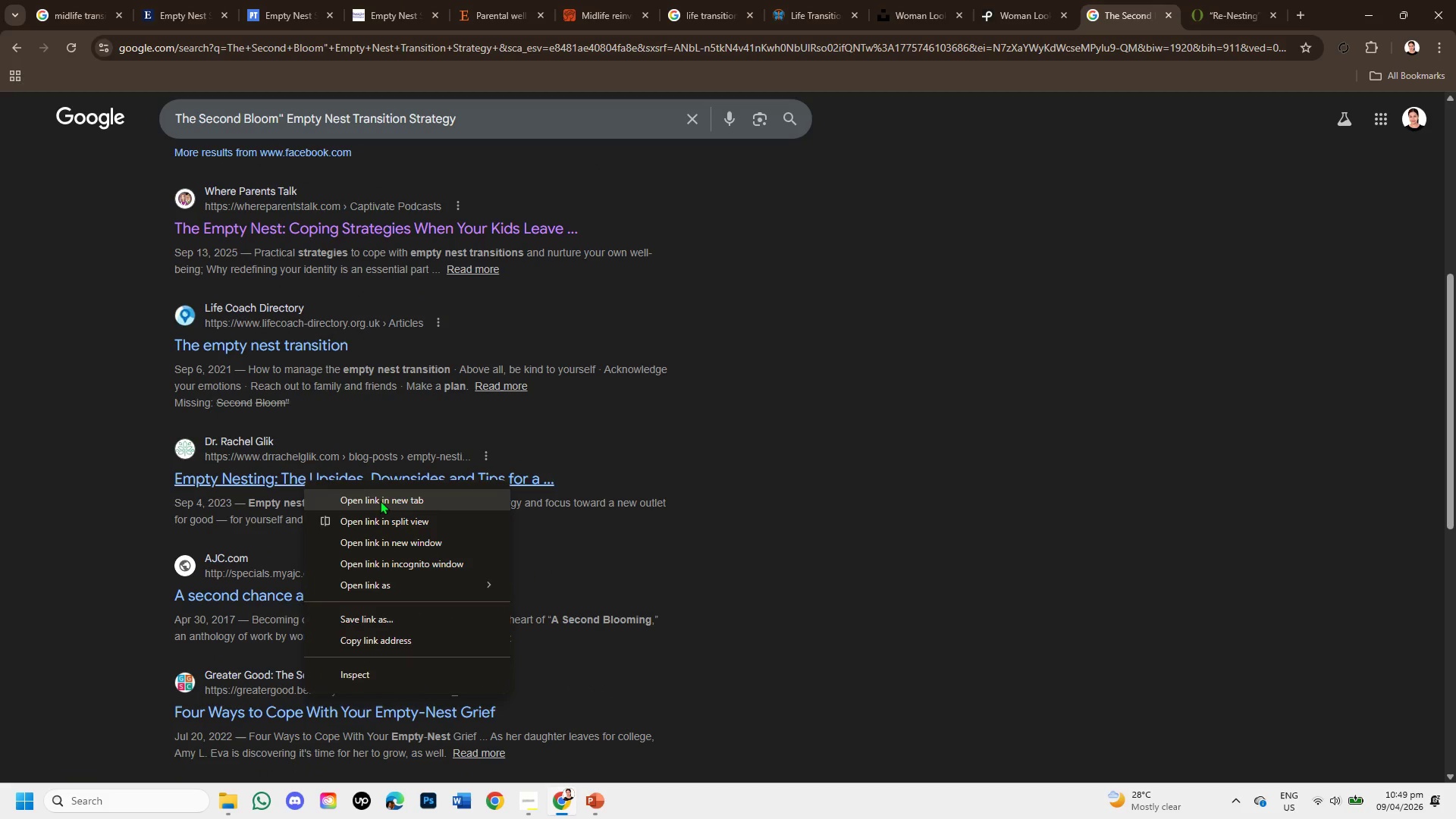 
left_click([380, 500])
 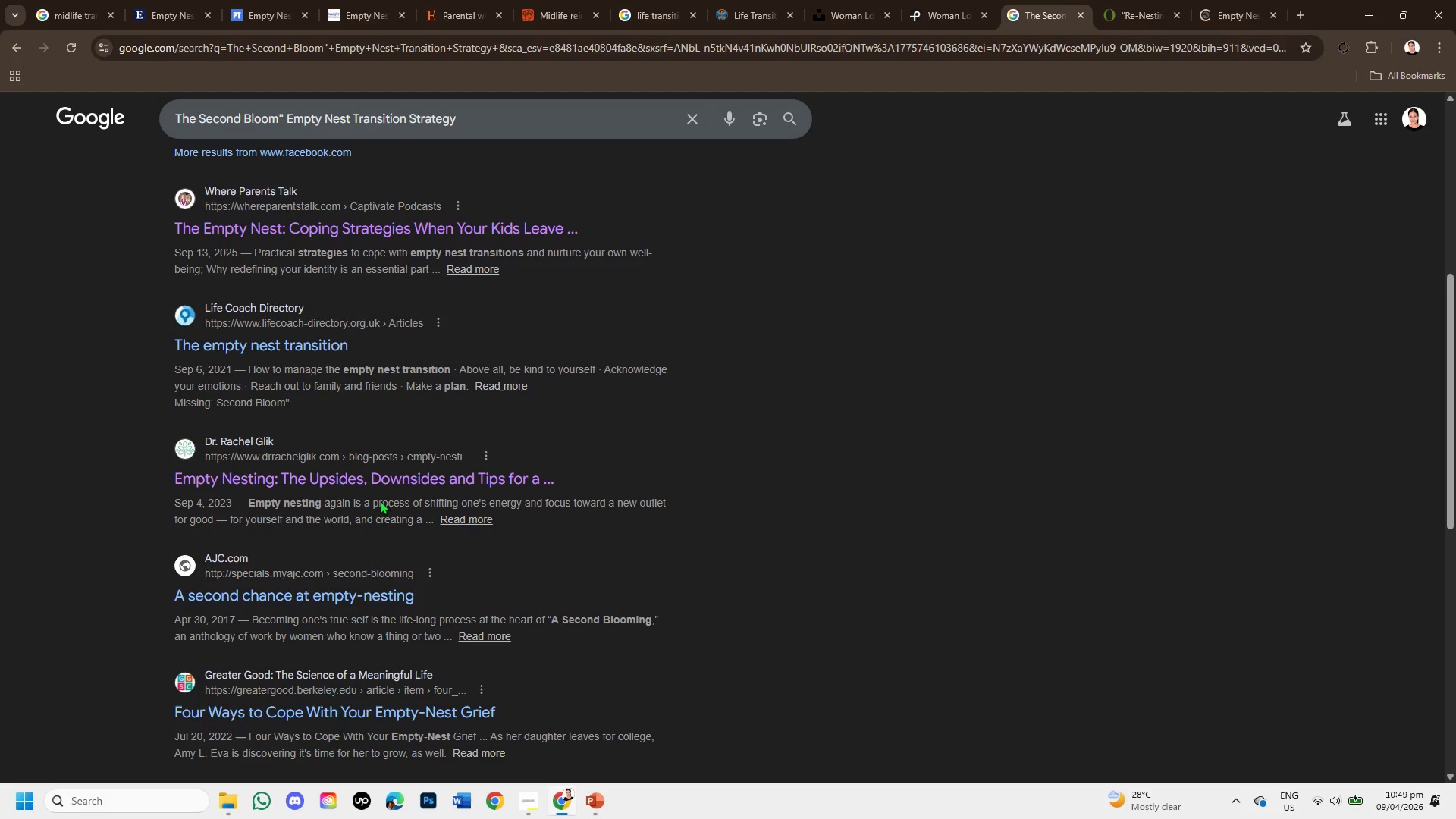 
scroll: coordinate [381, 504], scroll_direction: down, amount: 1.0
 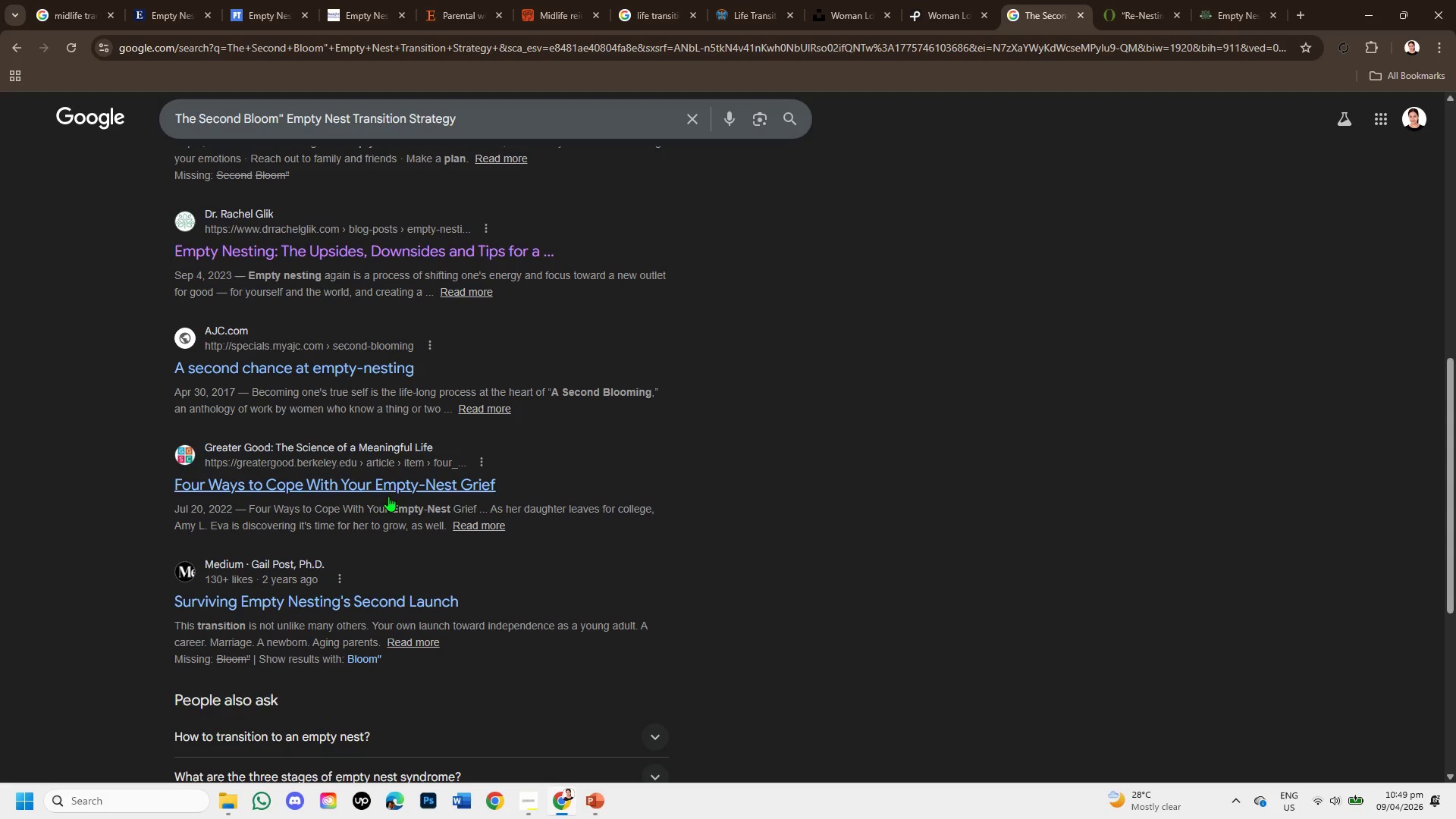 
right_click([395, 476])
 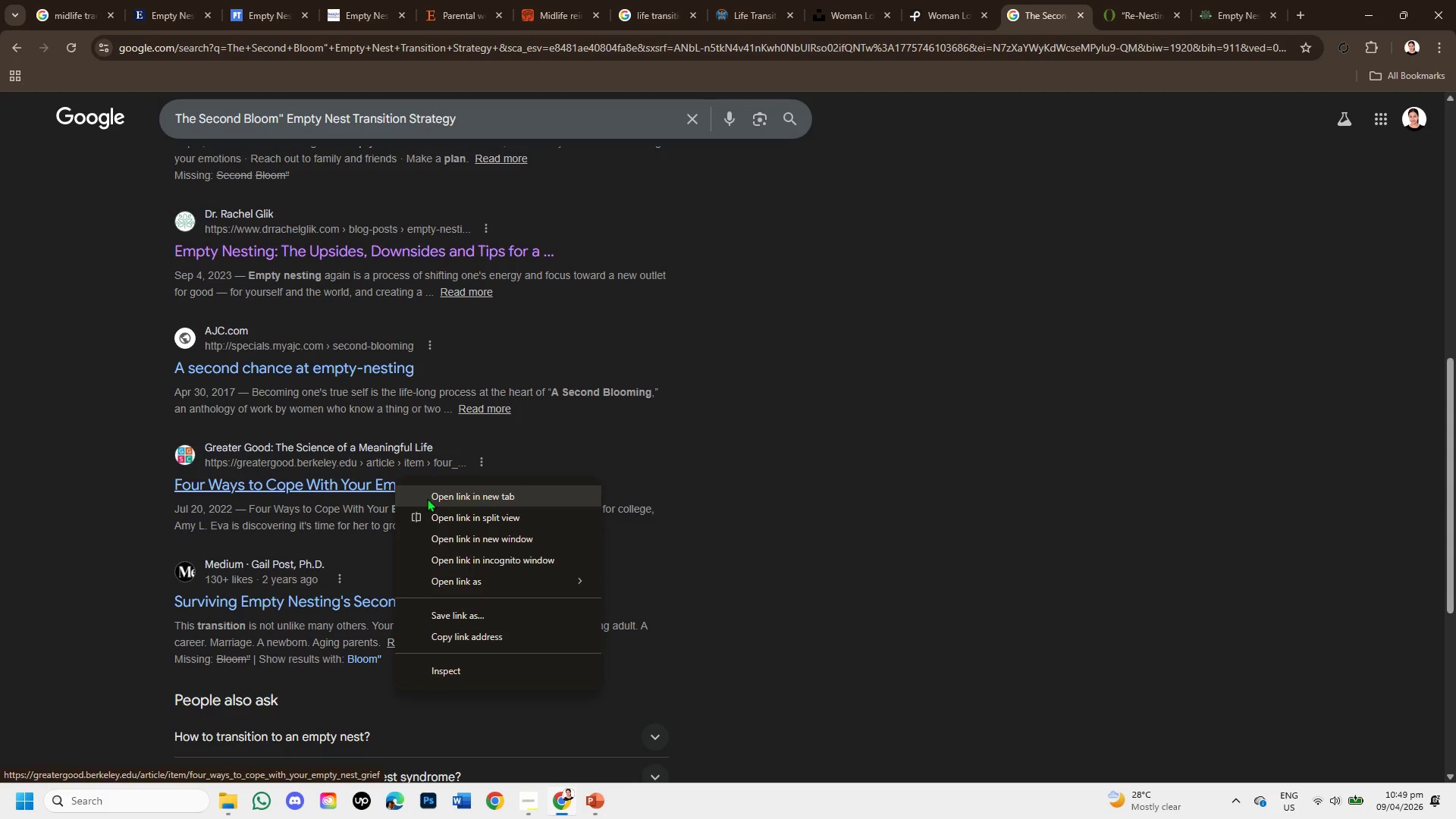 
left_click([427, 498])
 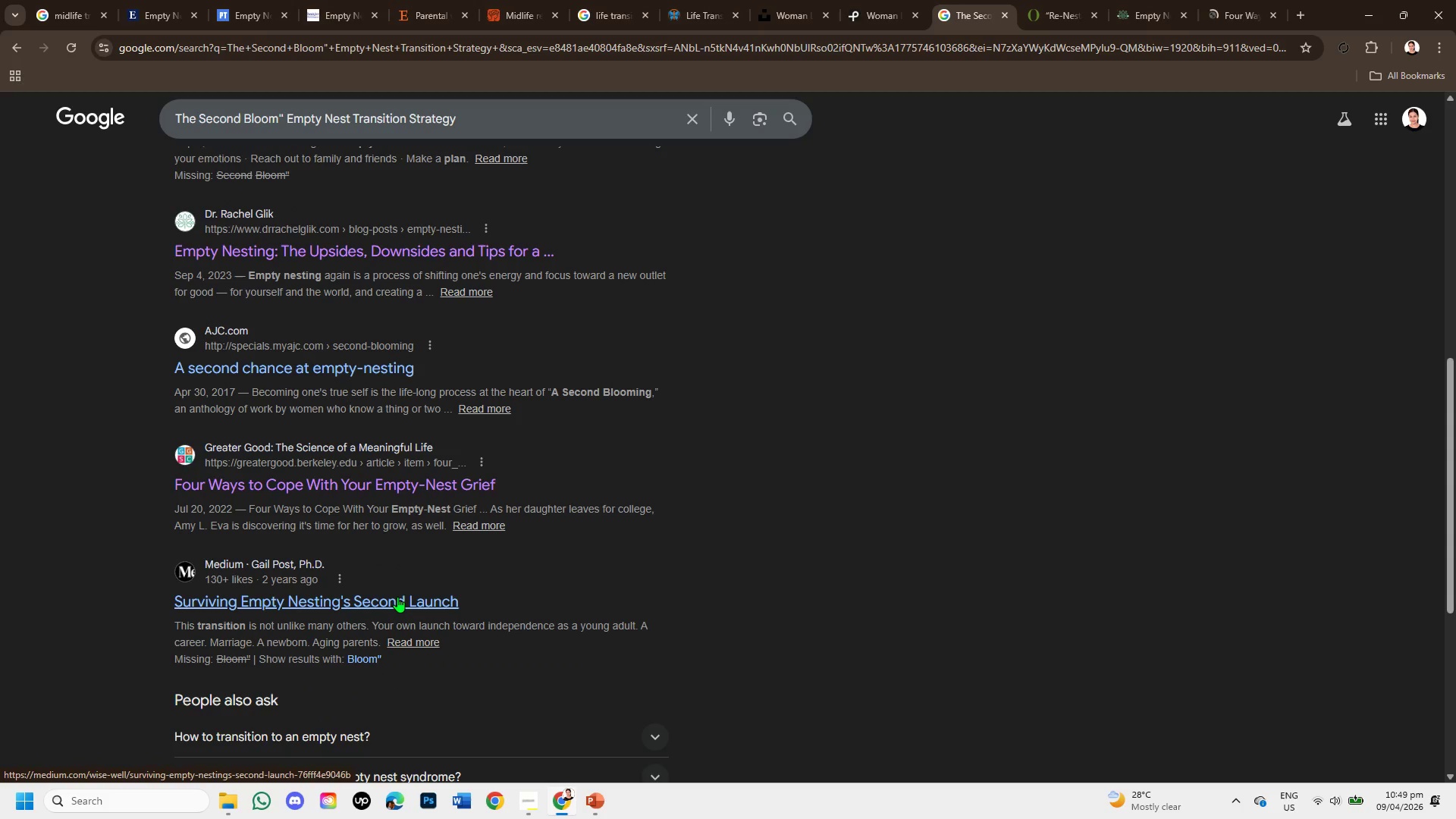 
right_click([397, 597])
 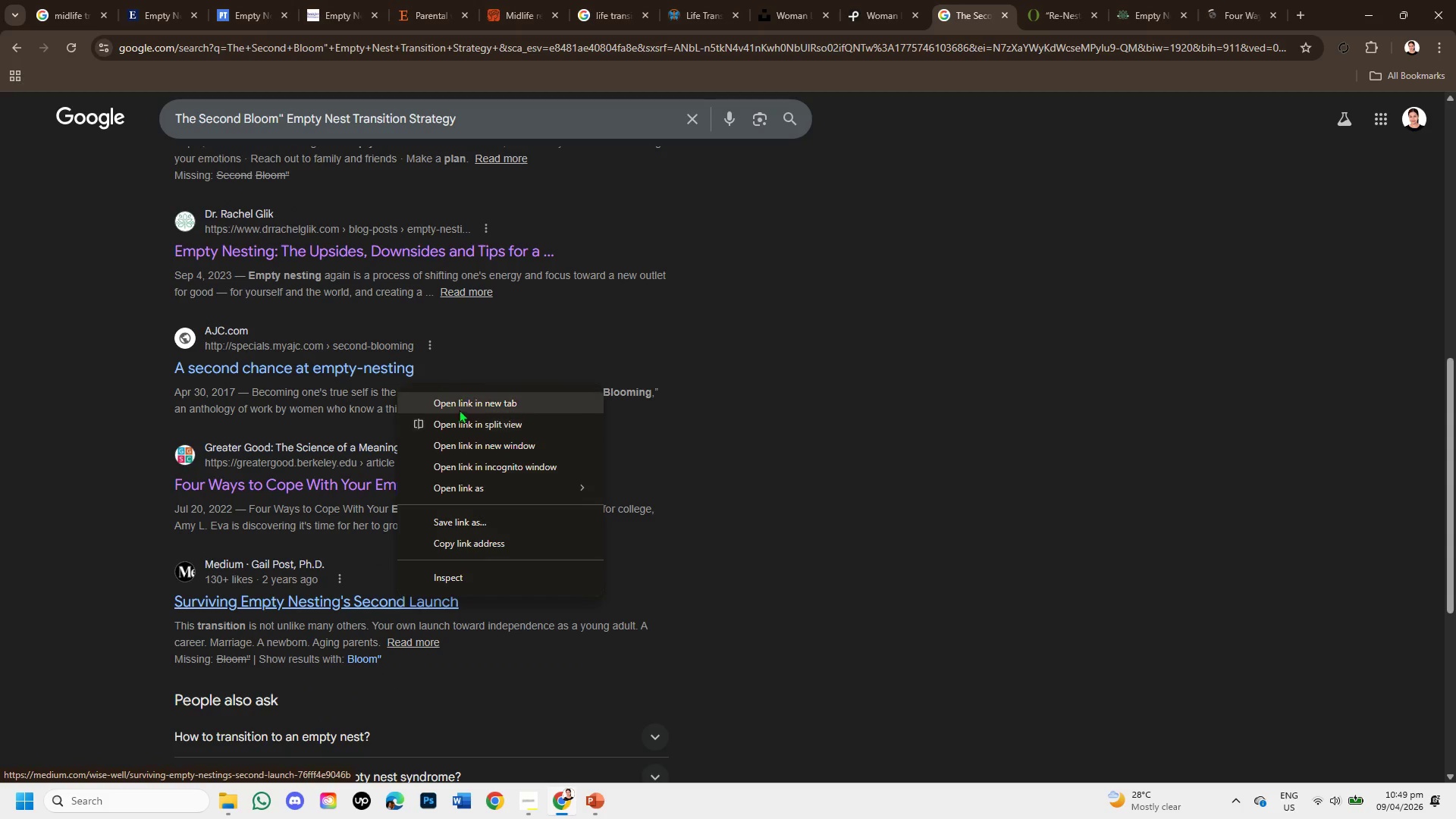 
left_click([459, 406])
 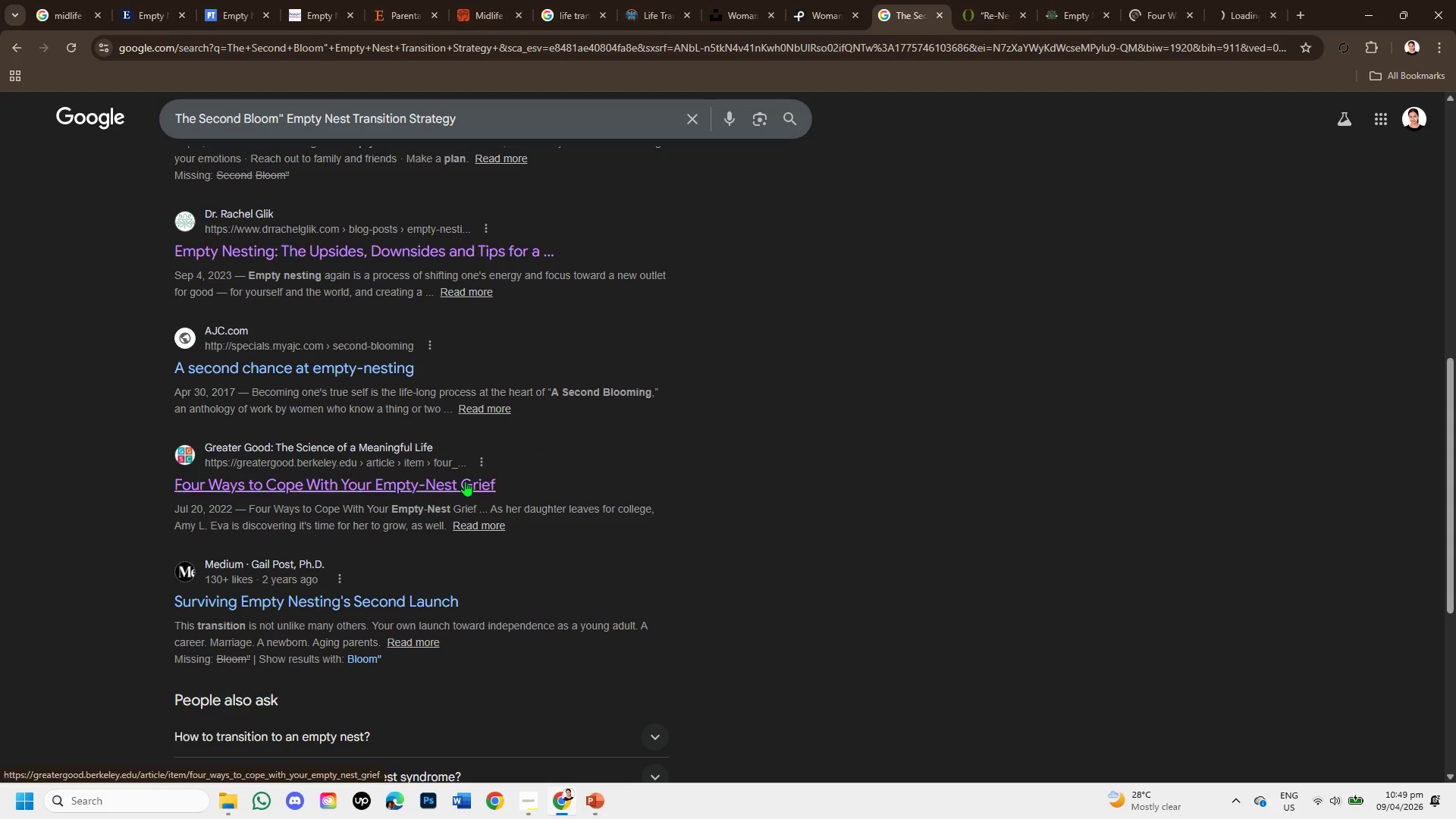 
scroll: coordinate [470, 513], scroll_direction: down, amount: 2.0
 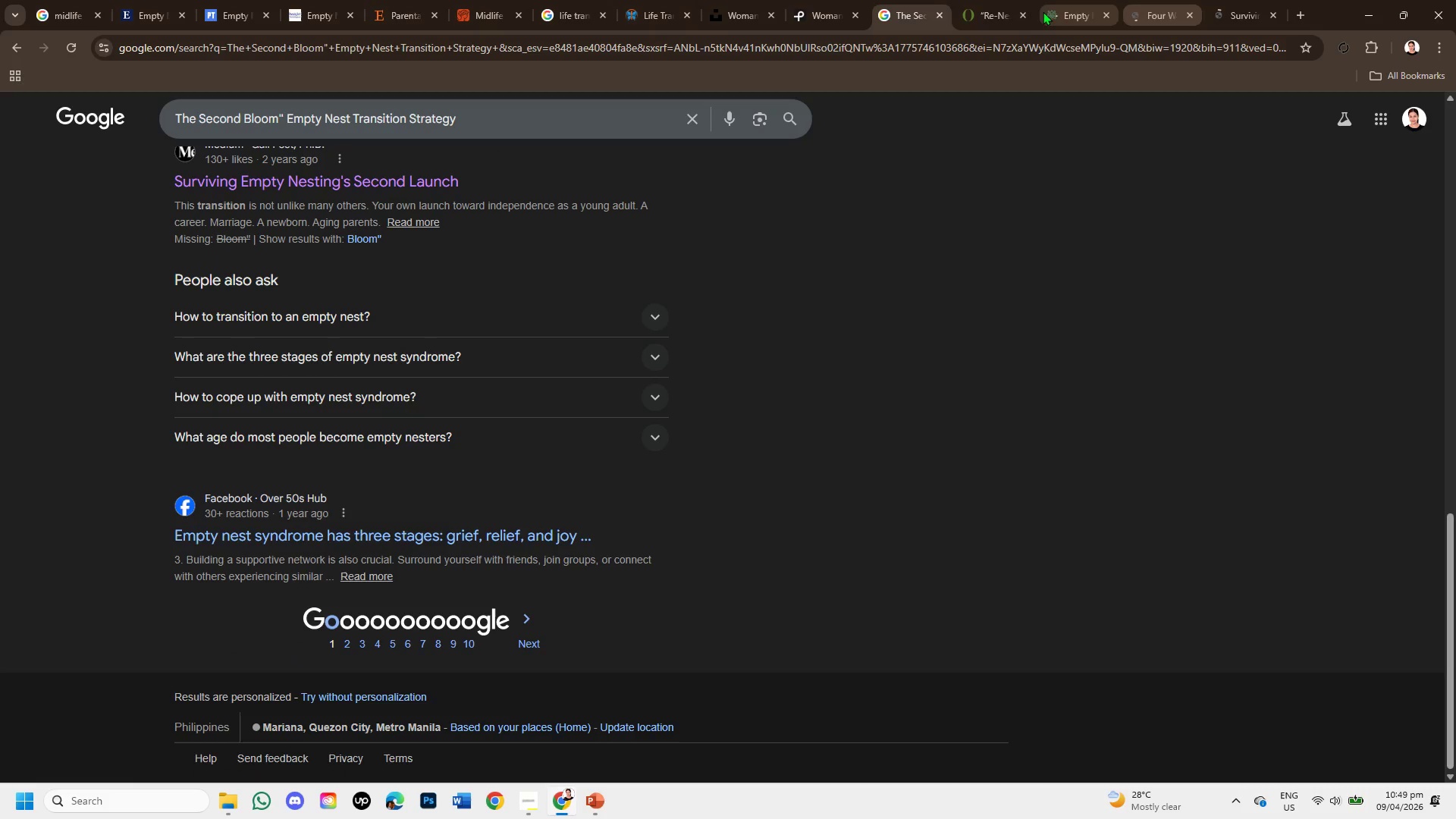 
left_click([1051, 14])
 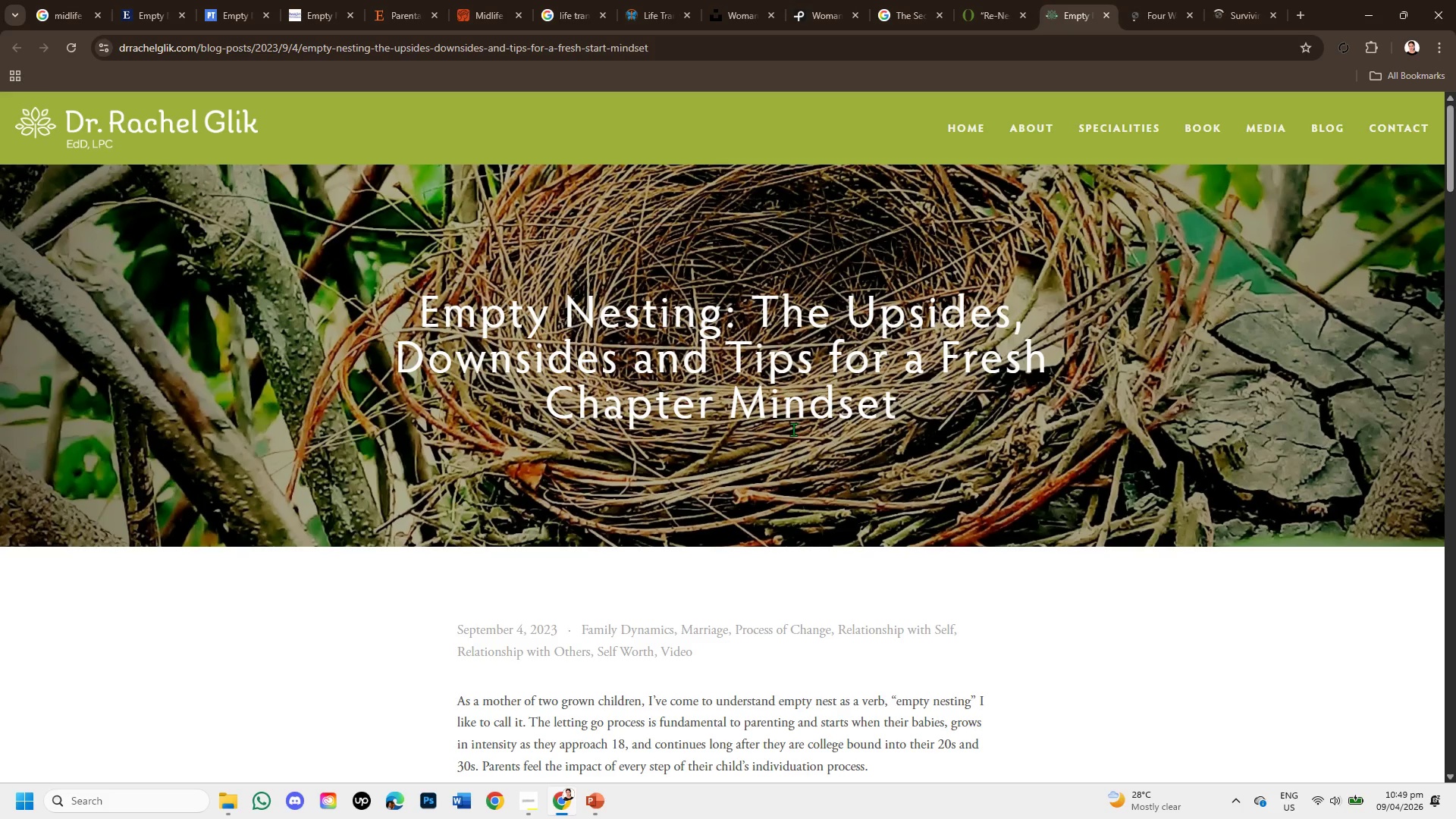 
scroll: coordinate [786, 444], scroll_direction: up, amount: 2.0
 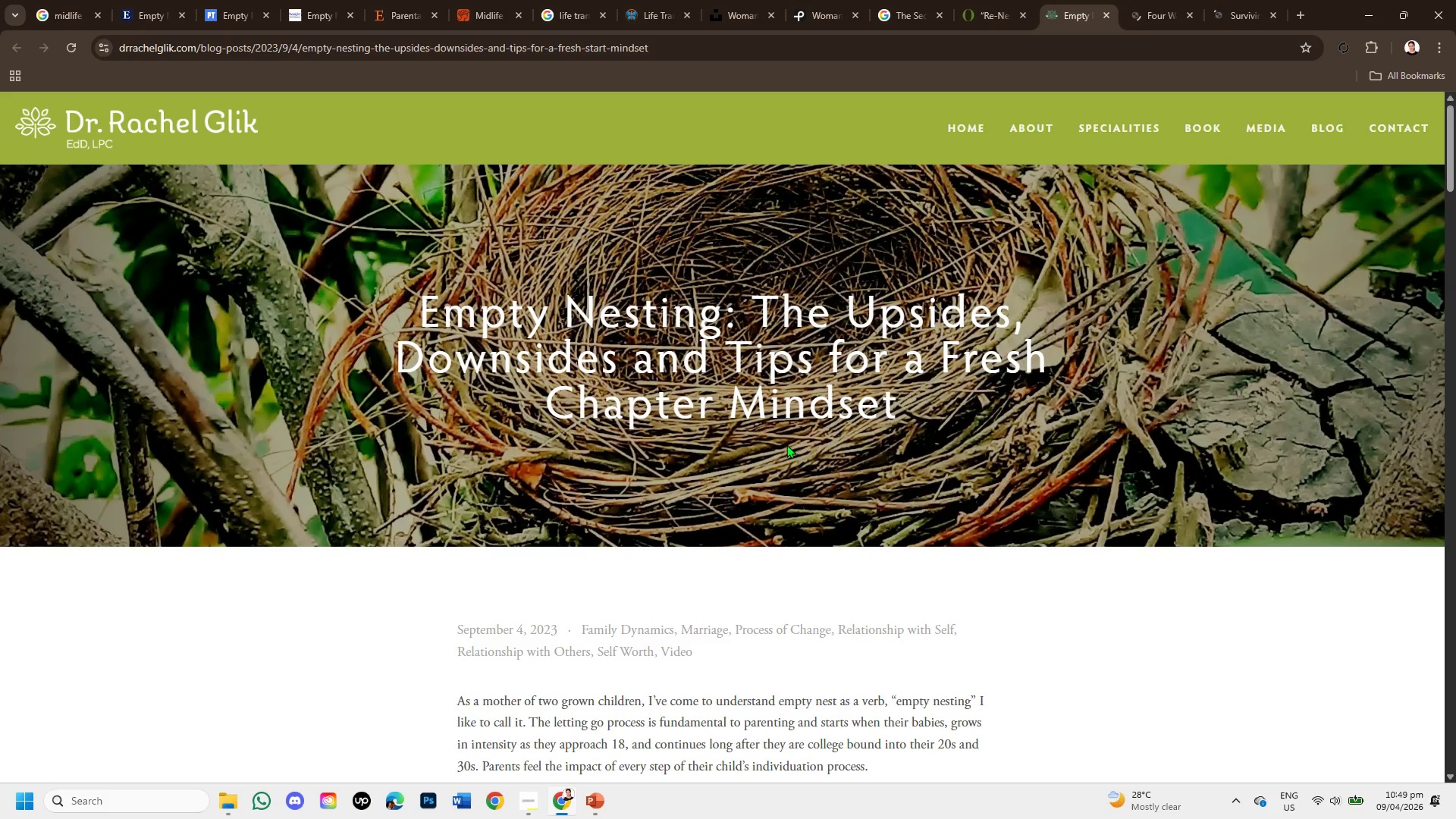 
scroll: coordinate [596, 269], scroll_direction: down, amount: 6.0
 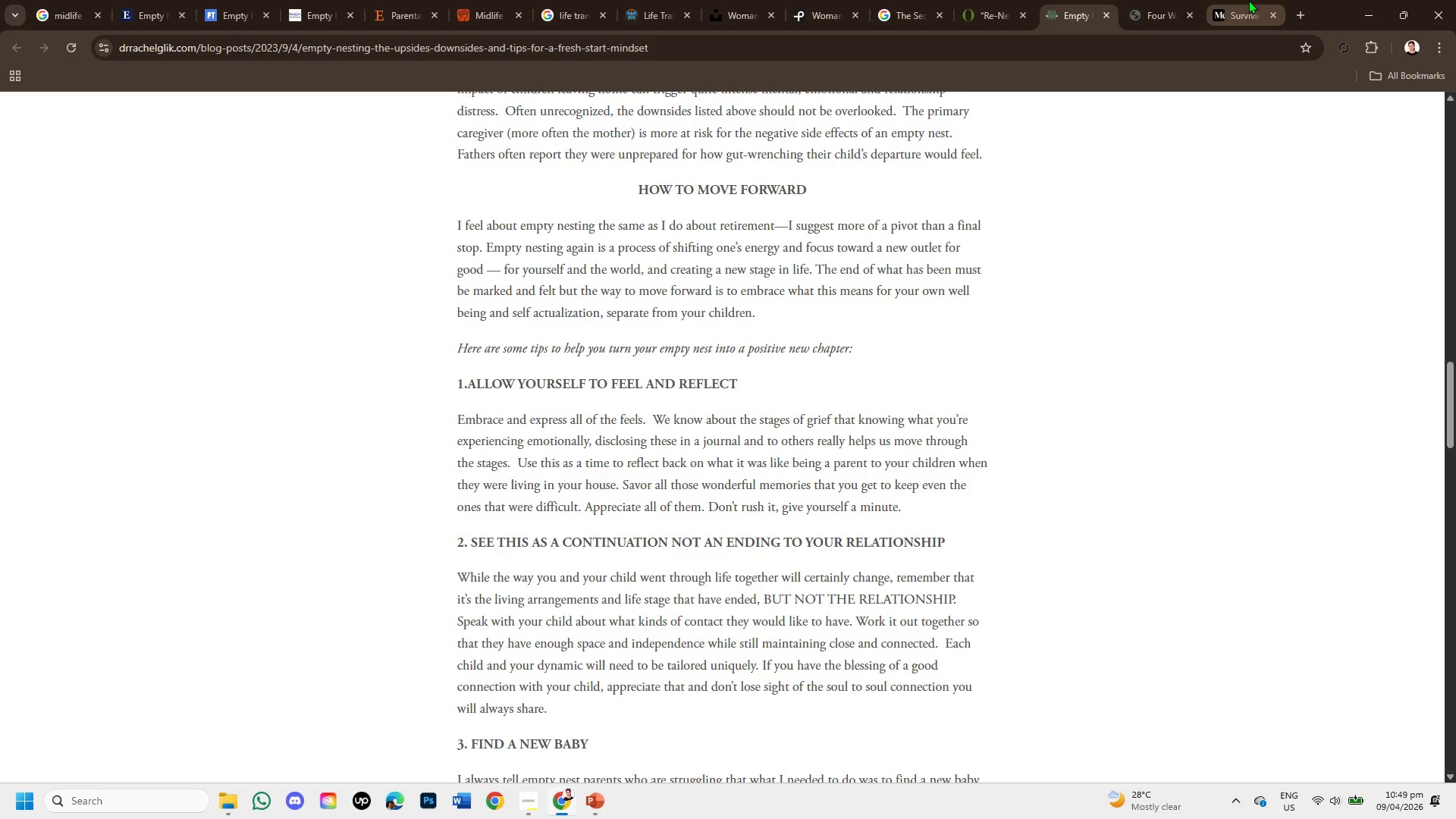 
left_click([1134, 0])
 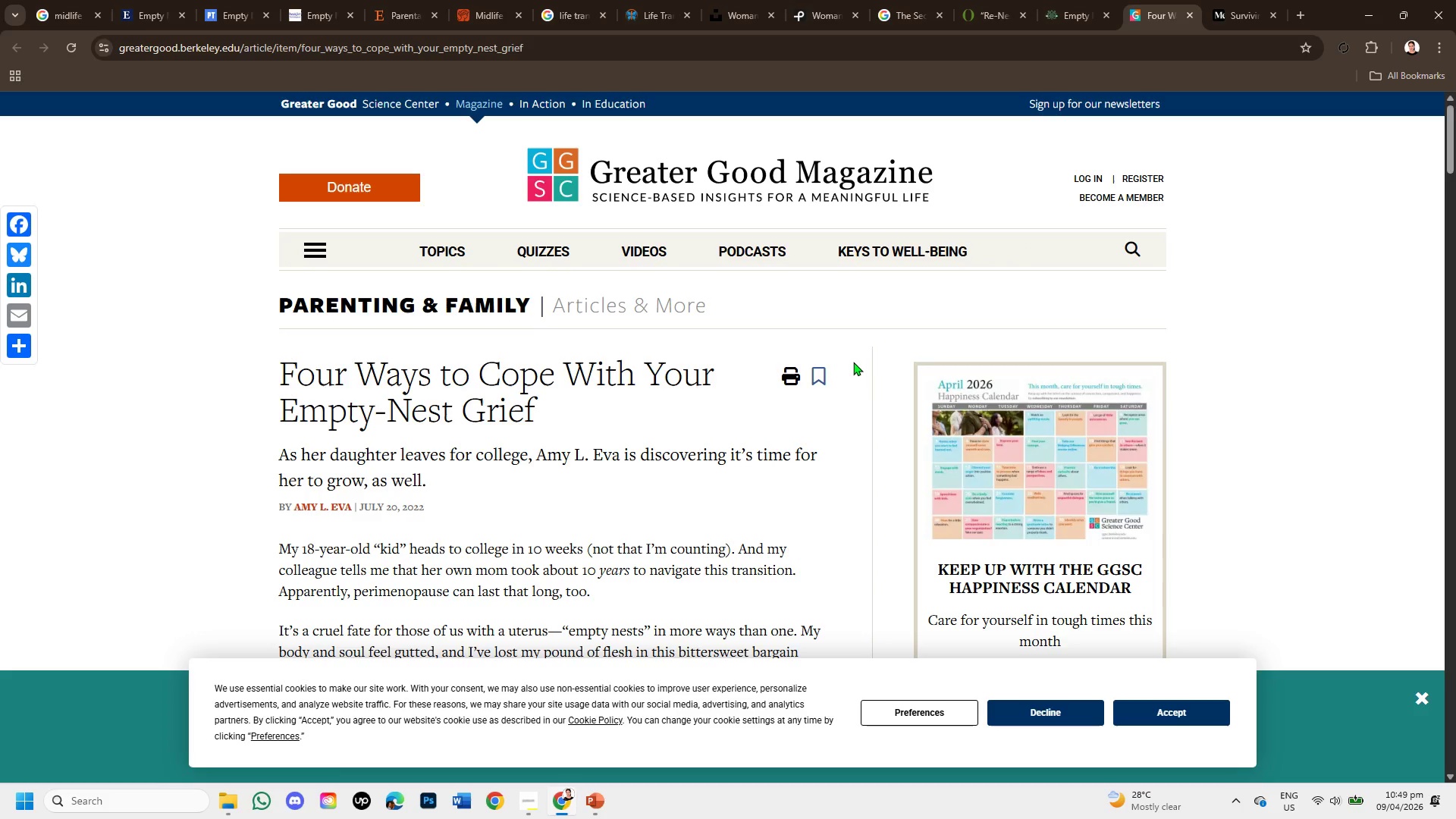 
scroll: coordinate [852, 363], scroll_direction: down, amount: 3.0
 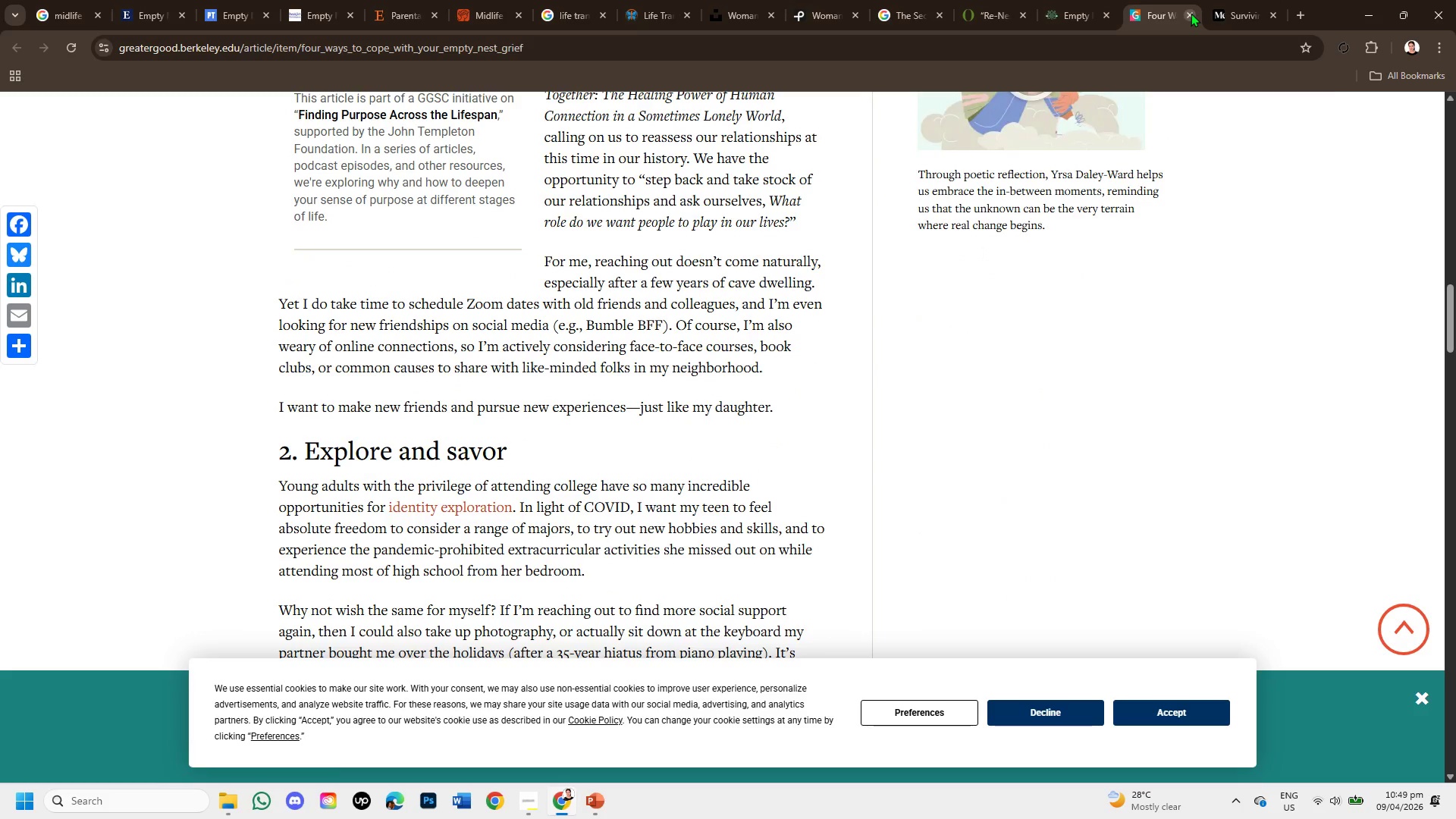 
left_click([1233, 9])
 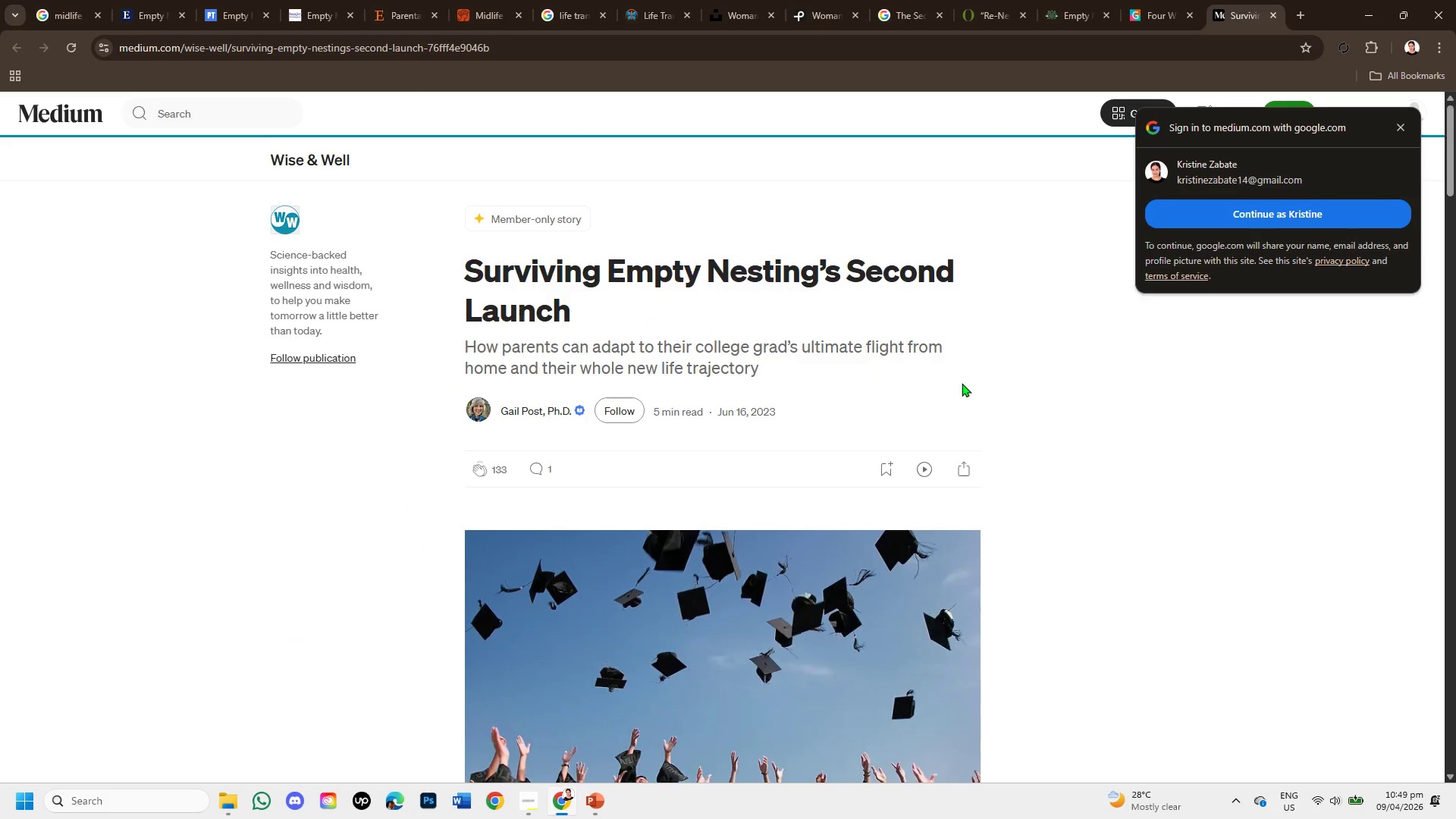 
scroll: coordinate [950, 422], scroll_direction: down, amount: 2.0
 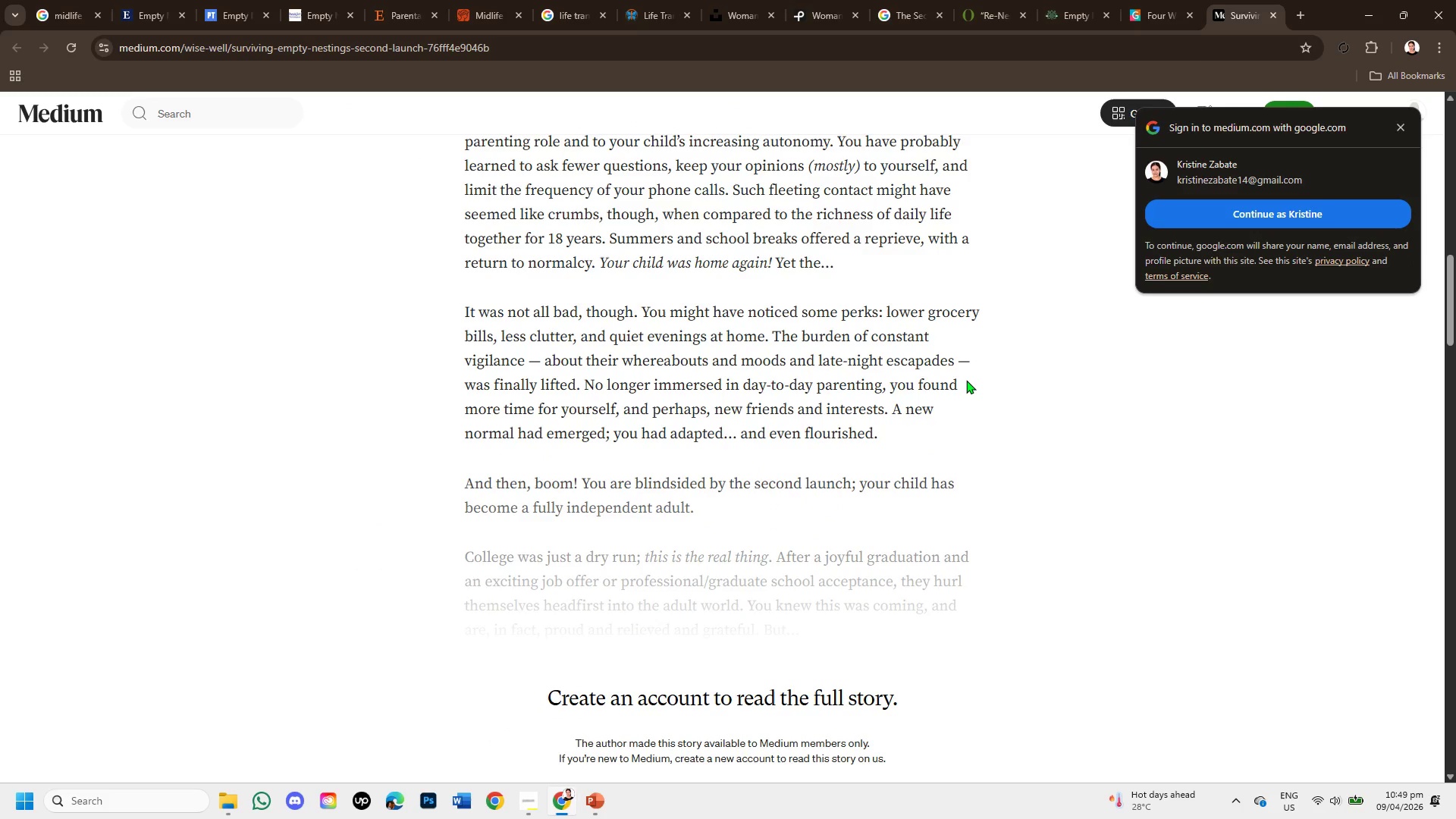 
scroll: coordinate [966, 380], scroll_direction: up, amount: 2.0
 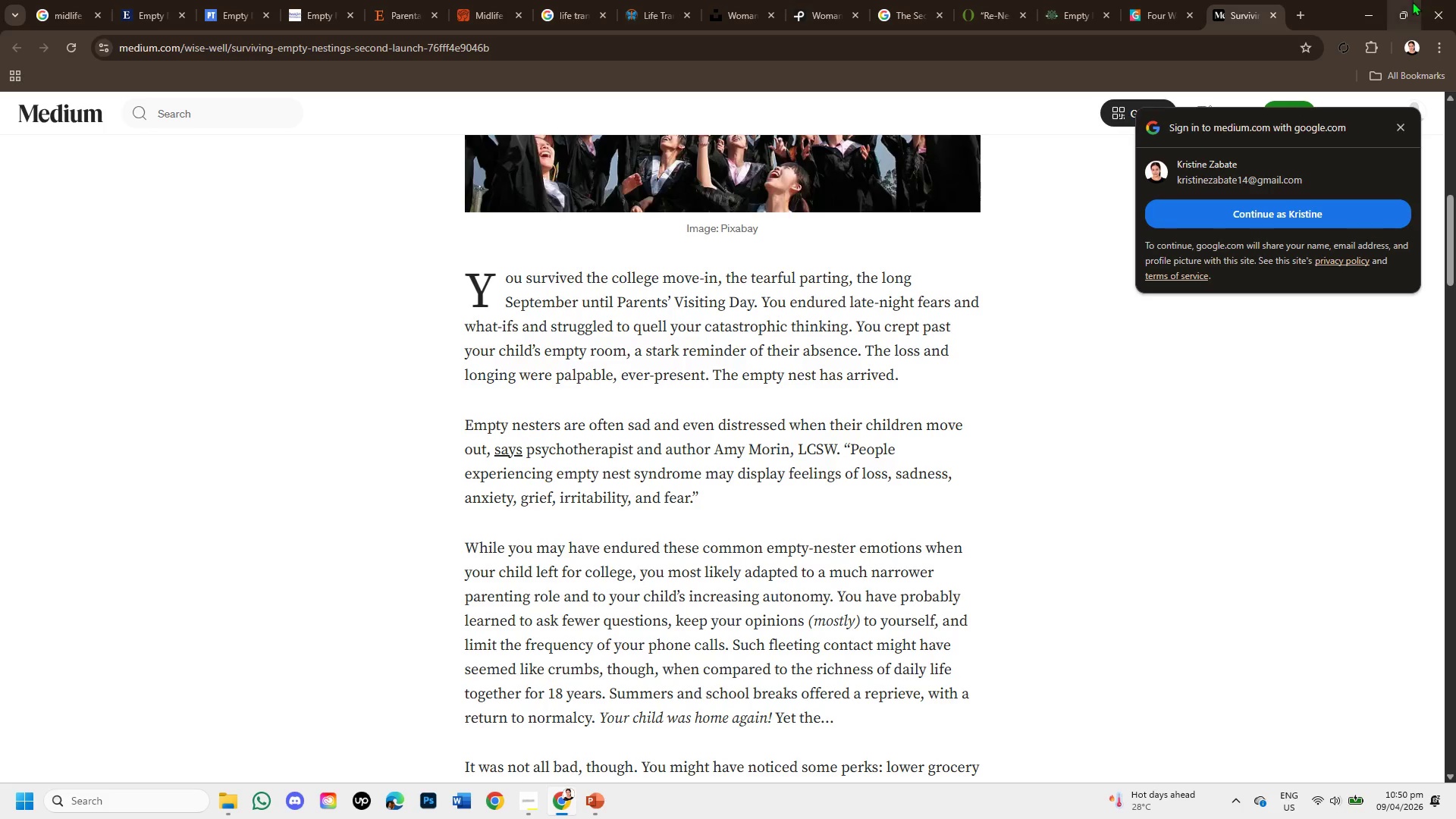 
left_click([1272, 15])
 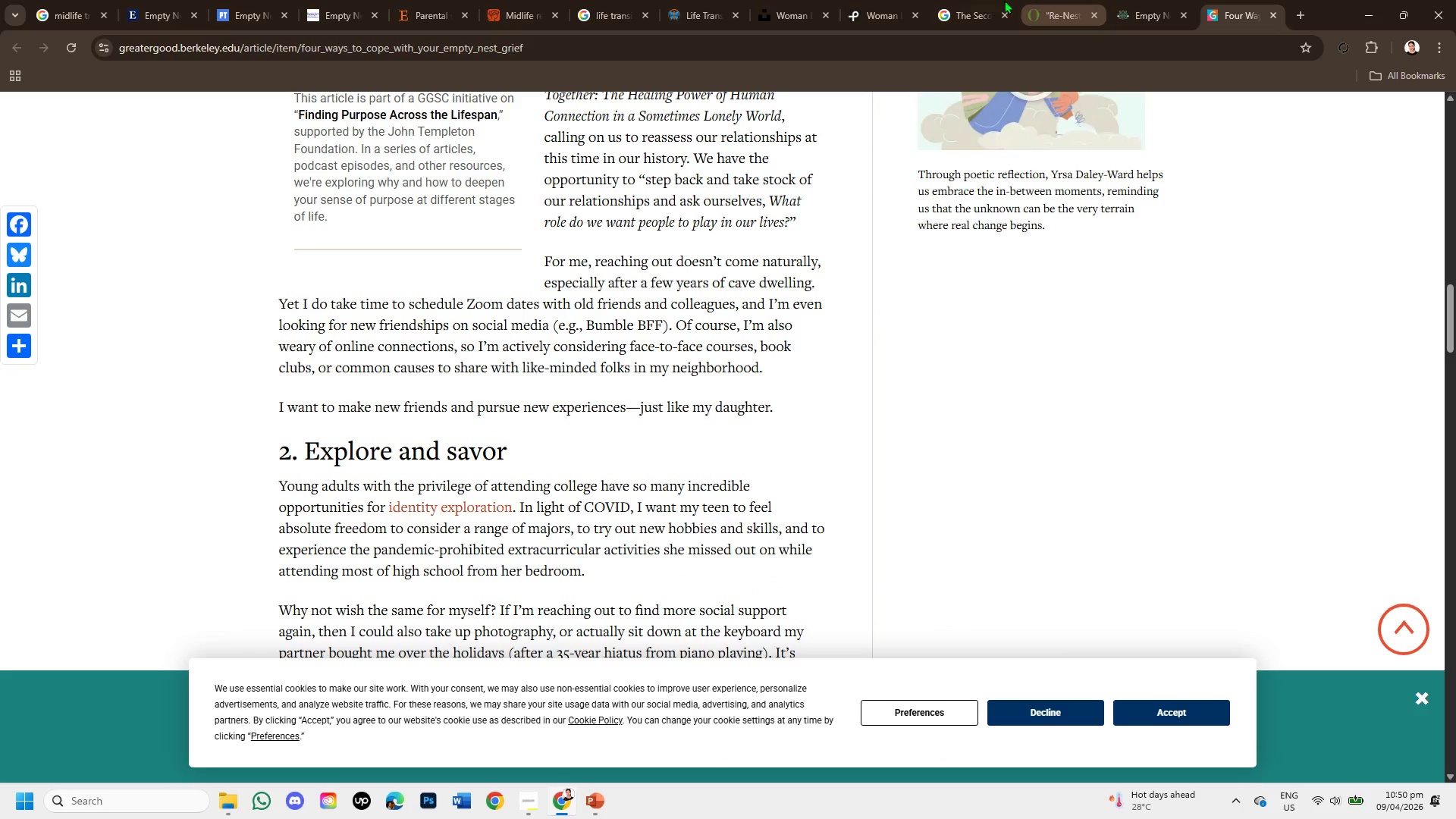 
left_click([962, 0])
 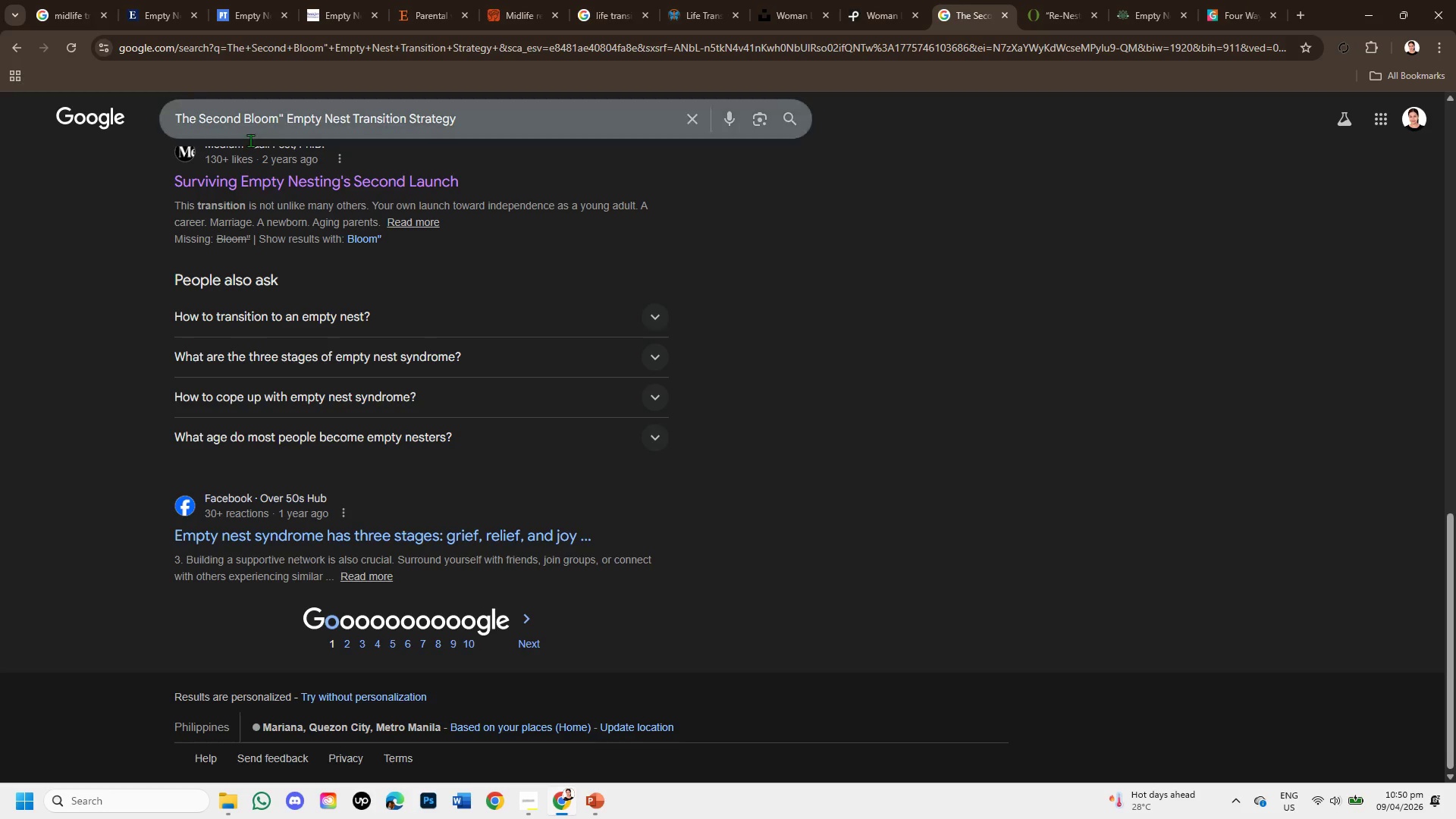 
scroll: coordinate [344, 262], scroll_direction: up, amount: 10.0
 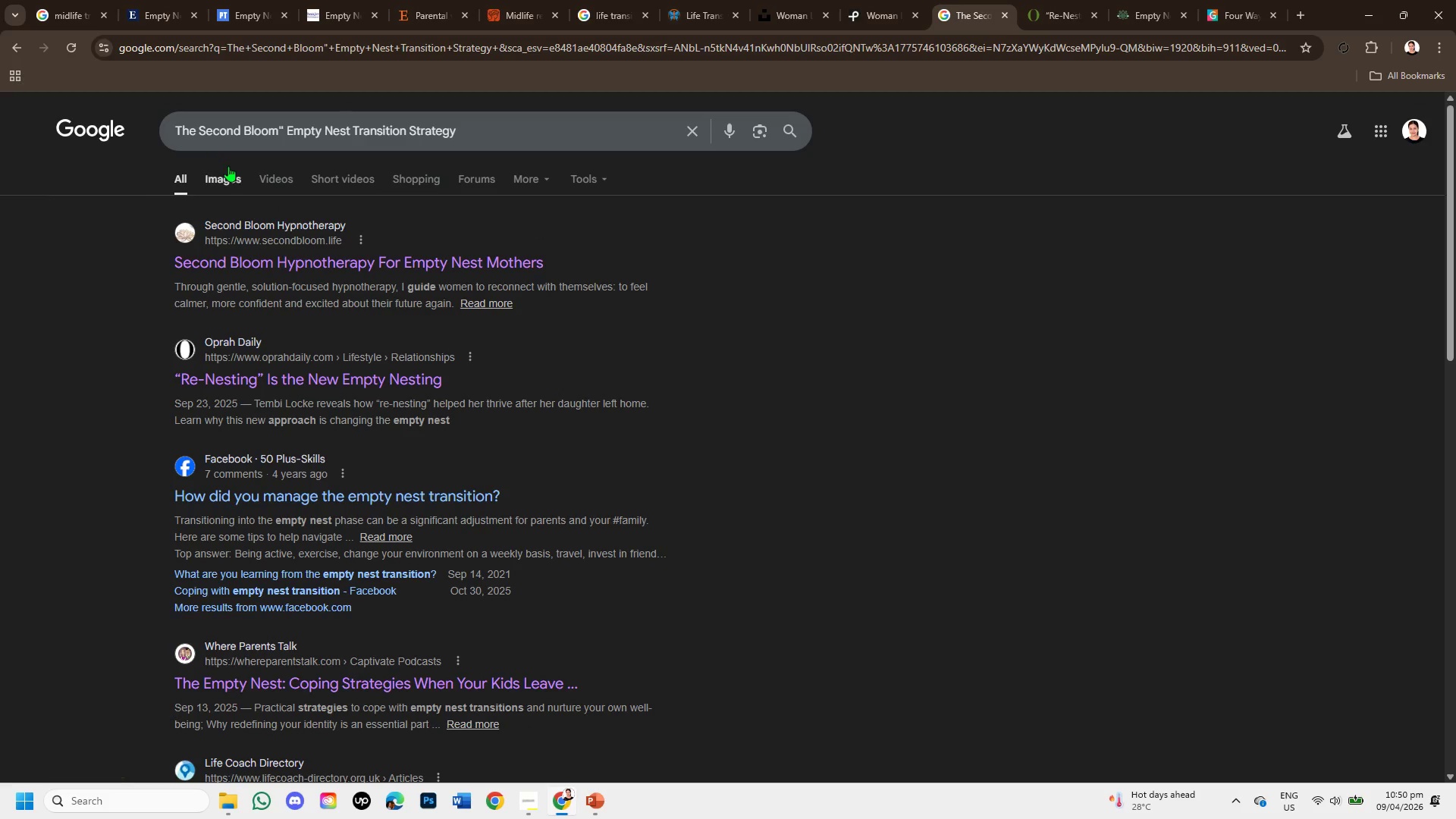 
left_click([230, 170])
 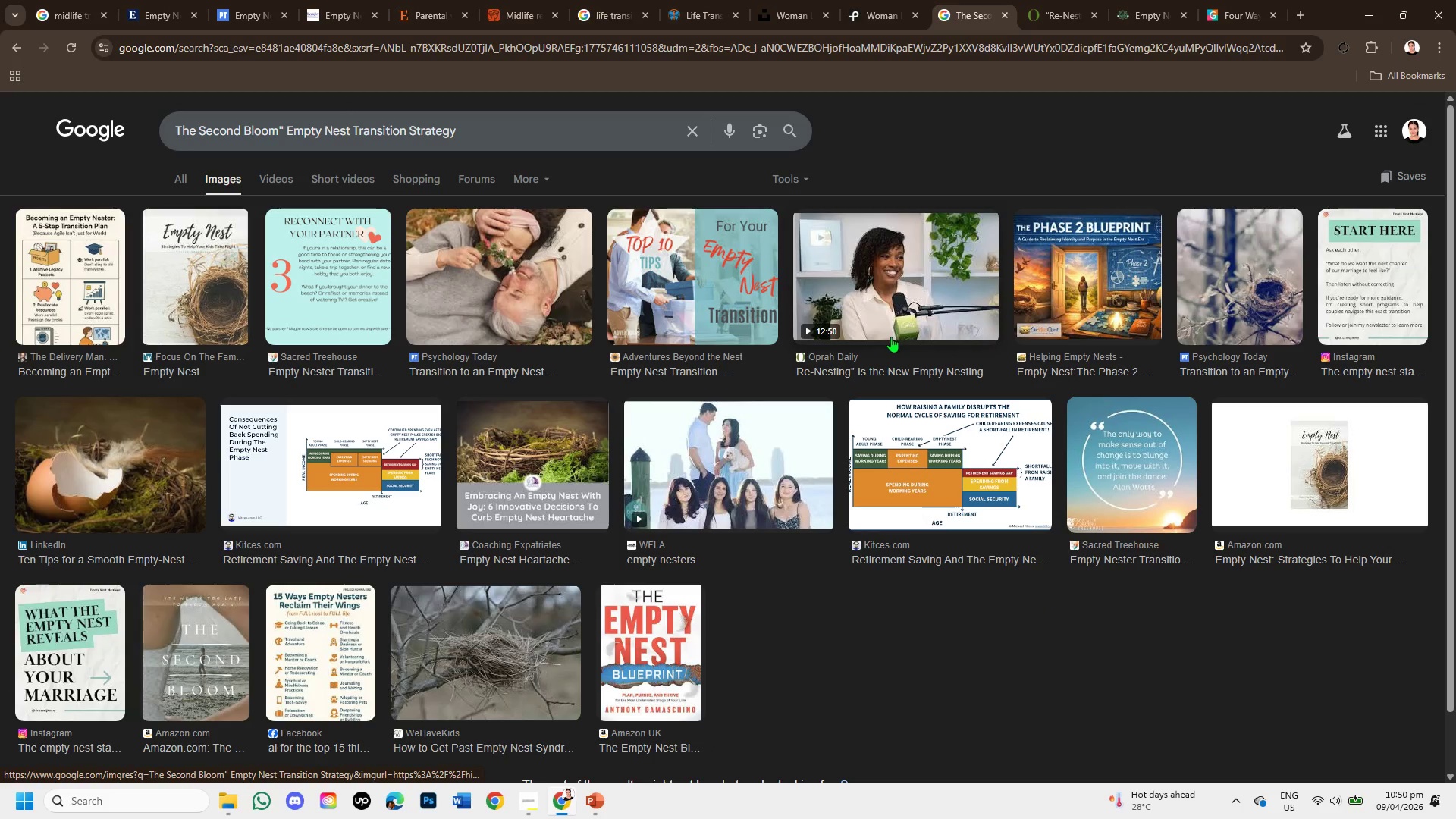 
wait(6.22)
 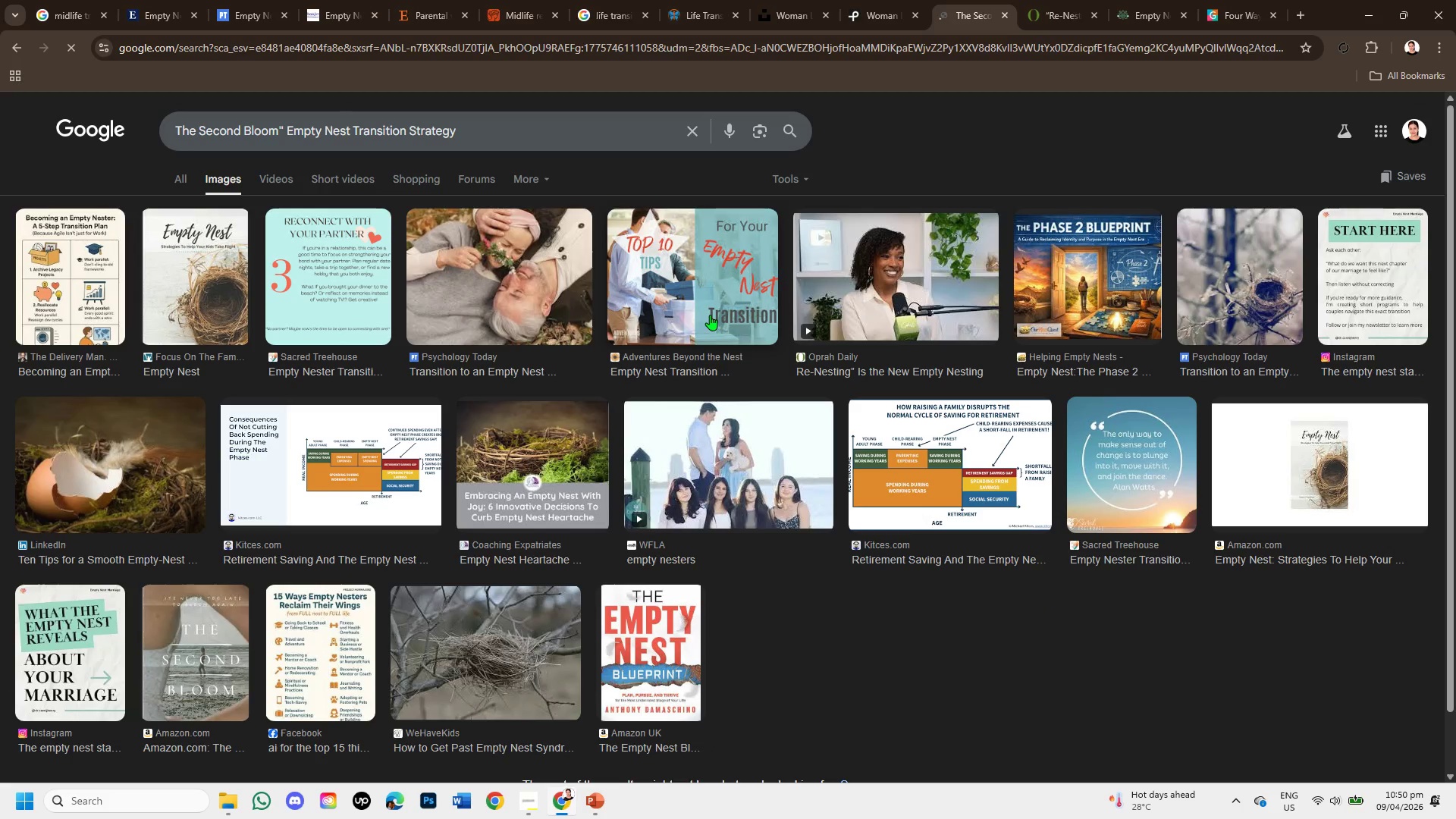 
scroll: coordinate [867, 376], scroll_direction: down, amount: 1.0
 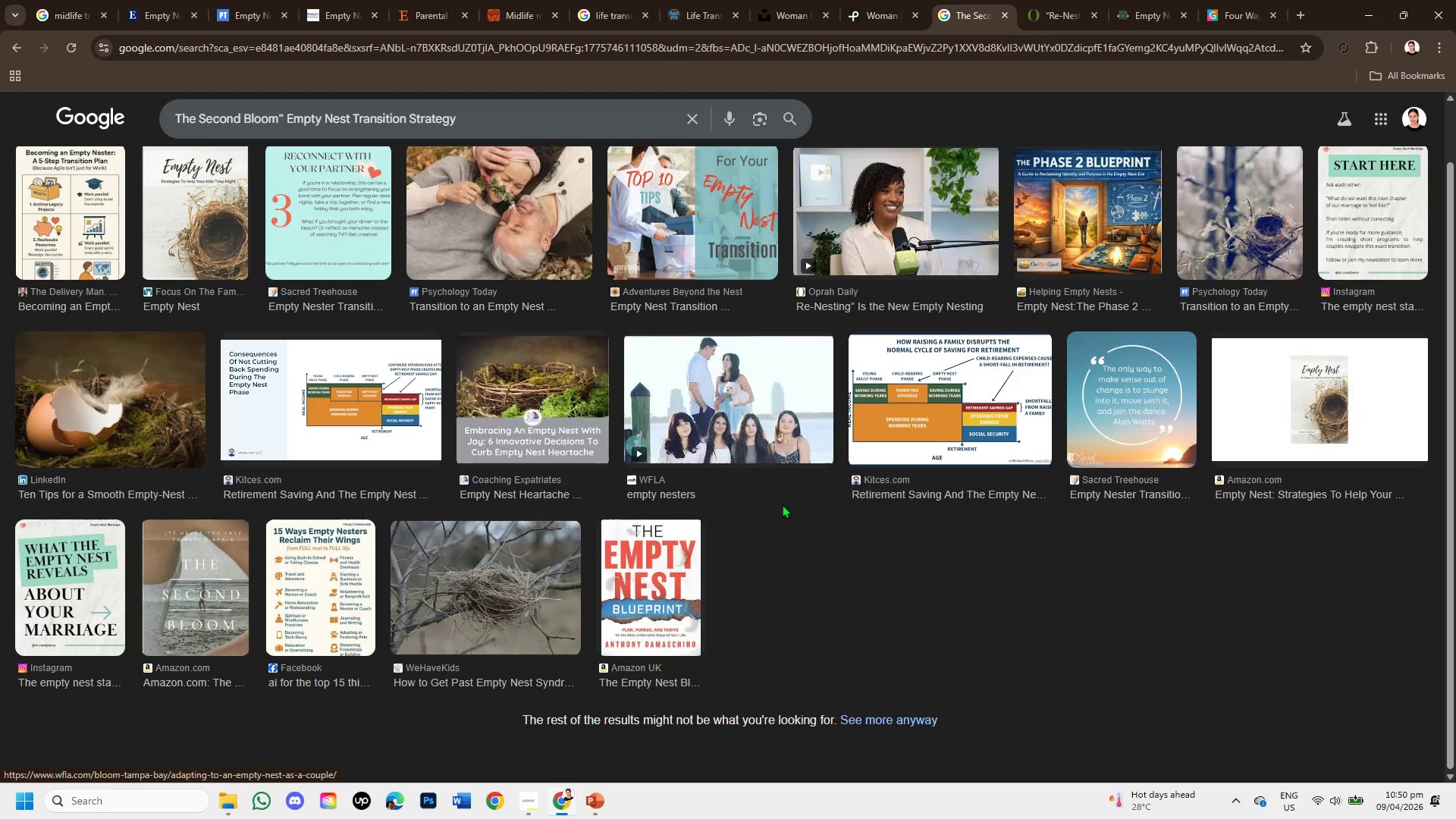 
scroll: coordinate [817, 419], scroll_direction: up, amount: 7.0
 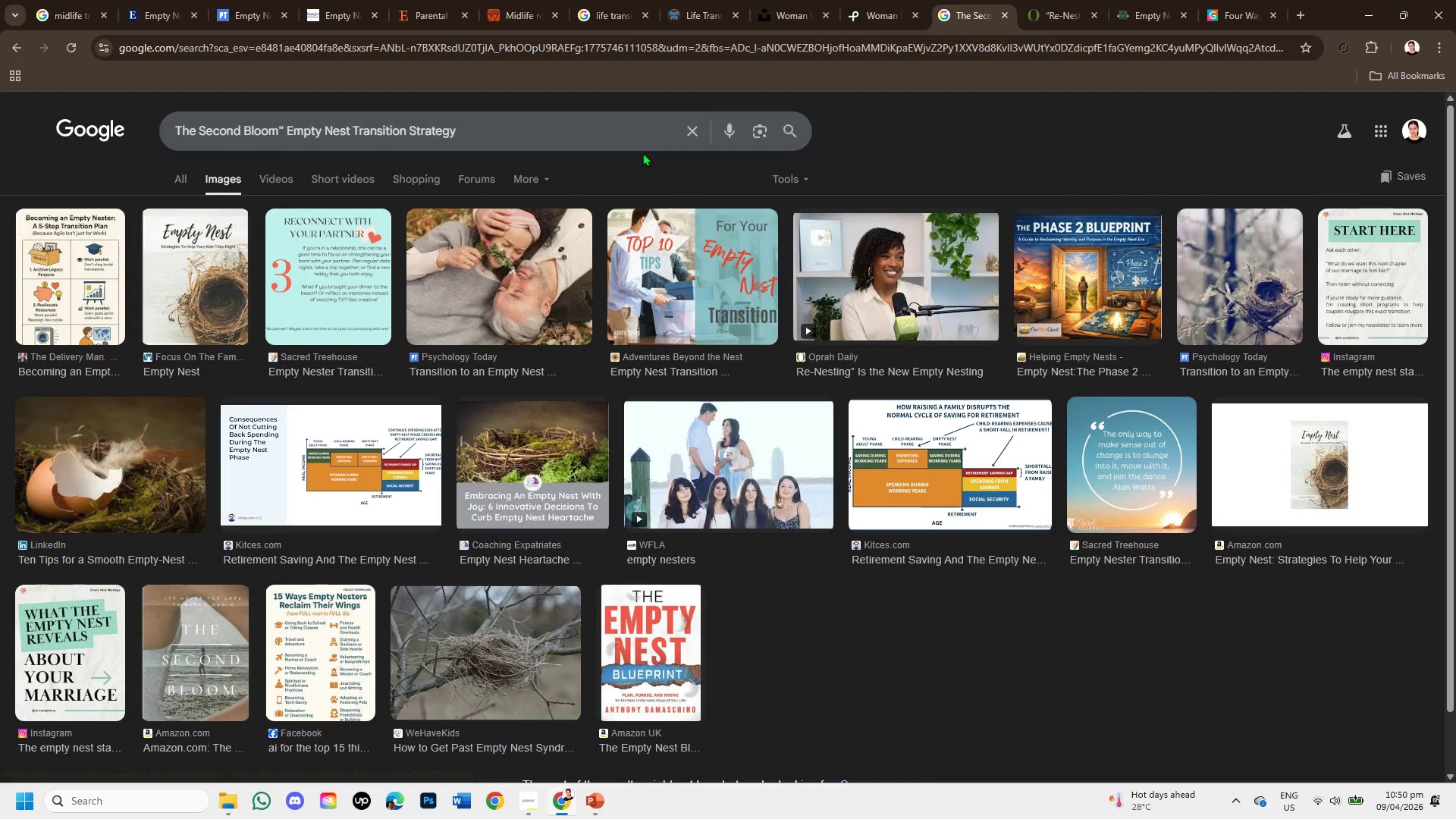 
left_click([567, 124])
 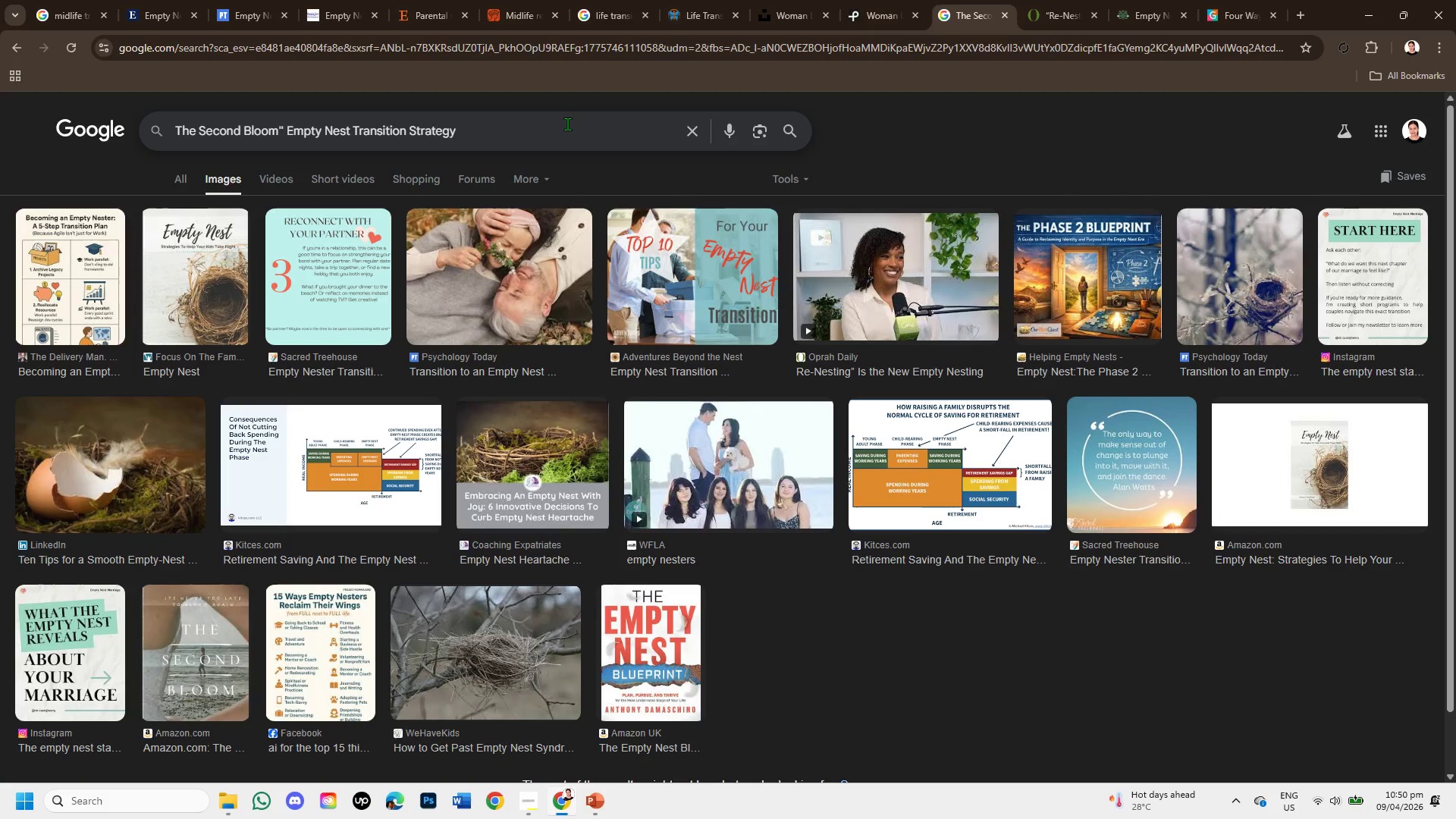 
type( woman looking on the window )
 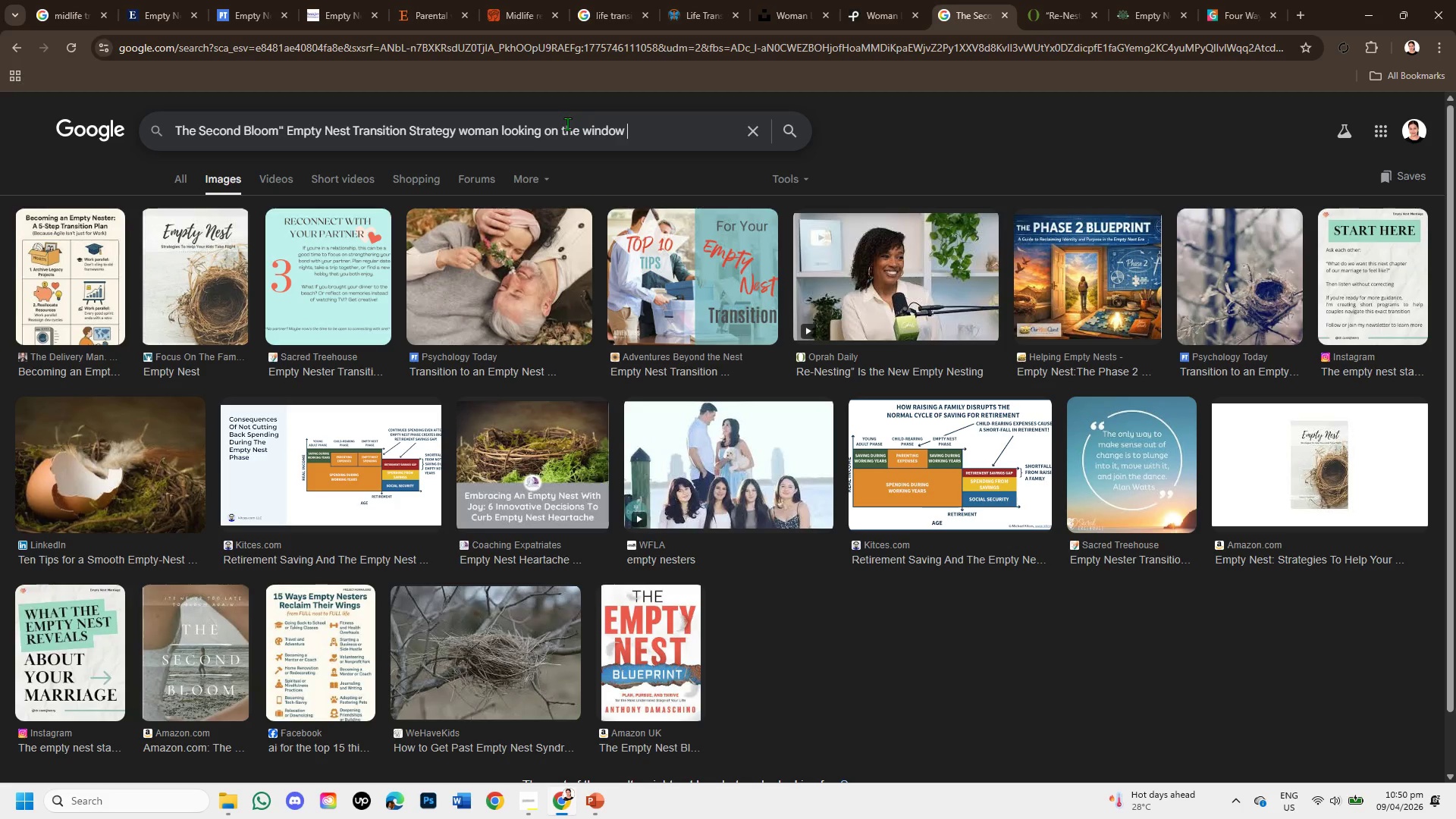 
key(Enter)
 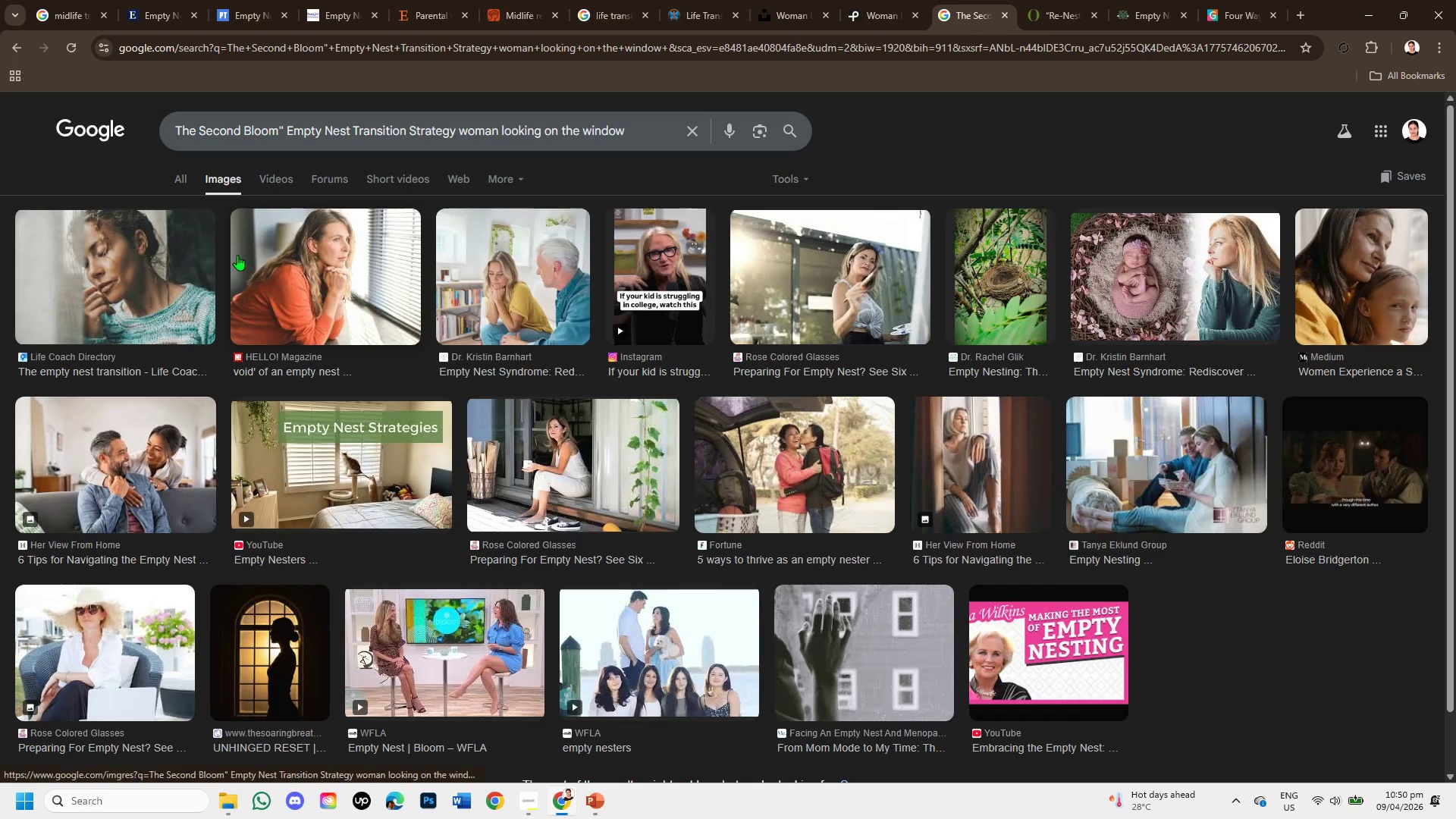 
wait(7.77)
 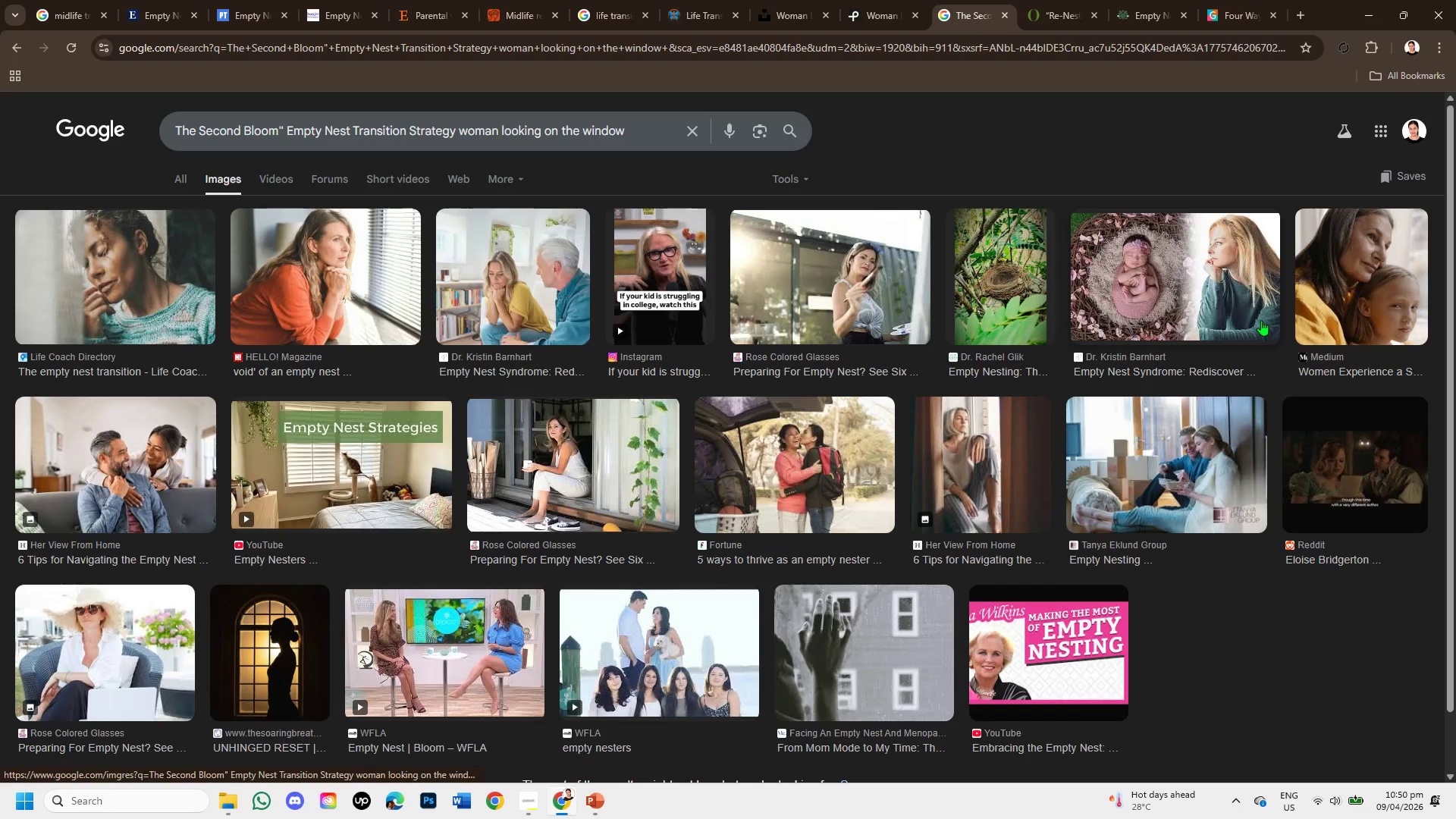 
left_click([340, 262])
 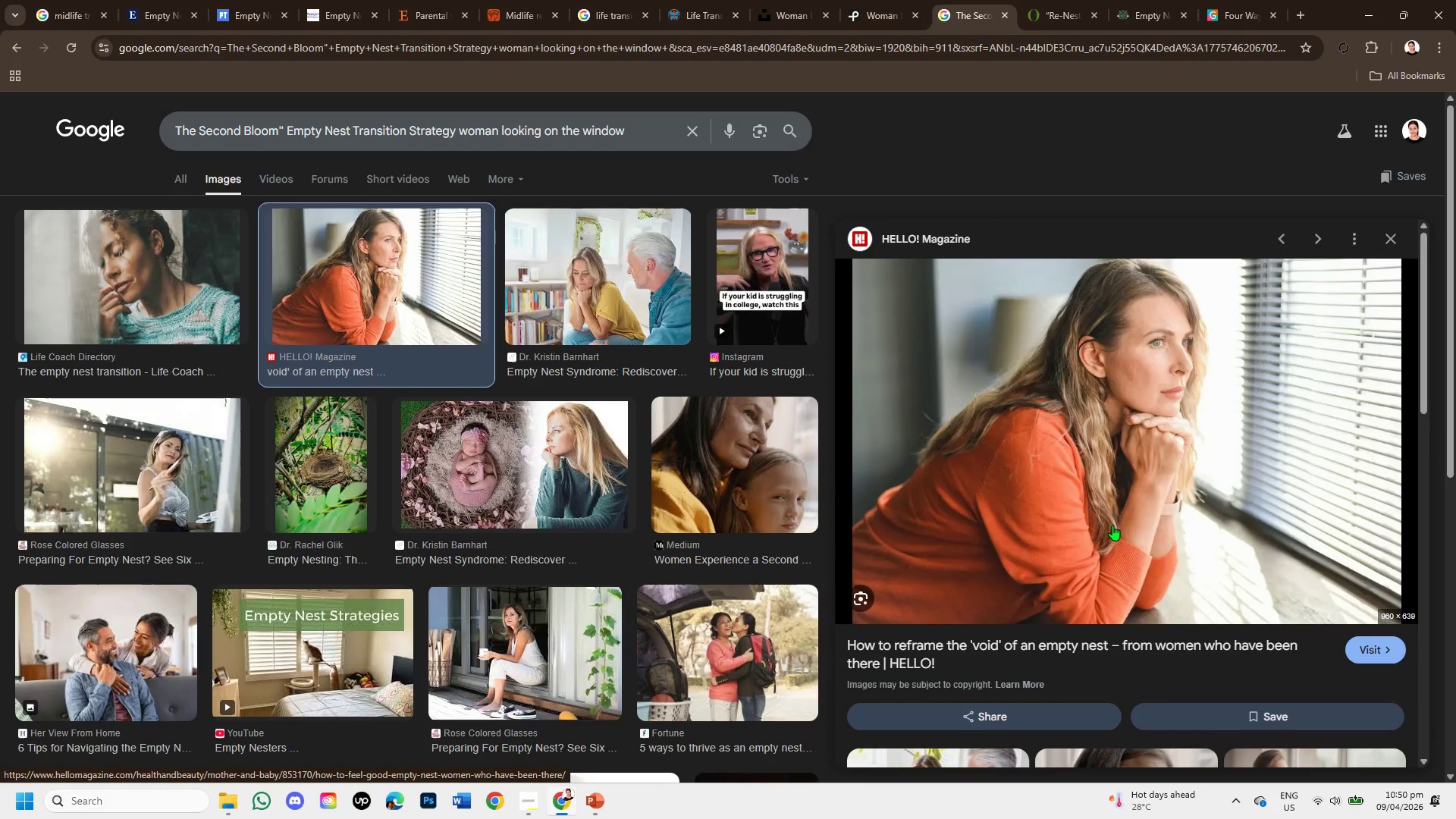 
wait(6.58)
 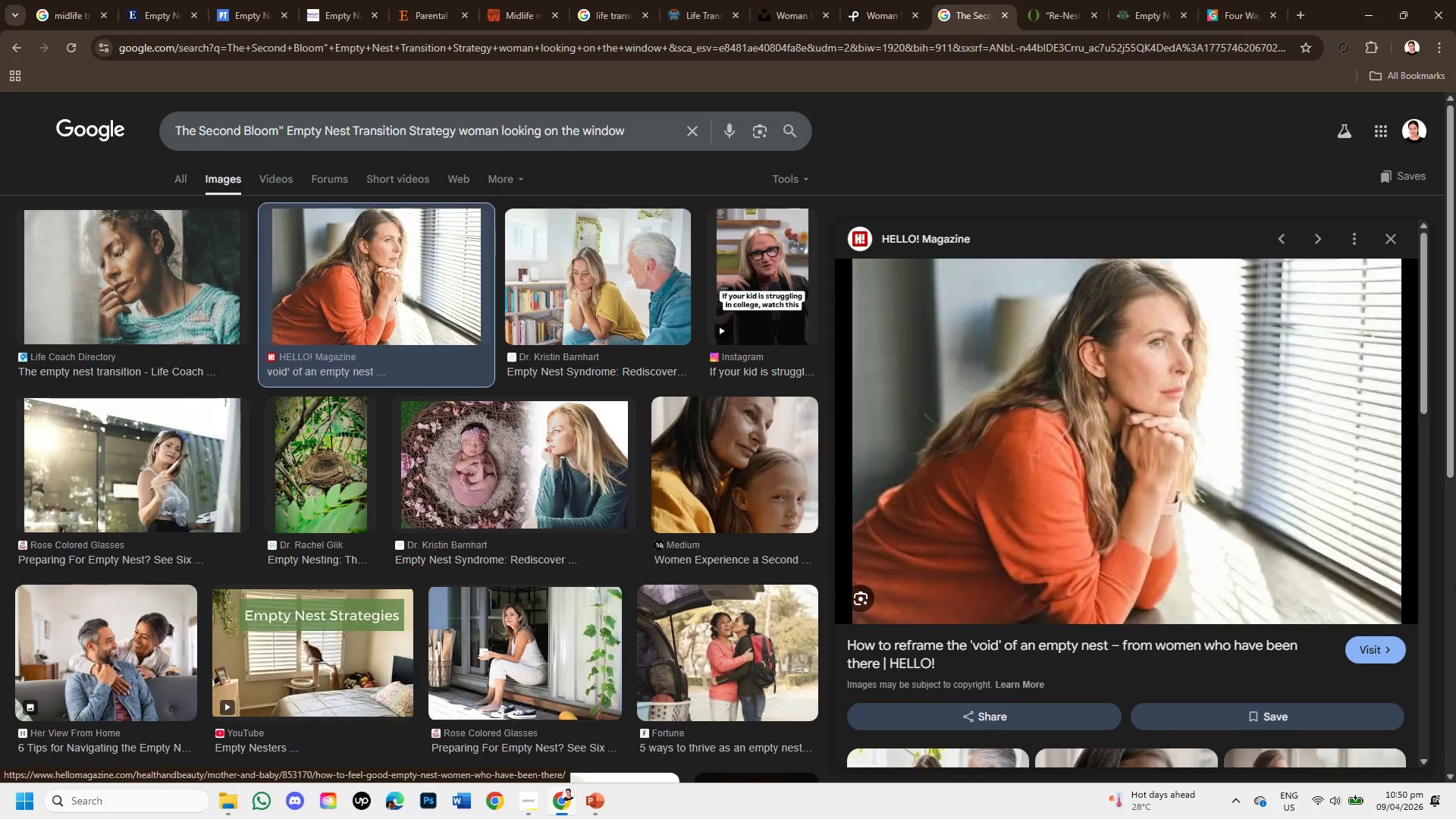 
scroll: coordinate [1180, 503], scroll_direction: down, amount: 4.0
 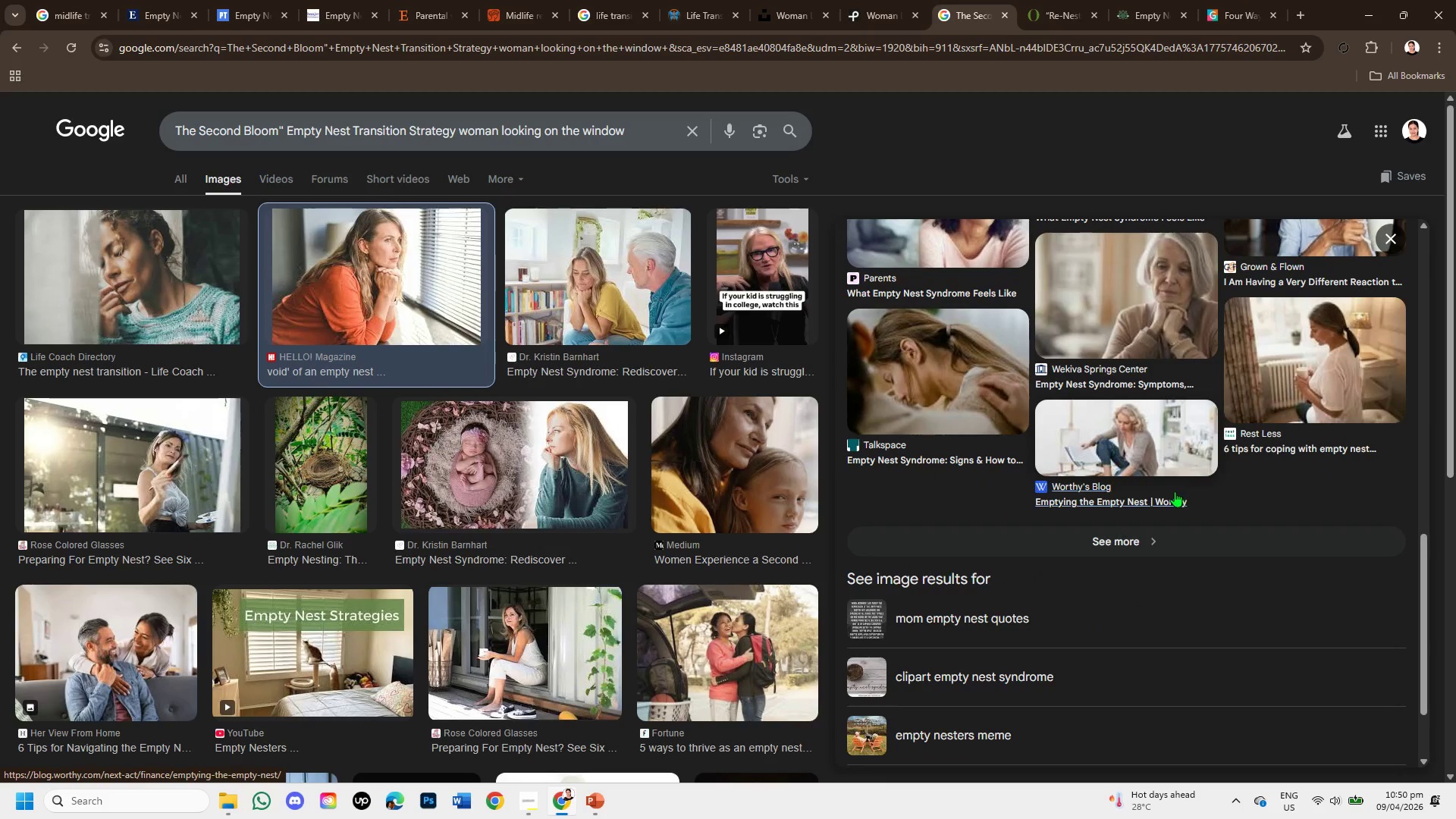 
scroll: coordinate [1057, 497], scroll_direction: up, amount: 4.0
 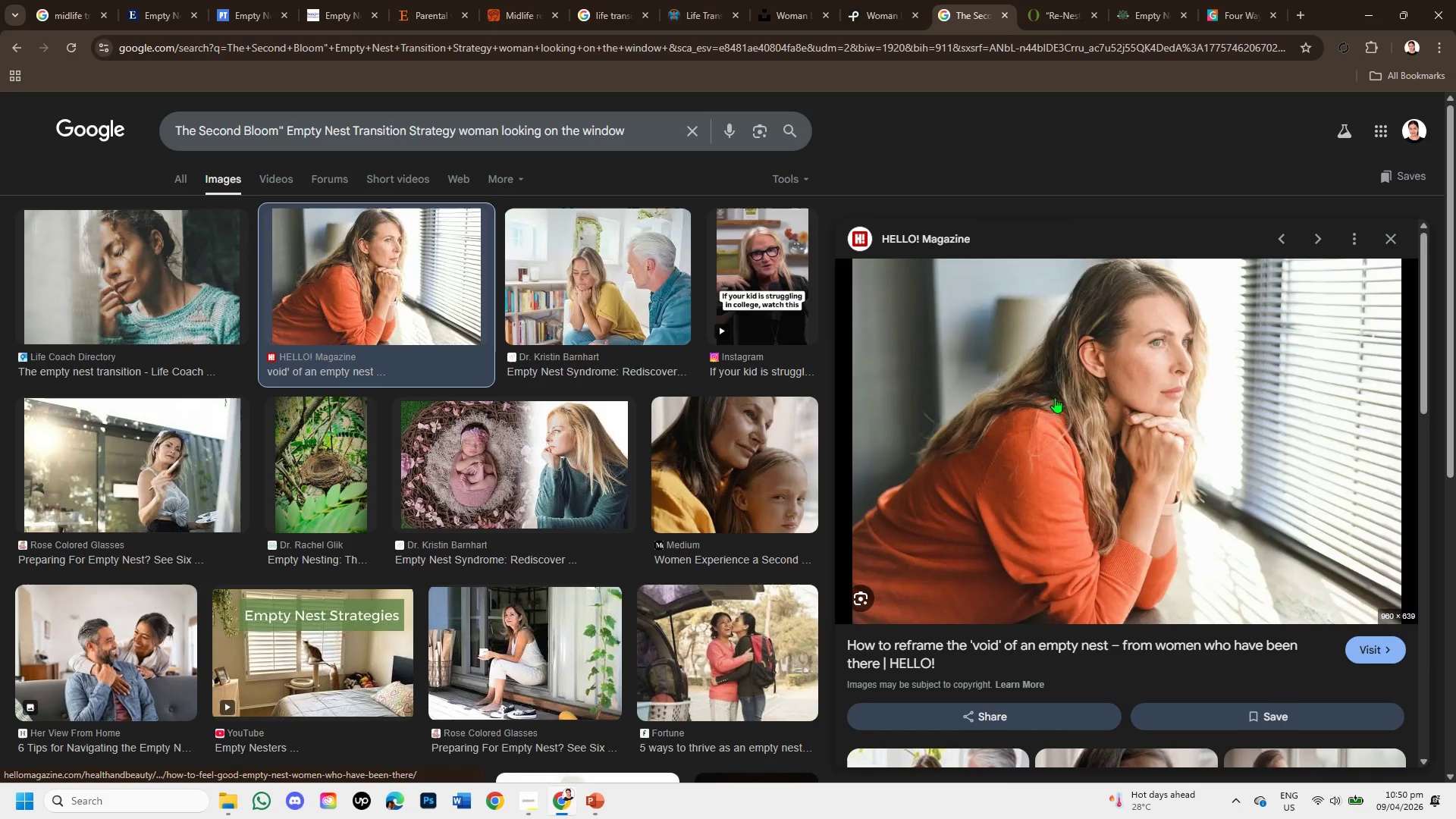 
wait(6.98)
 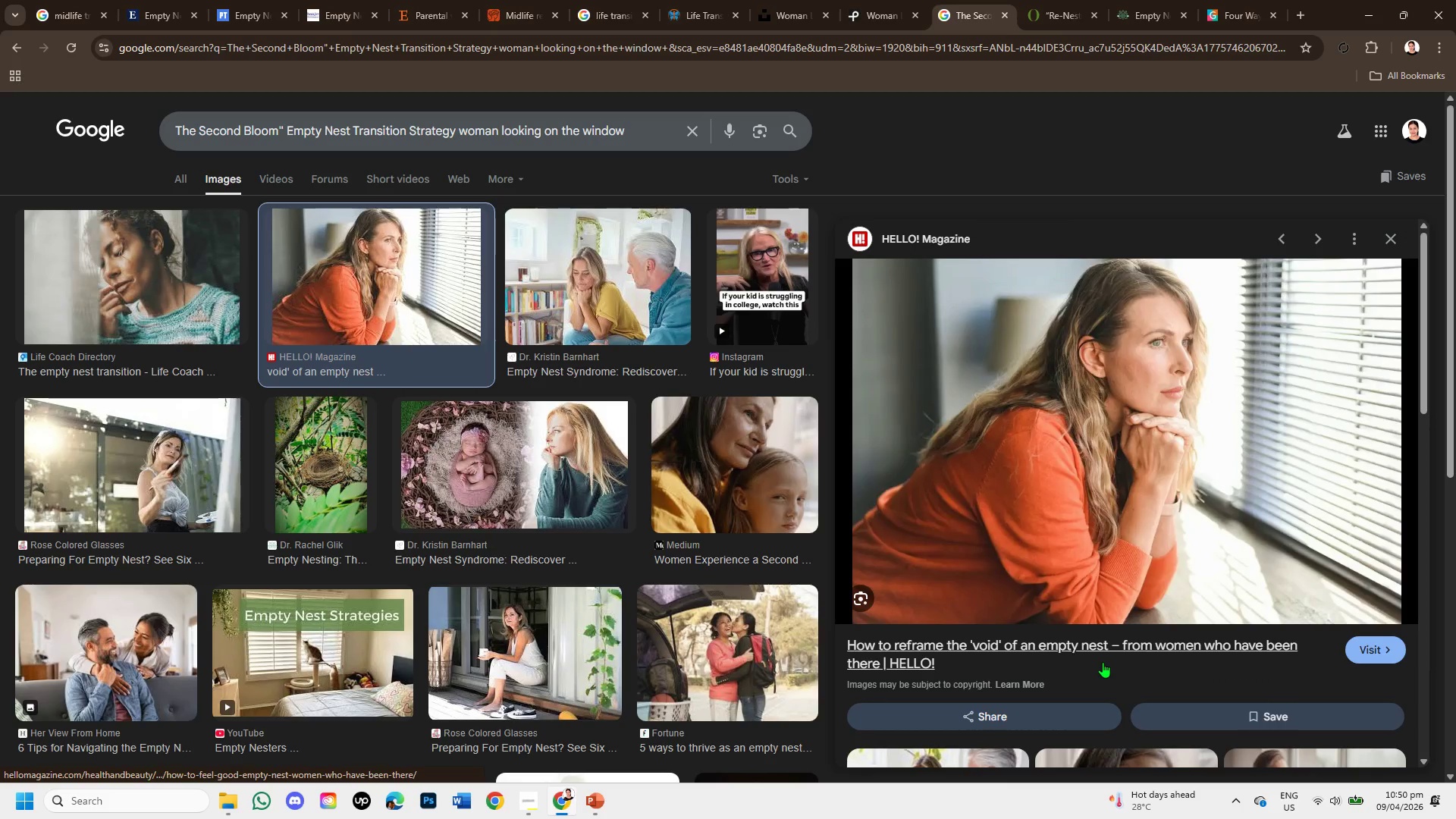 
scroll: coordinate [510, 391], scroll_direction: up, amount: 2.0
 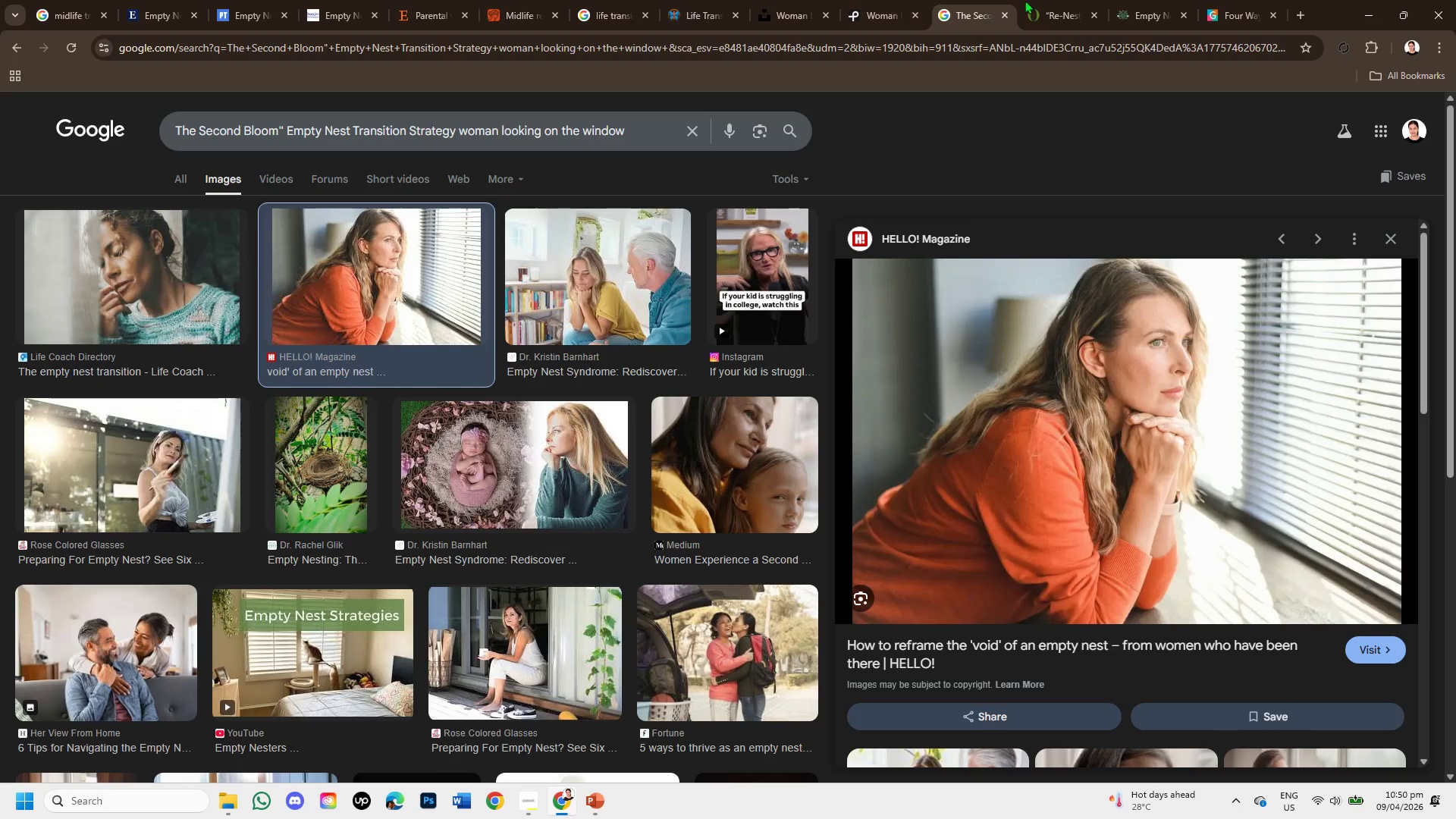 
mouse_move([910, 18])
 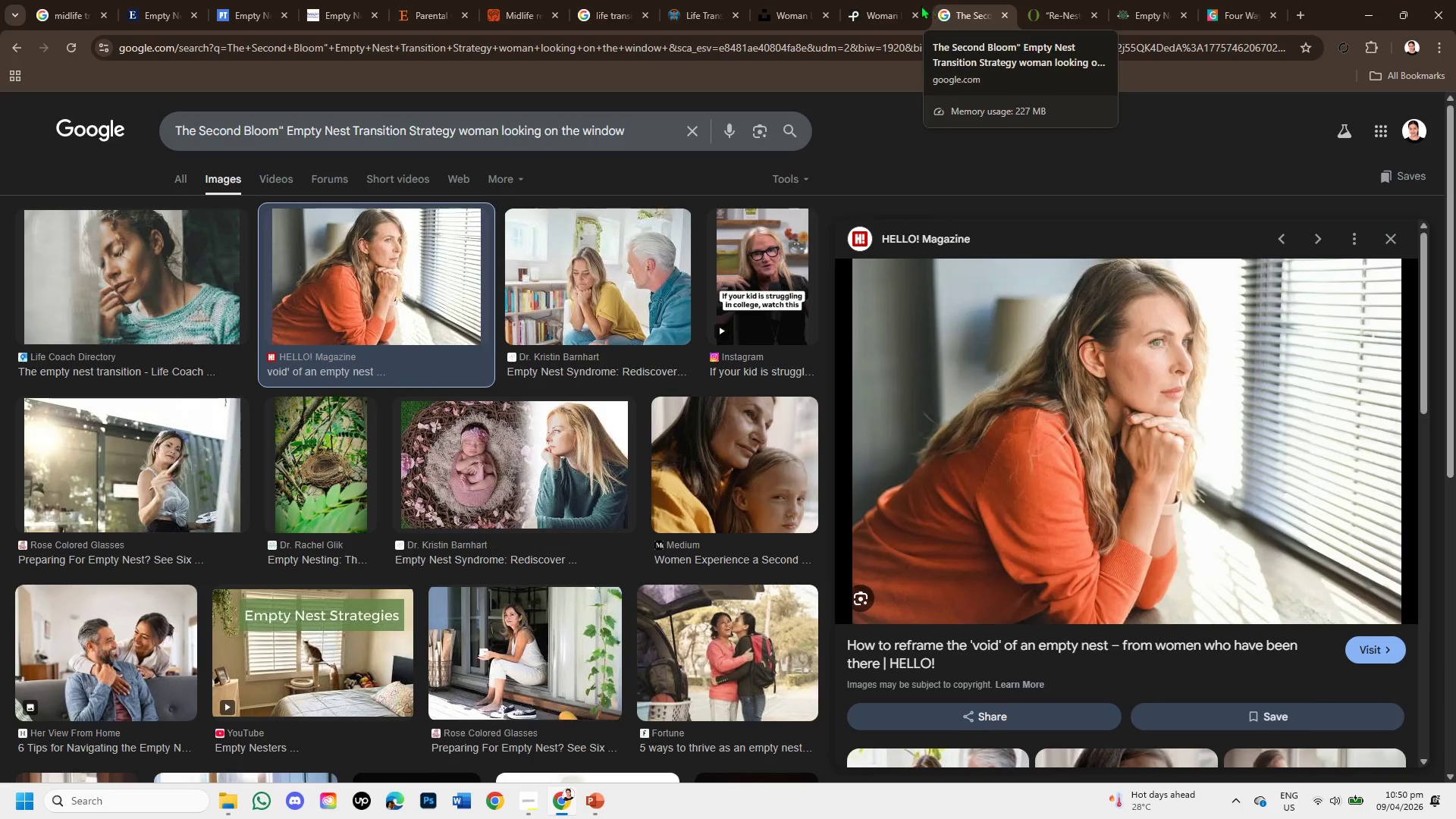 
left_click([871, 1])
 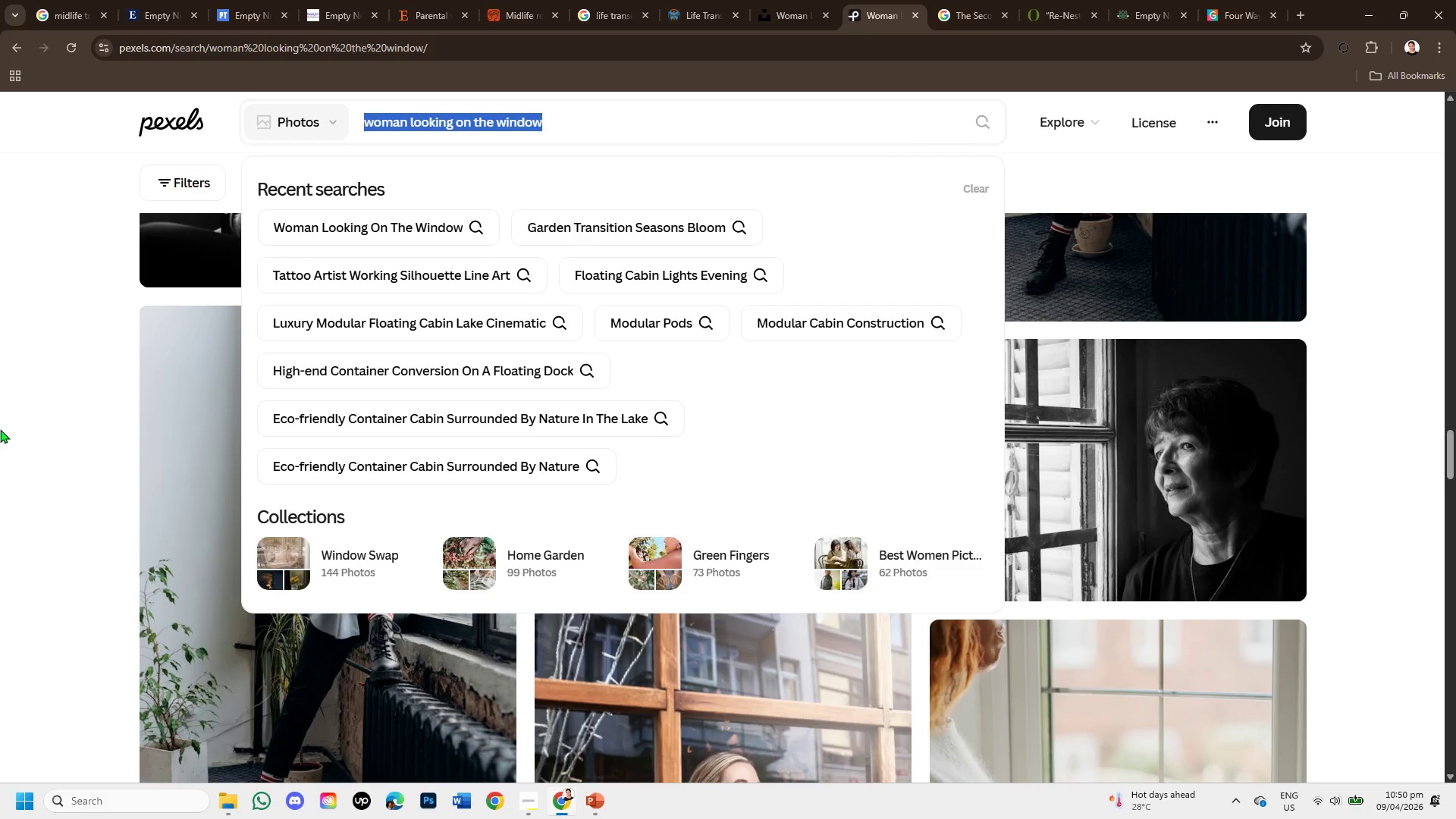 
left_click([55, 441])
 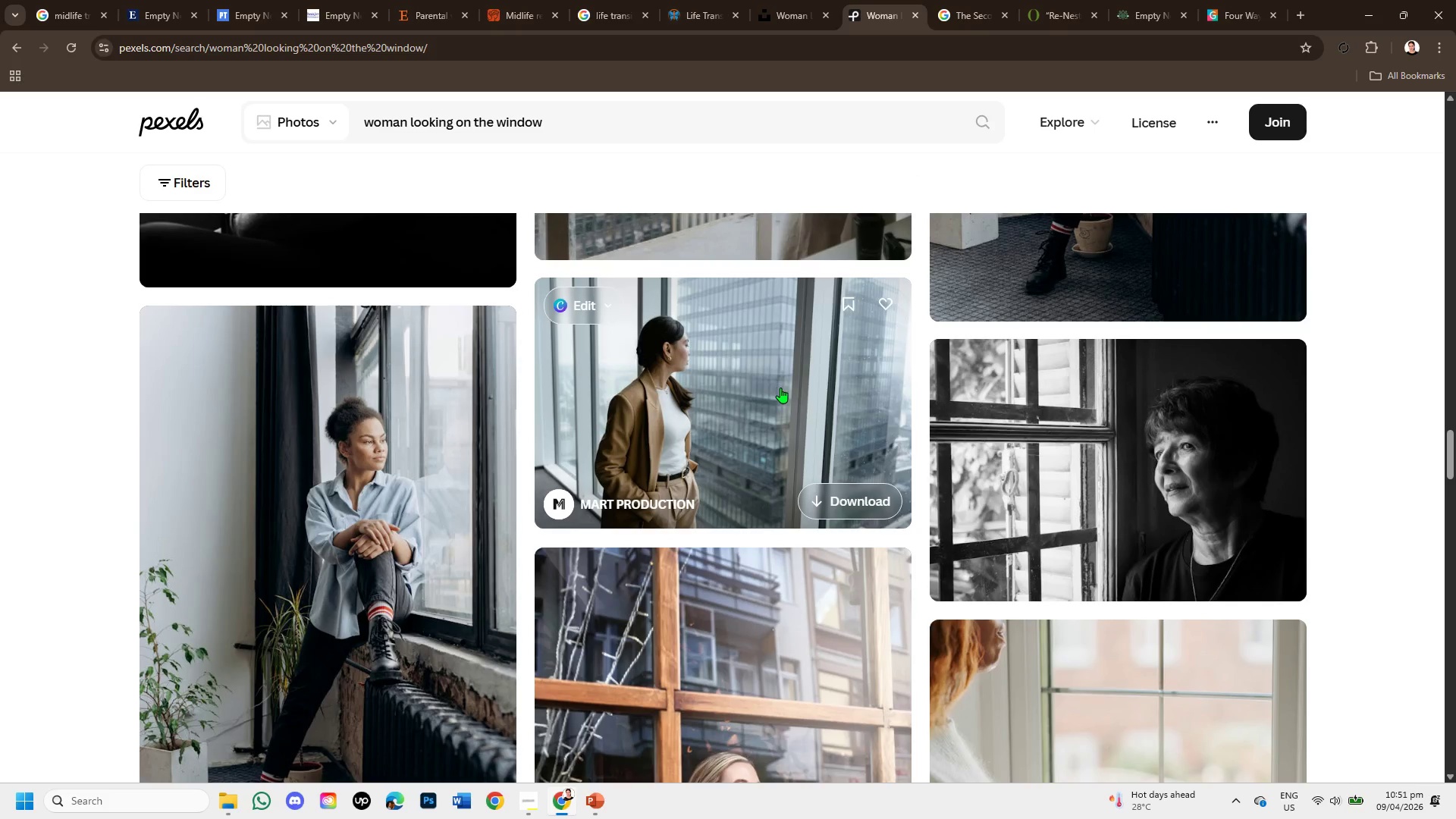 
scroll: coordinate [580, 357], scroll_direction: down, amount: 6.0
 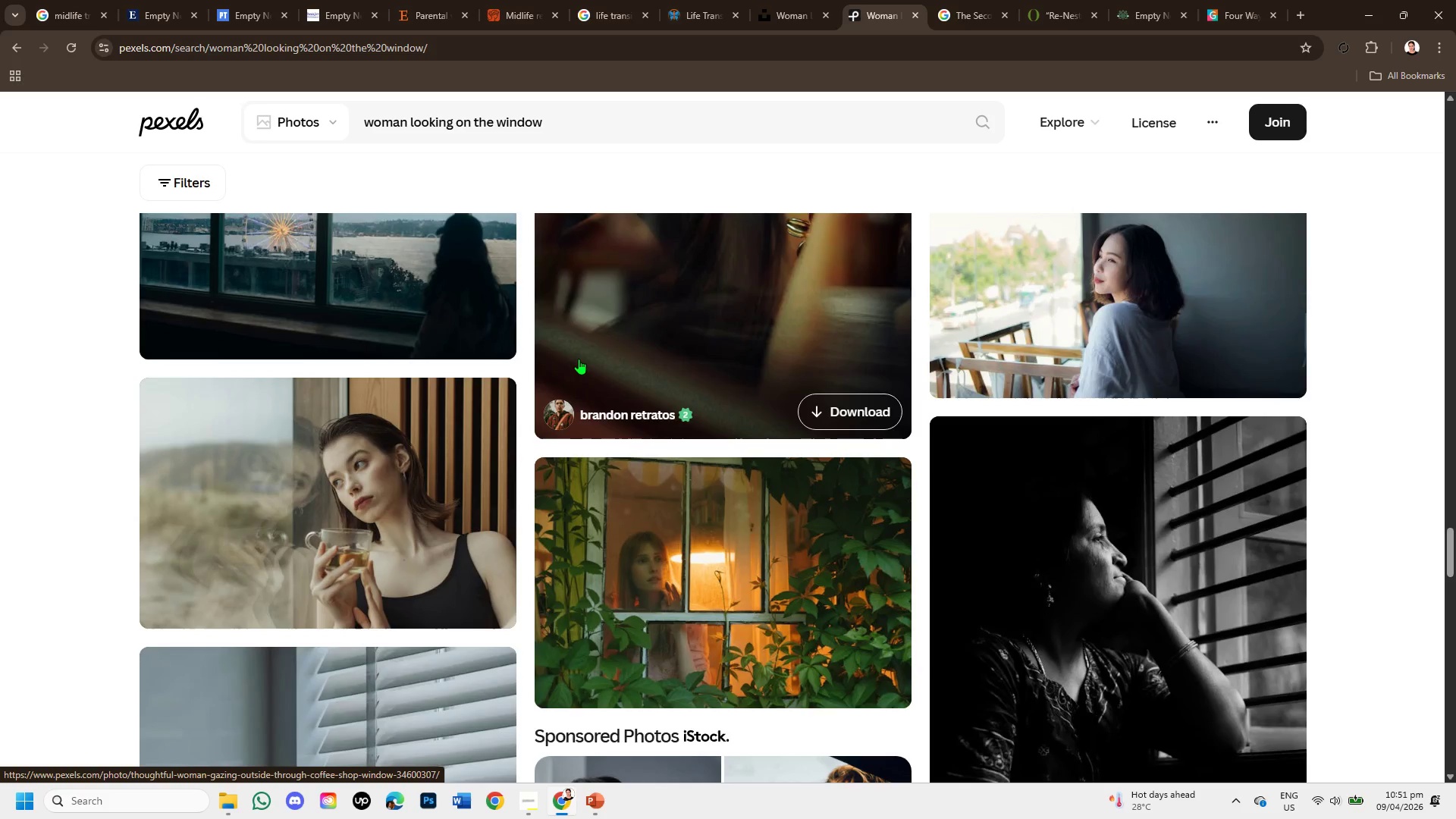 
scroll: coordinate [579, 359], scroll_direction: up, amount: 3.0
 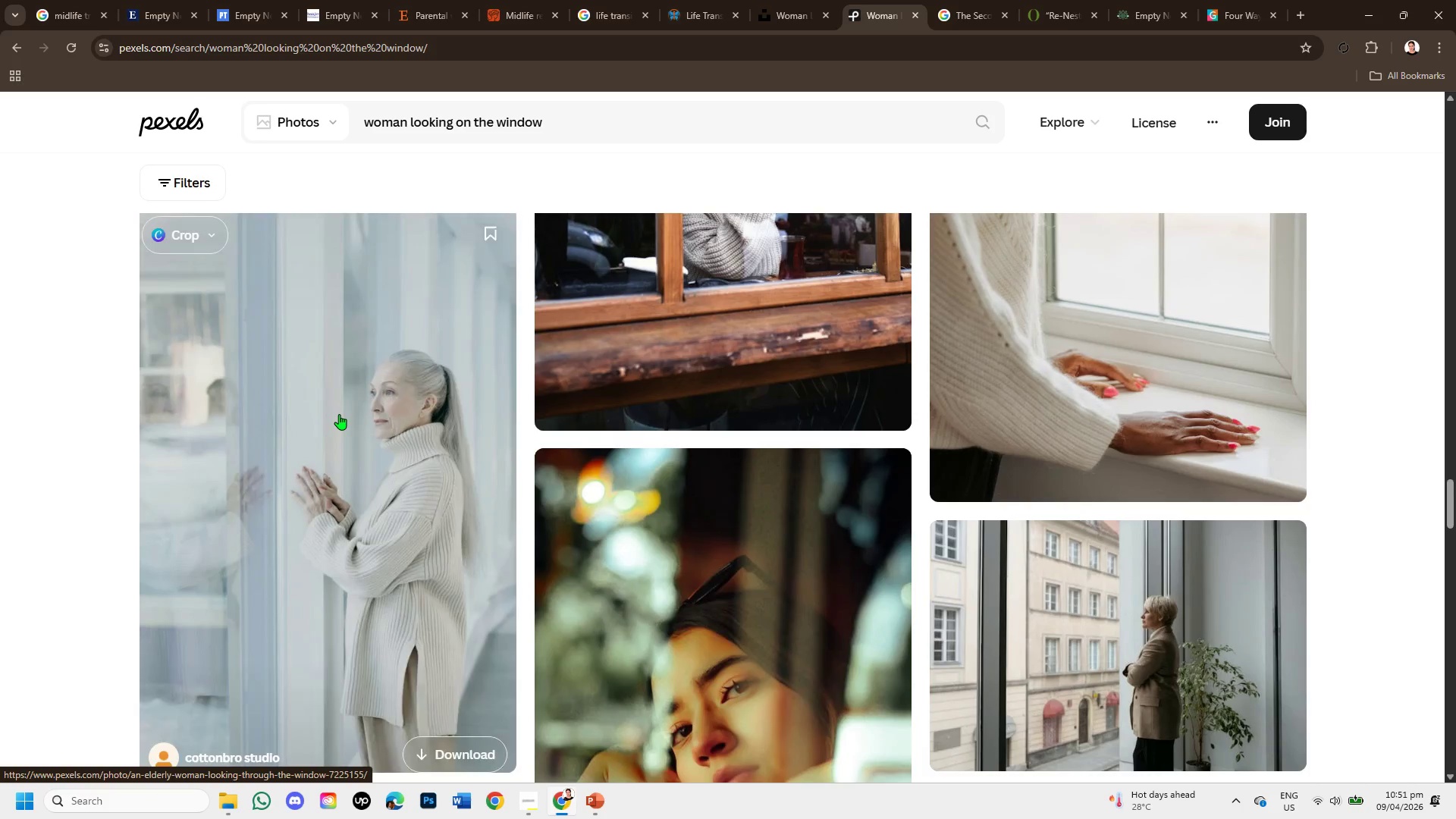 
left_click([339, 414])
 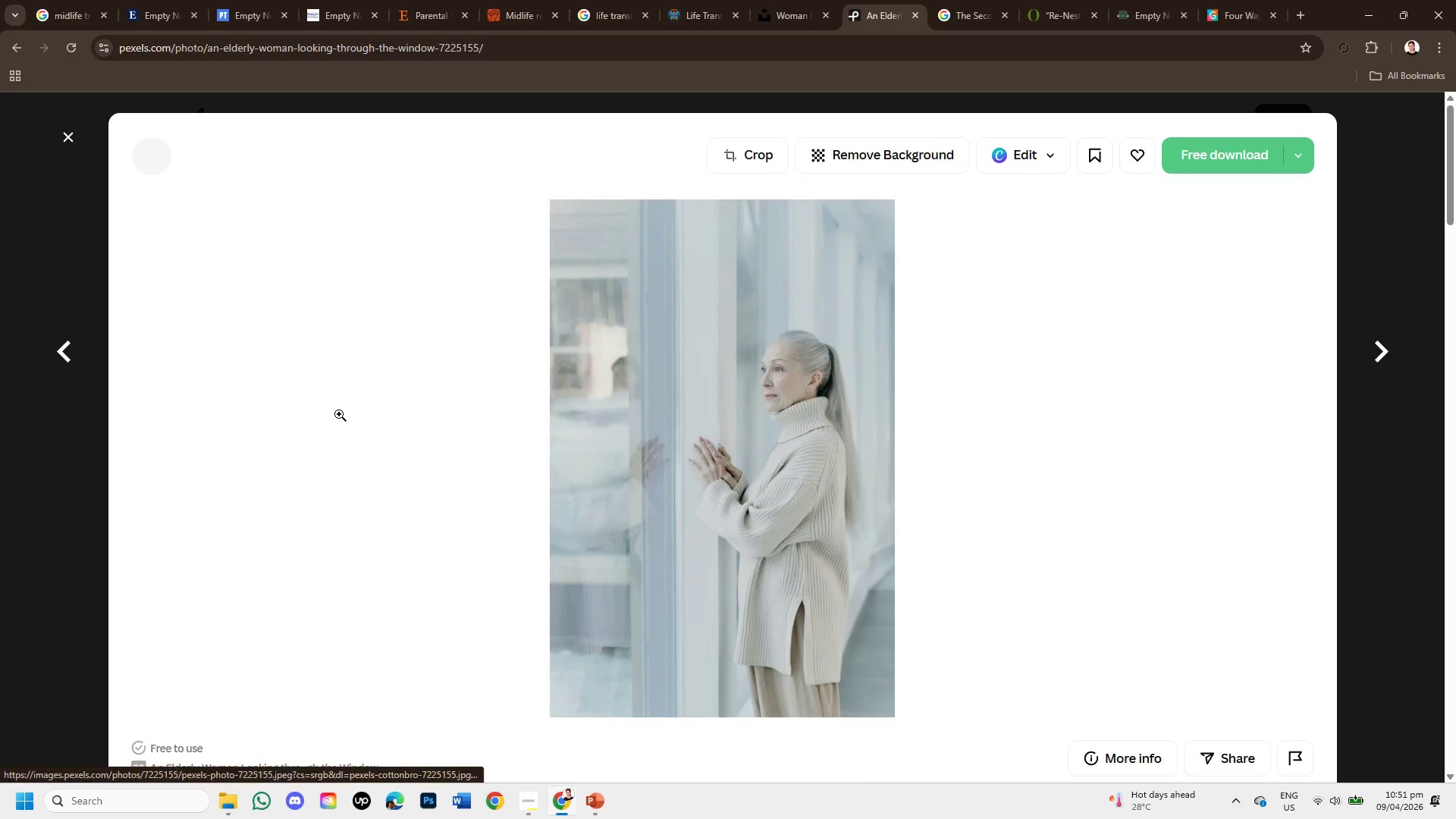 
scroll: coordinate [811, 357], scroll_direction: down, amount: 11.0
 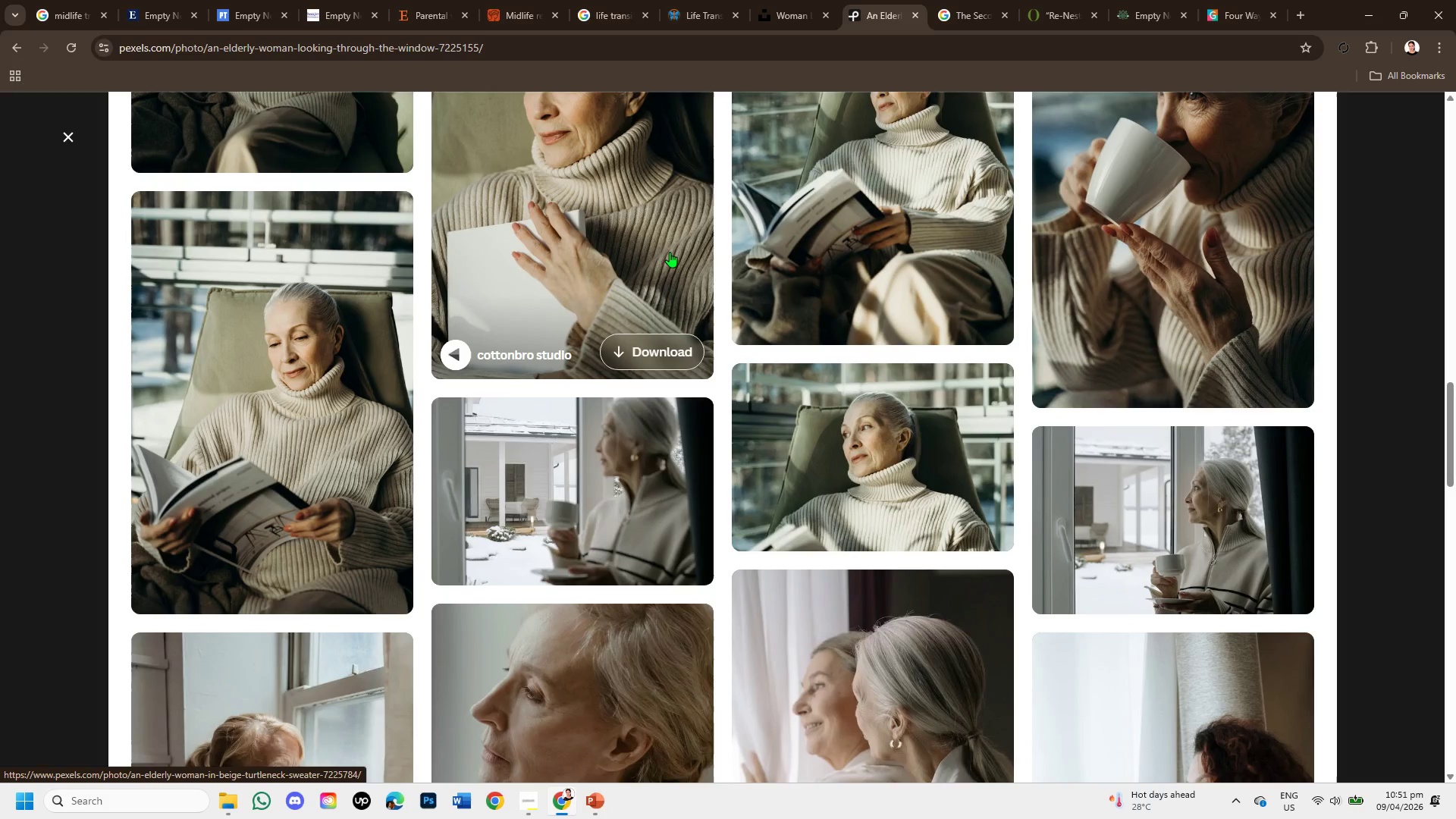 
scroll: coordinate [1147, 415], scroll_direction: down, amount: 6.0
 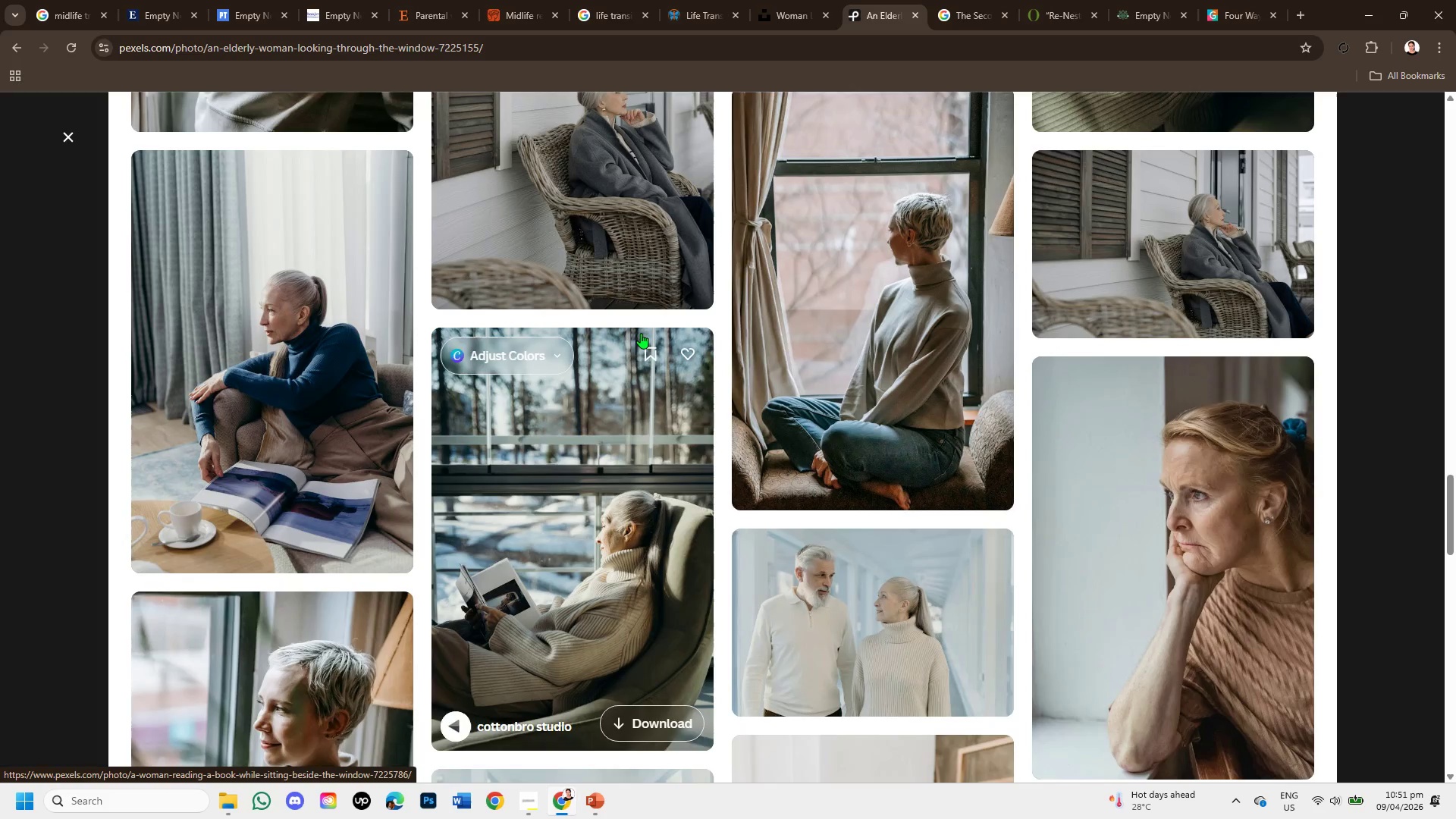 
wait(6.0)
 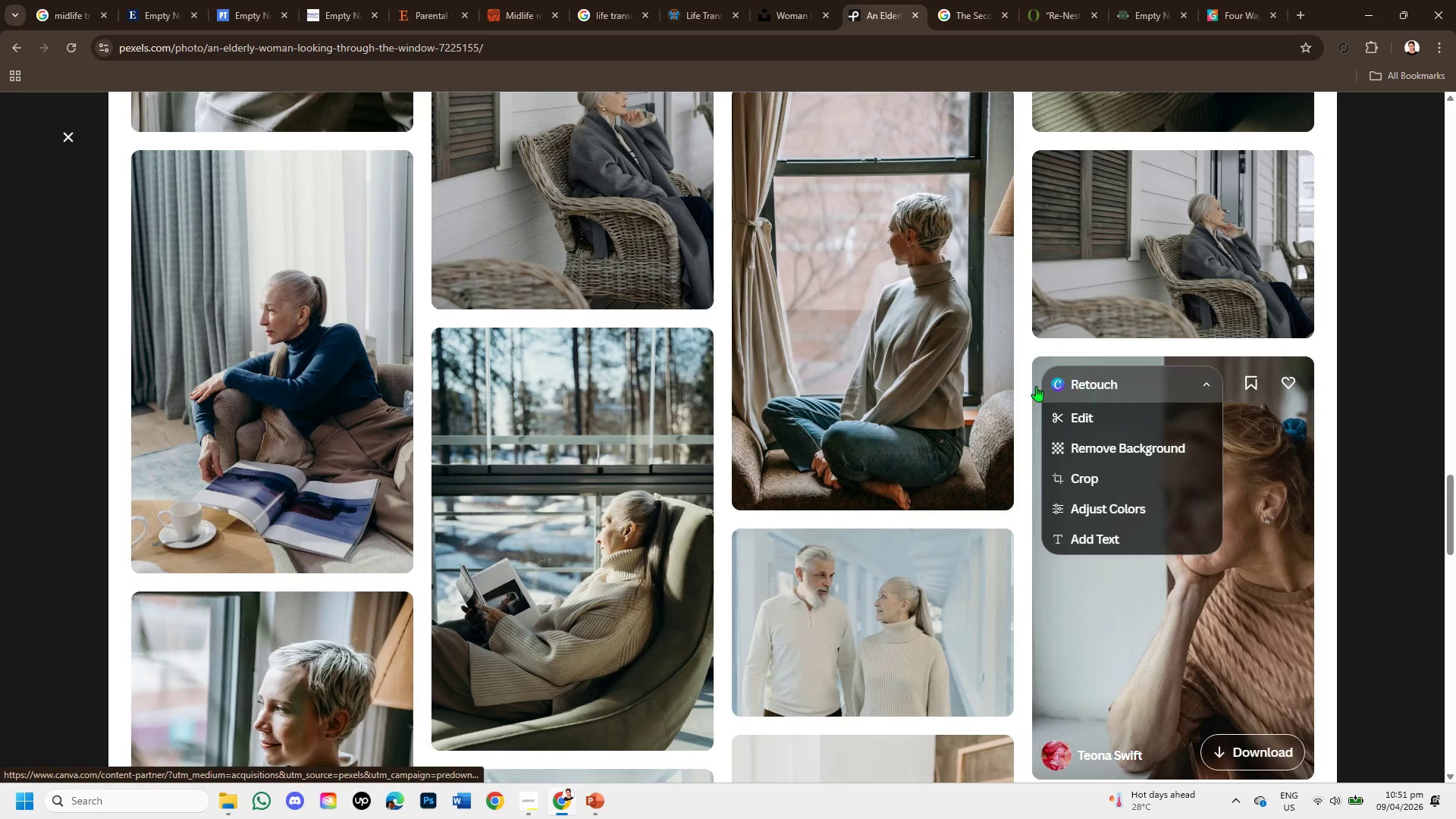 
left_click([779, 313])
 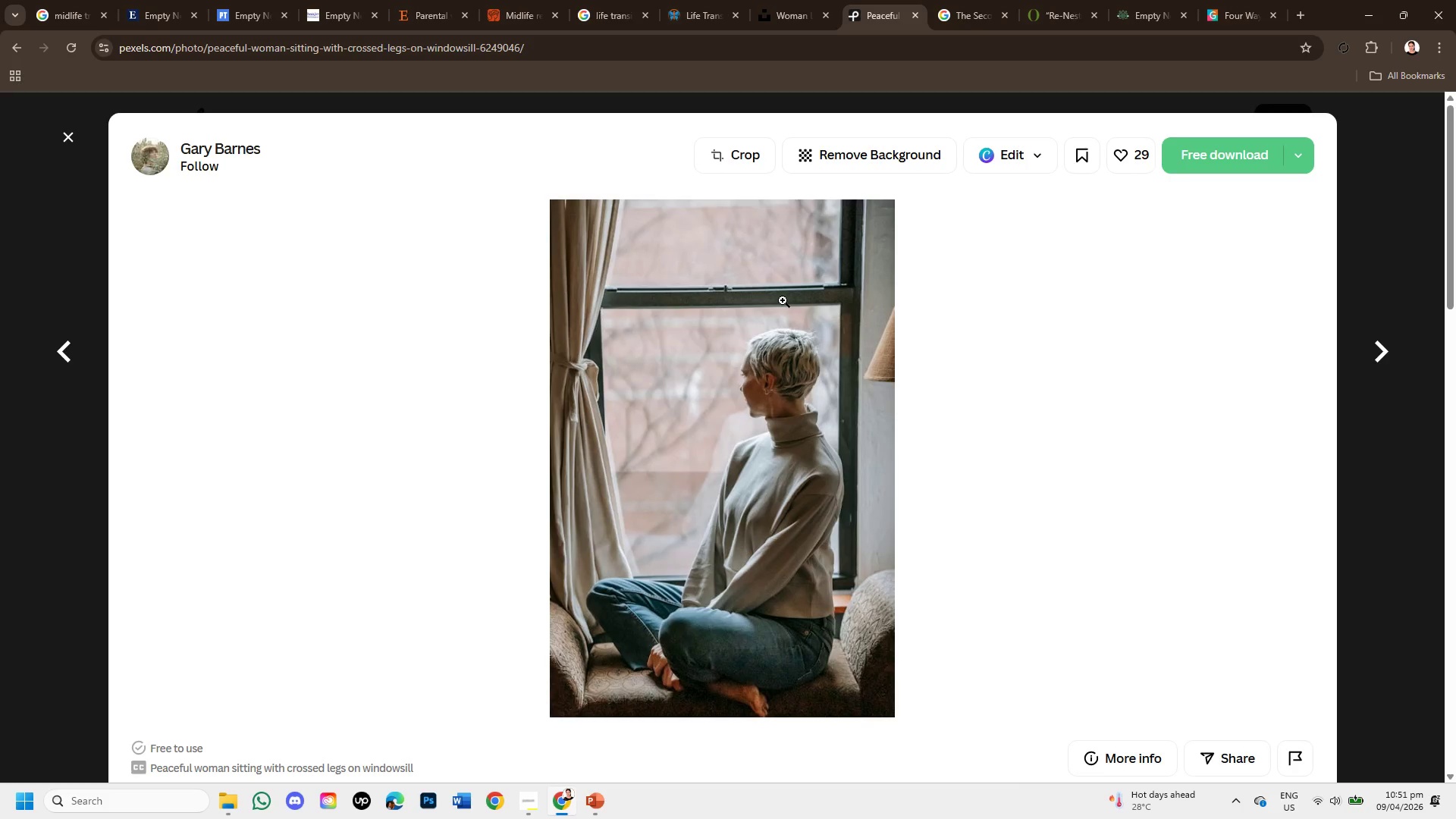 
scroll: coordinate [766, 298], scroll_direction: down, amount: 8.0
 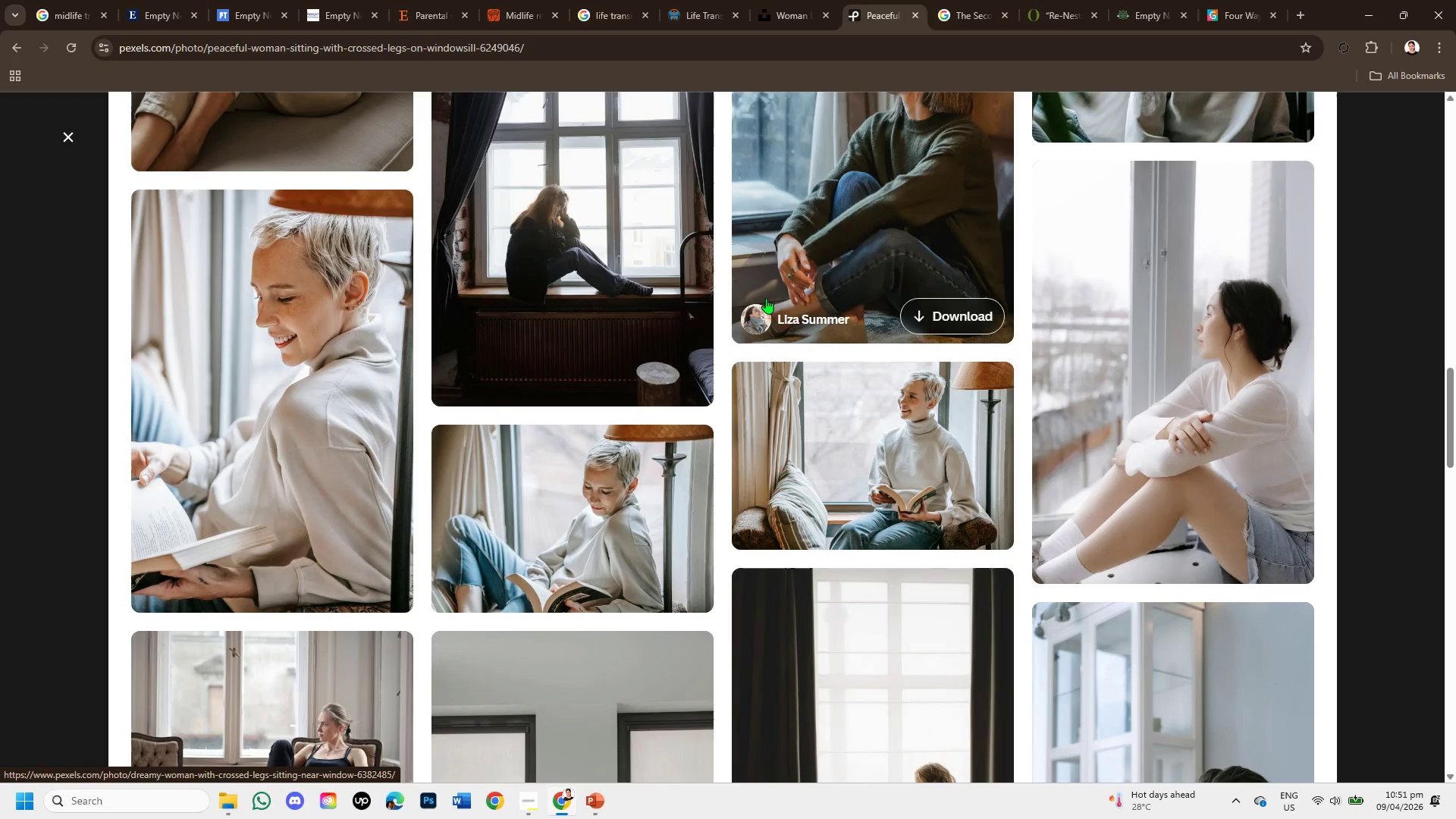 
scroll: coordinate [766, 298], scroll_direction: down, amount: 1.0
 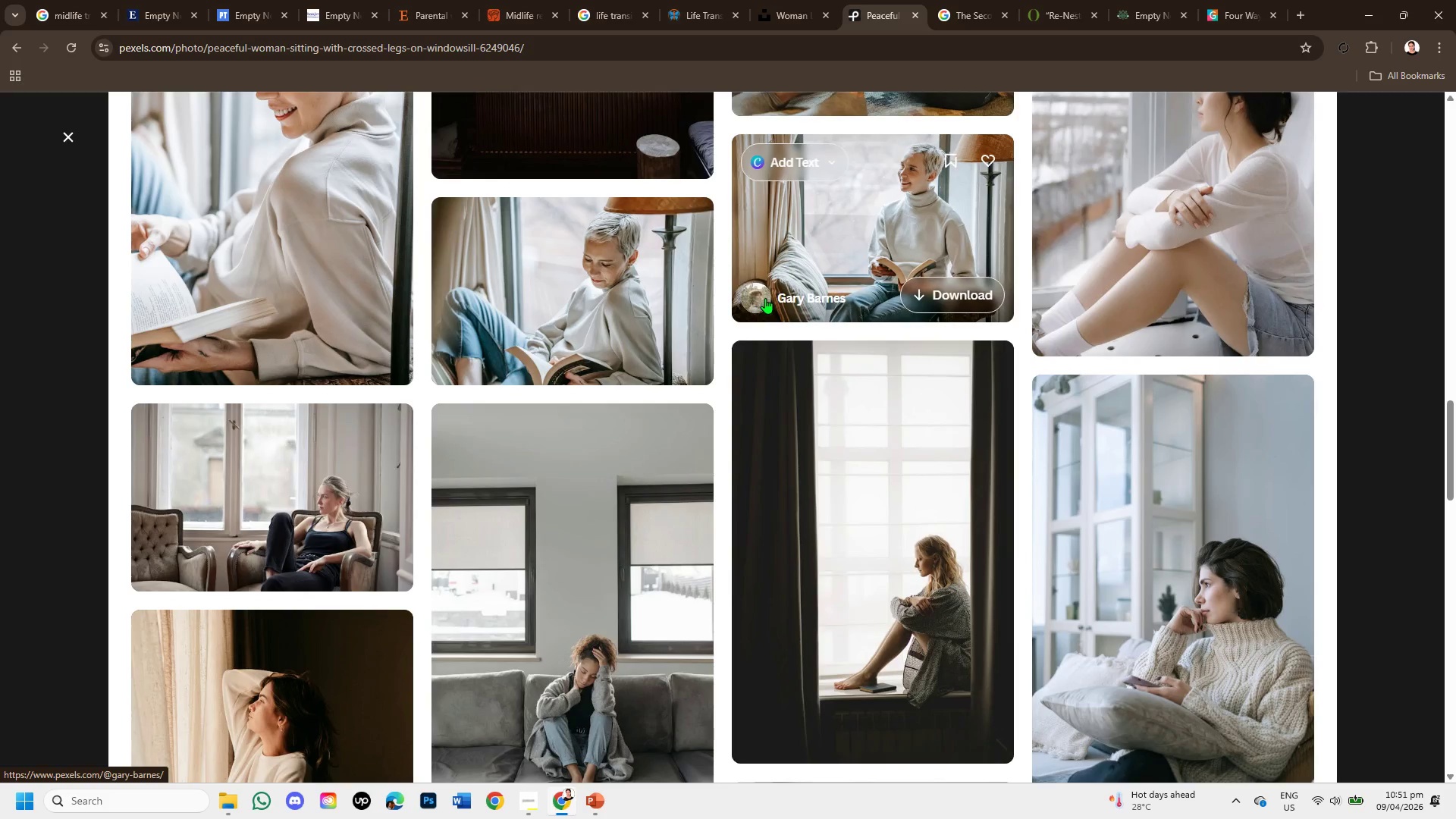 
mouse_move([749, 314])
 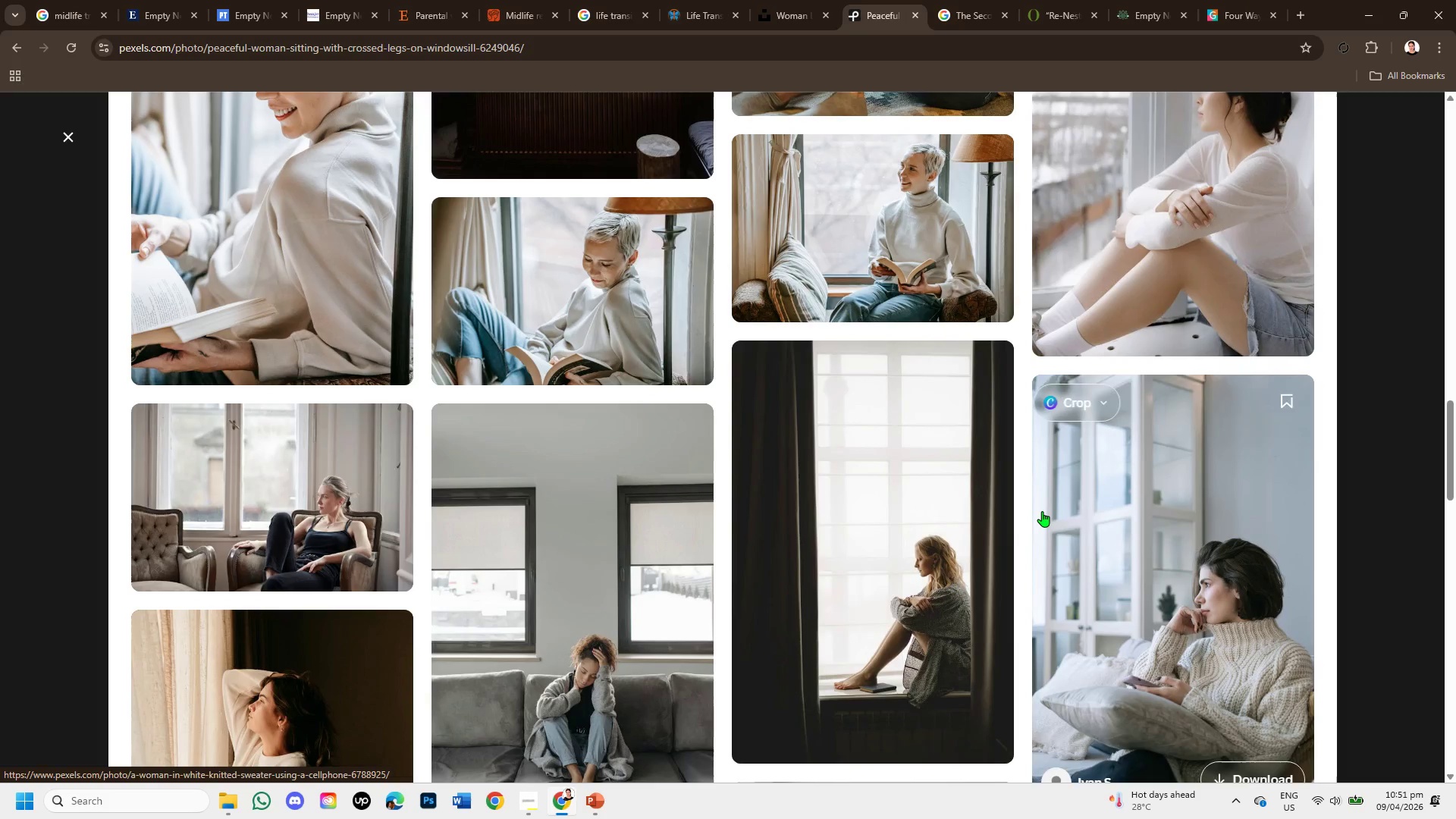 
scroll: coordinate [1042, 511], scroll_direction: down, amount: 2.0
 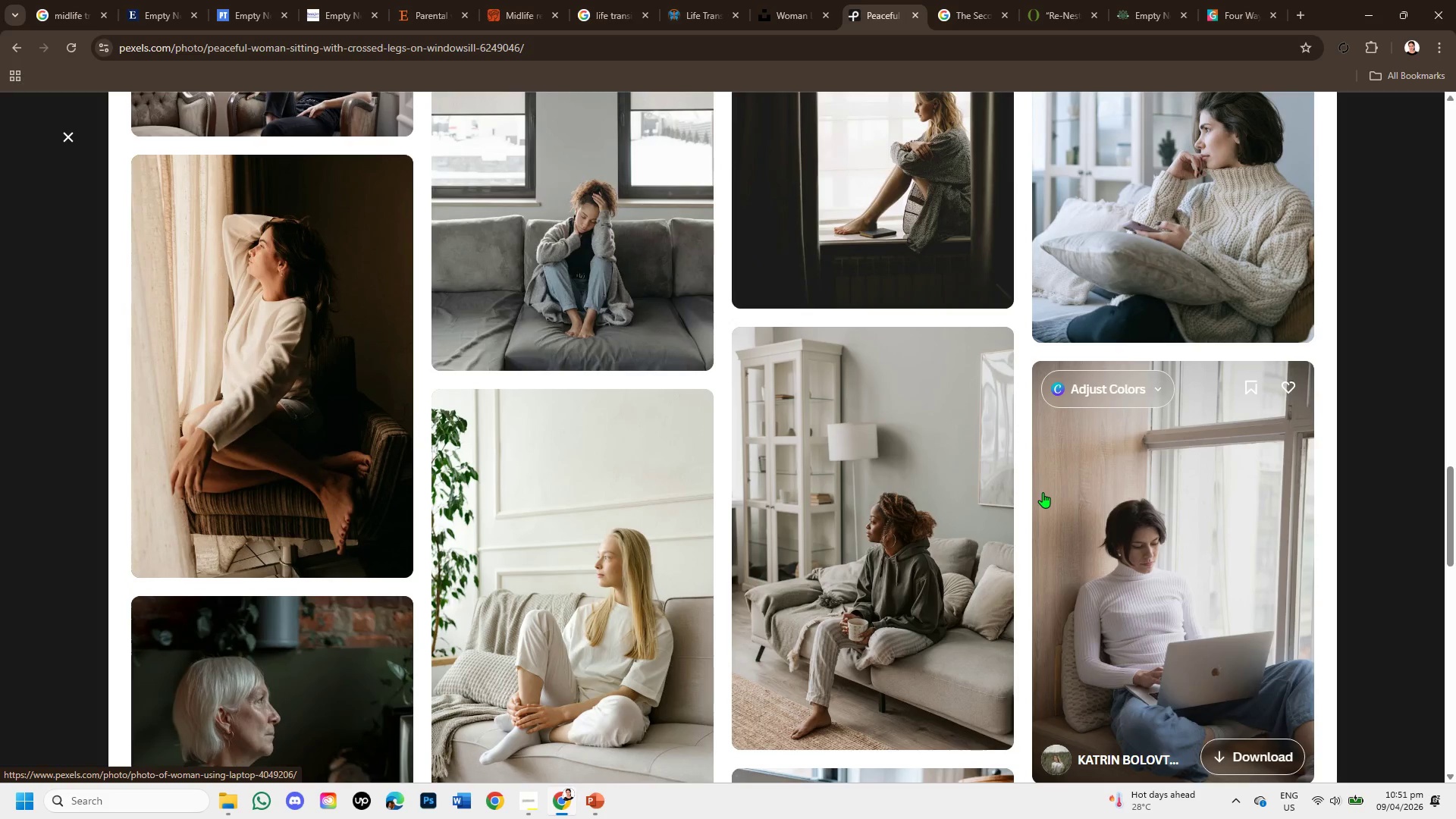 
scroll: coordinate [1043, 492], scroll_direction: up, amount: 1.0
 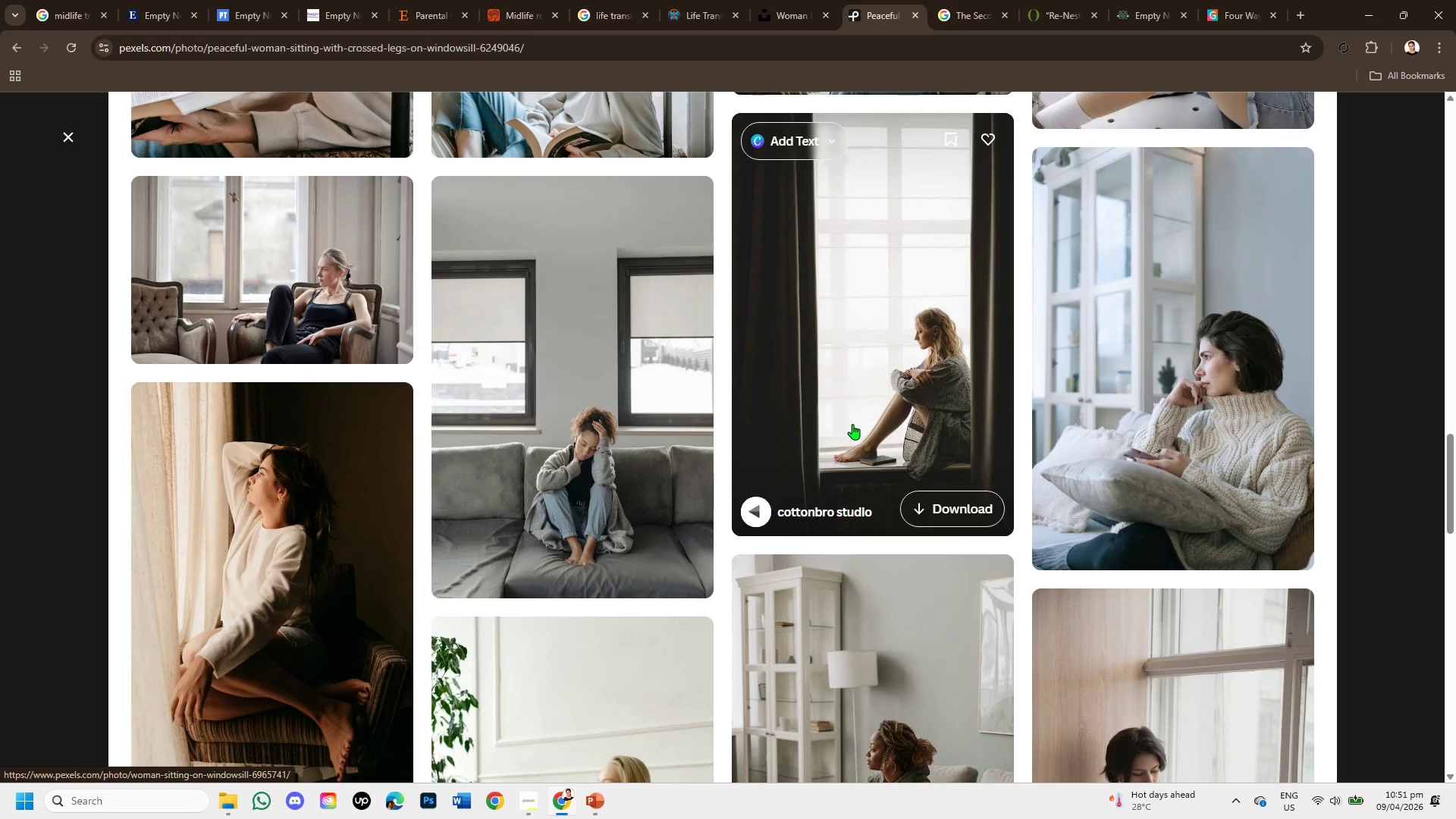 
left_click([852, 424])
 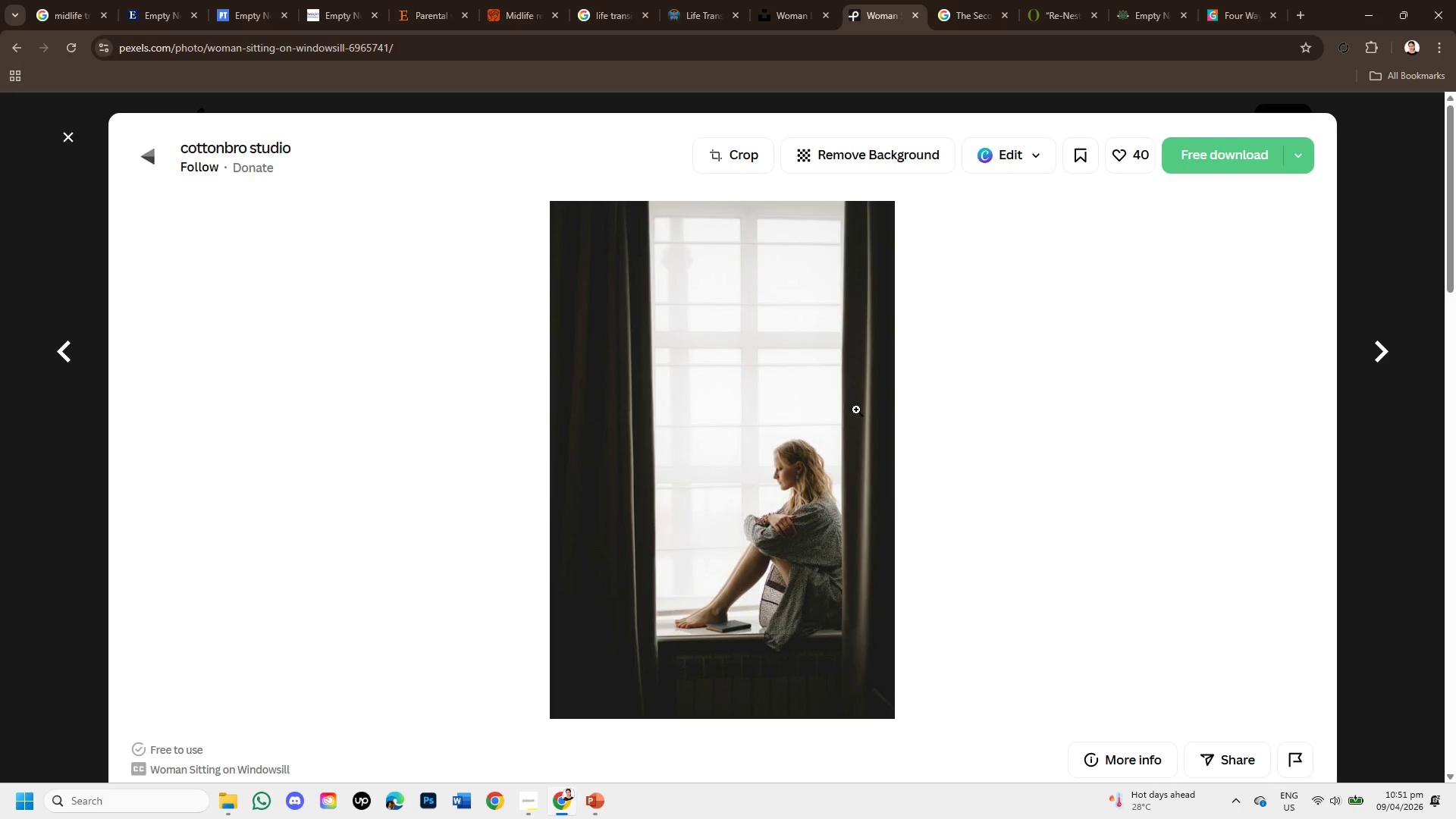 
scroll: coordinate [858, 415], scroll_direction: down, amount: 8.0
 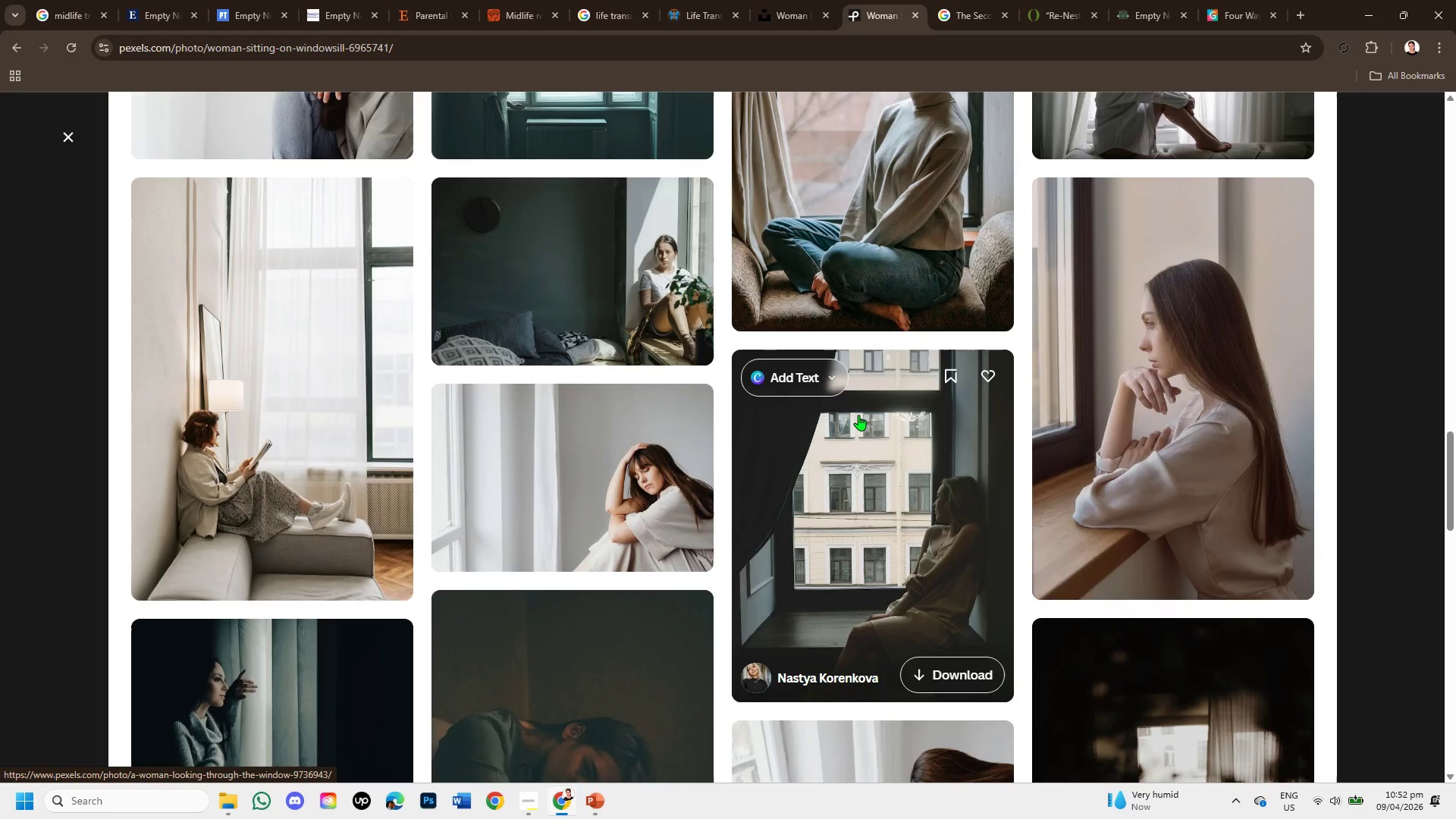 
scroll: coordinate [858, 415], scroll_direction: down, amount: 2.0
 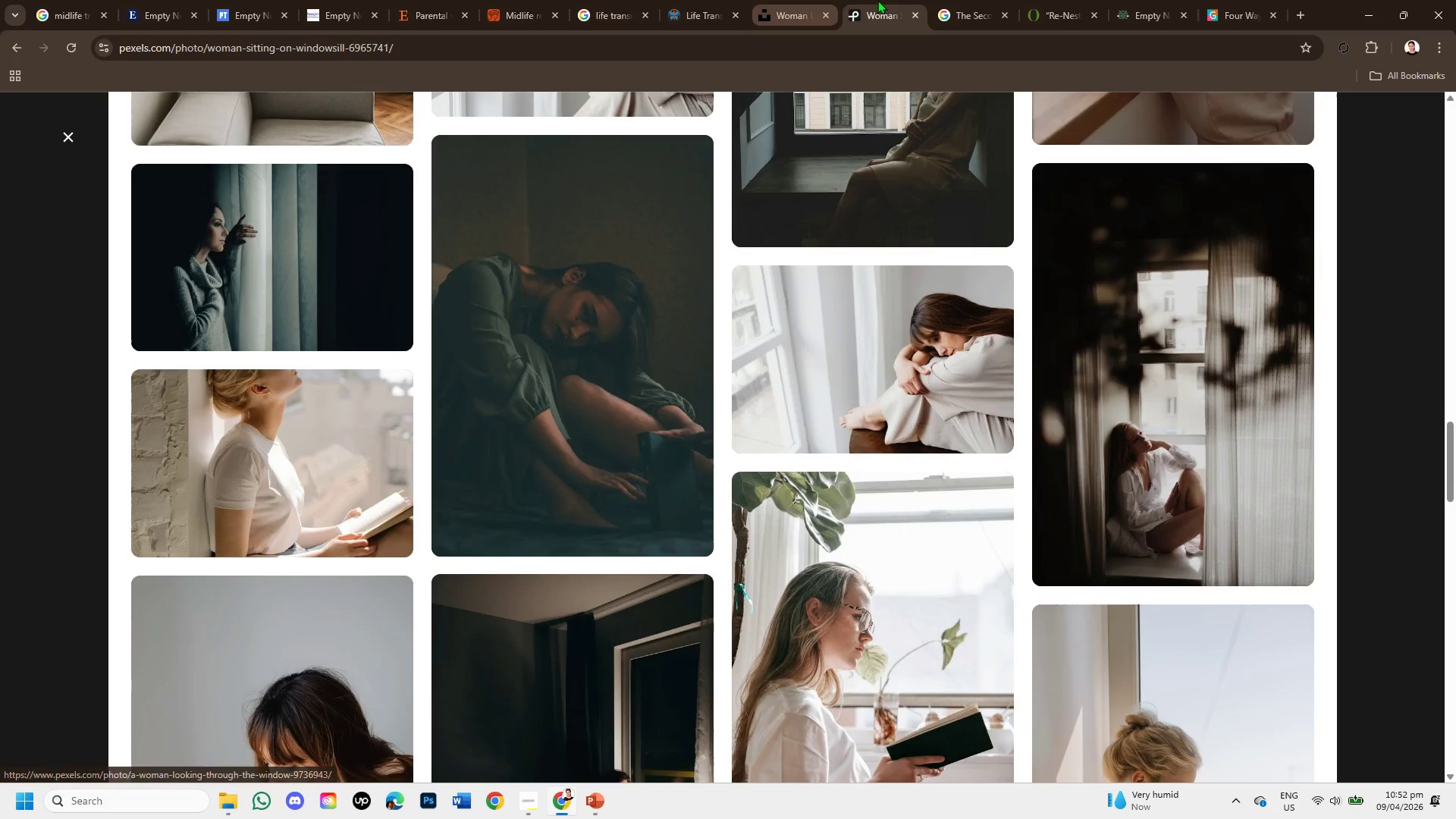 
left_click([770, 0])
 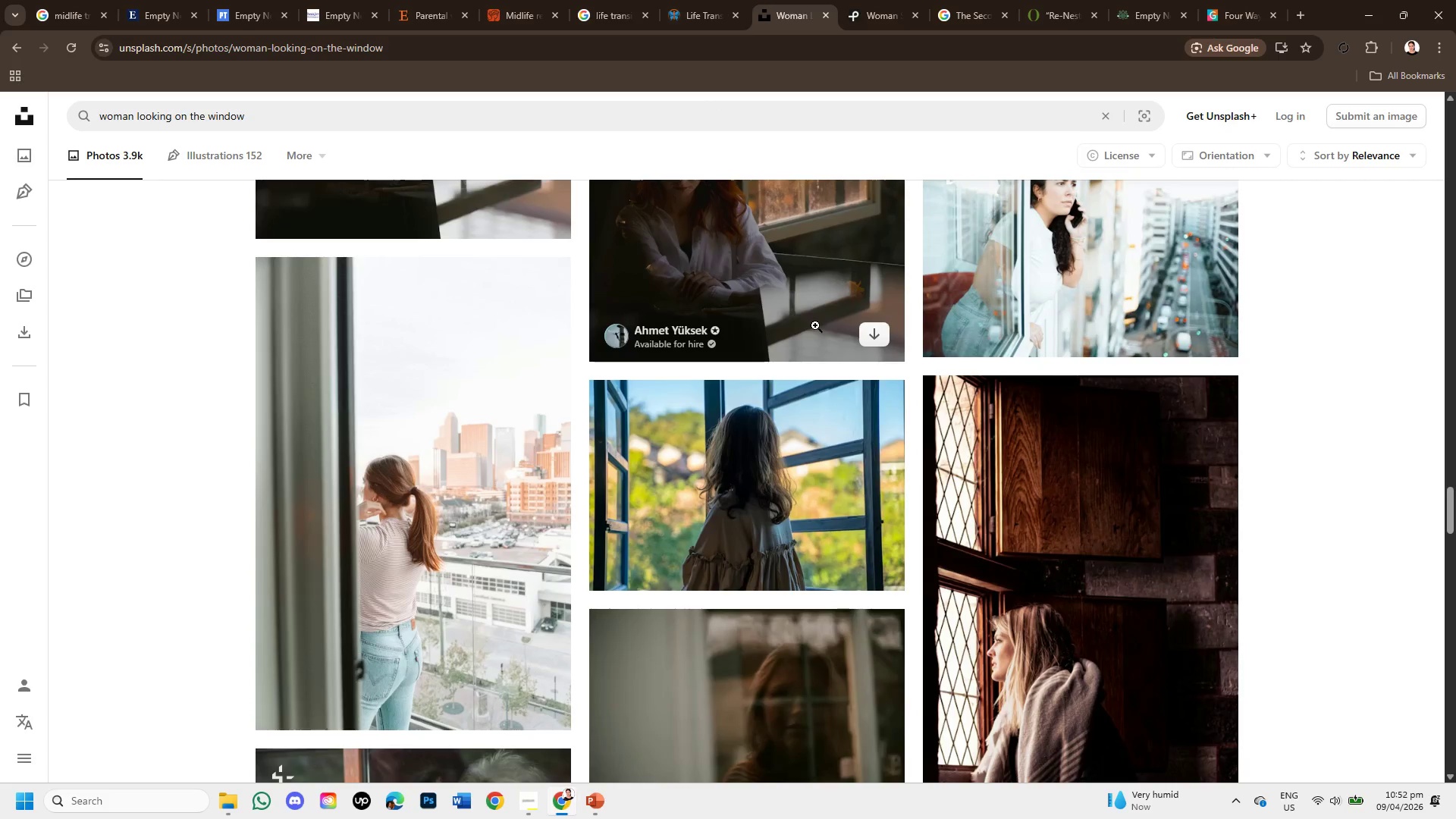 
scroll: coordinate [824, 326], scroll_direction: up, amount: 6.0
 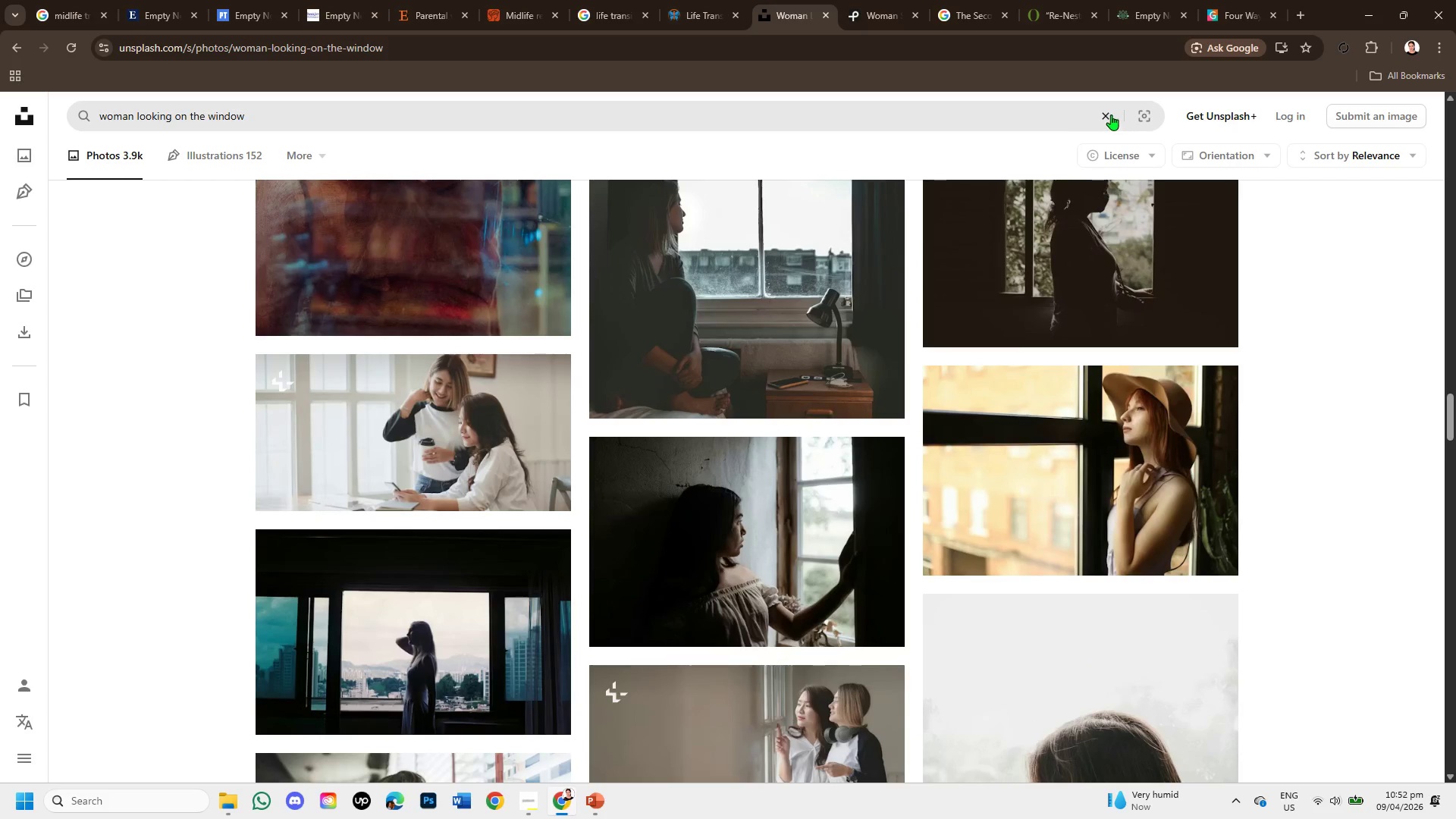 
left_click([1107, 115])
 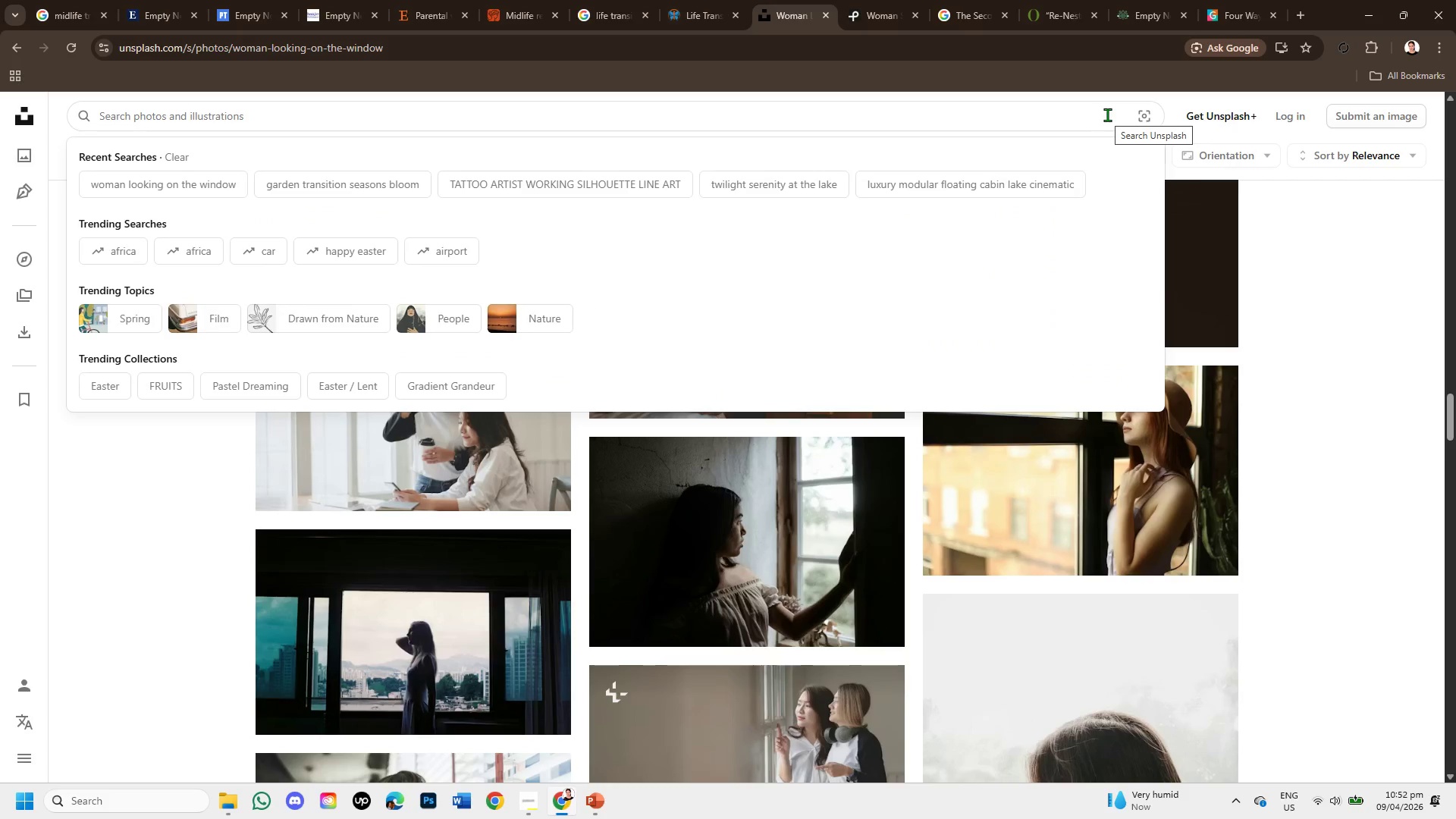 
type(empty nest )
 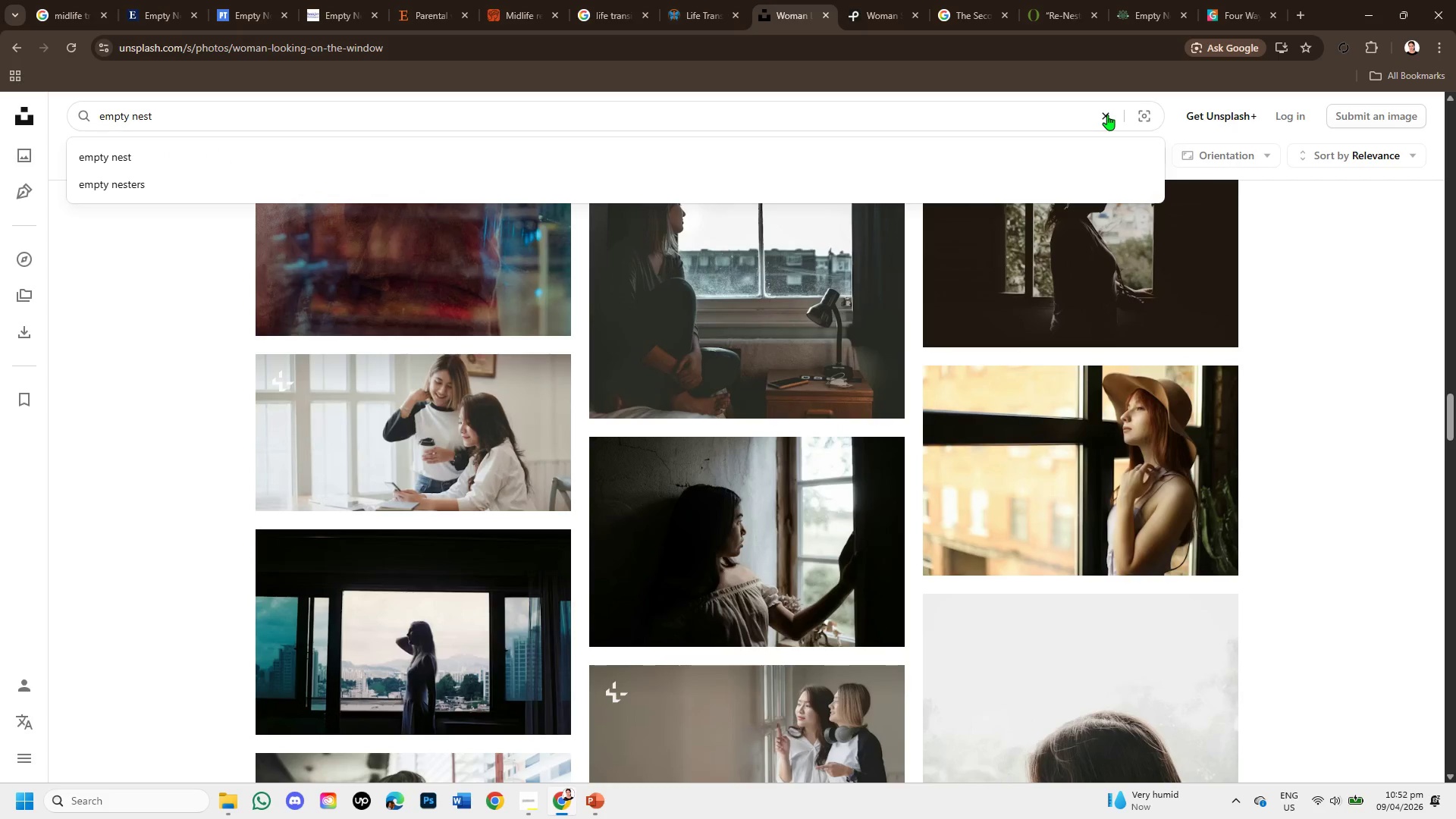 
key(Enter)
 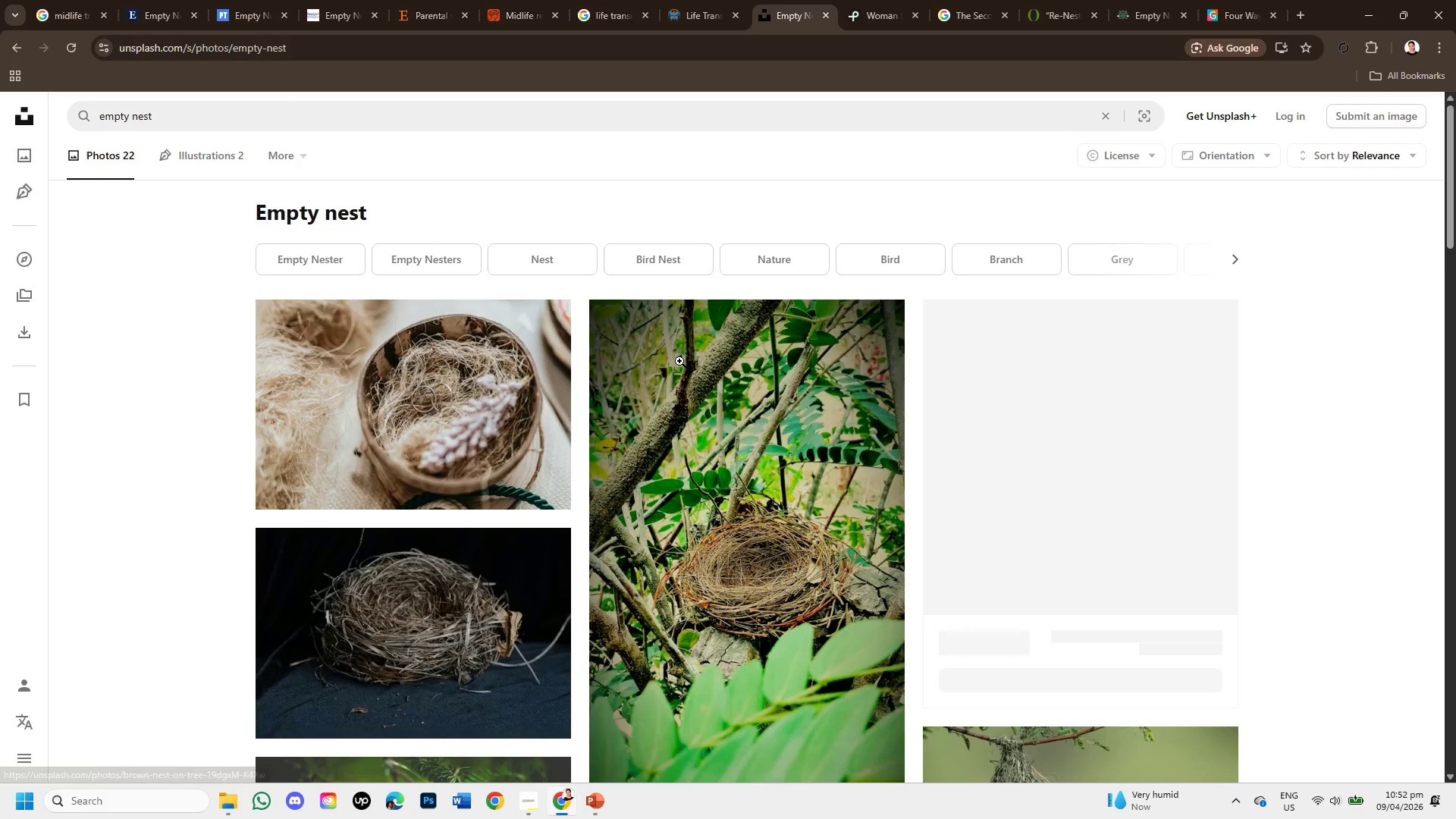 
scroll: coordinate [725, 535], scroll_direction: down, amount: 9.0
 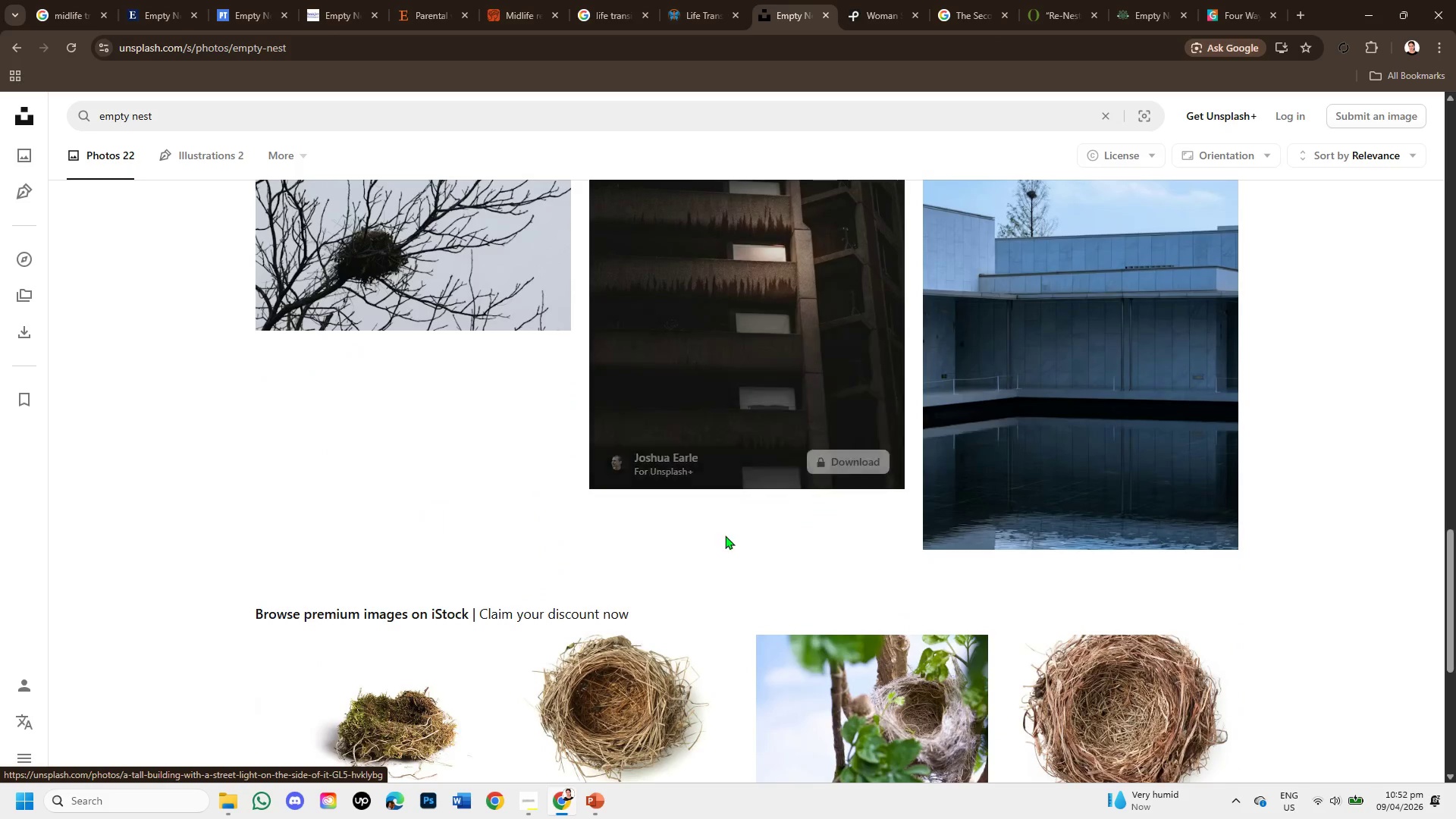 
scroll: coordinate [495, 356], scroll_direction: up, amount: 9.0
 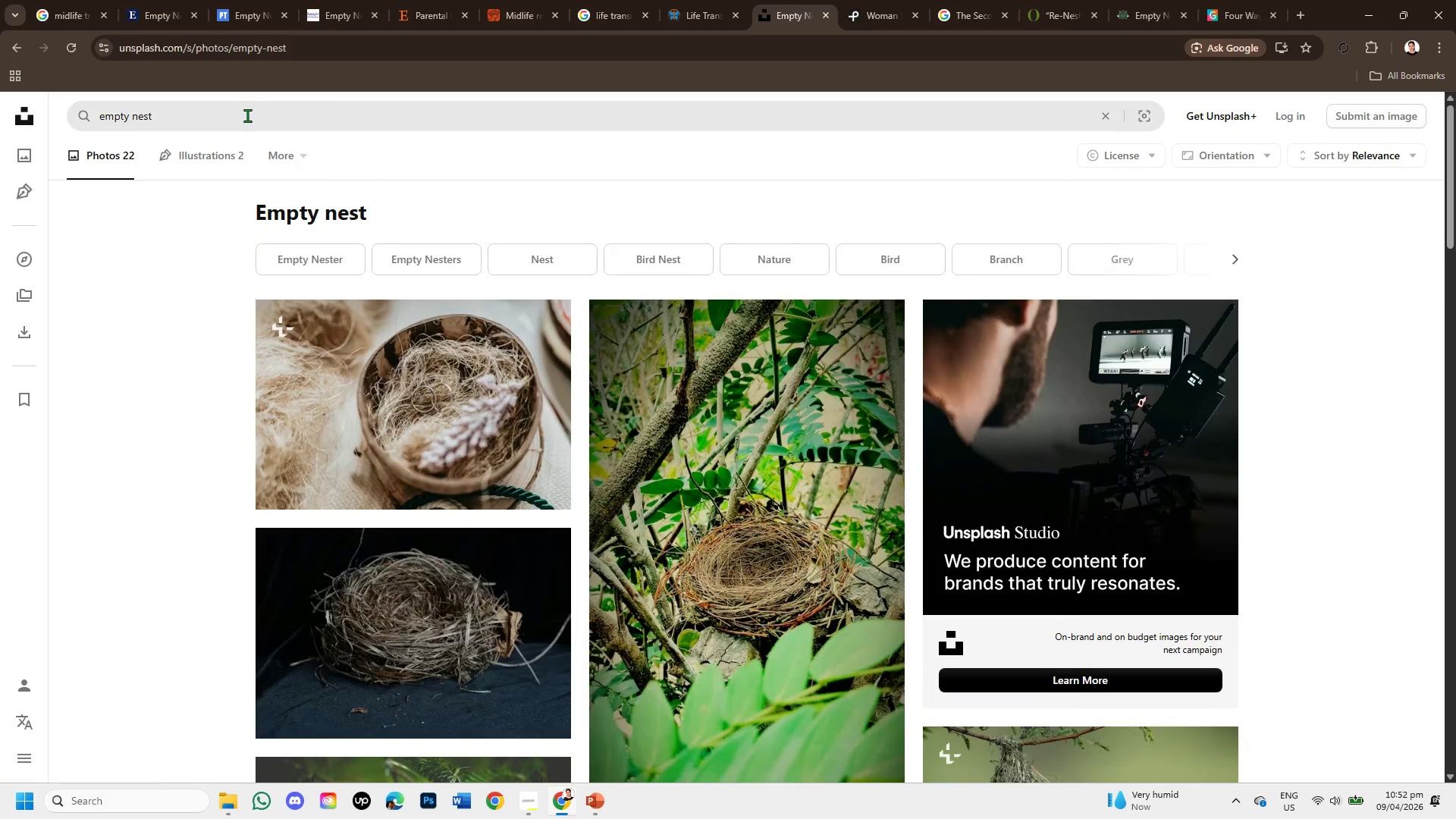 
left_click([247, 115])
 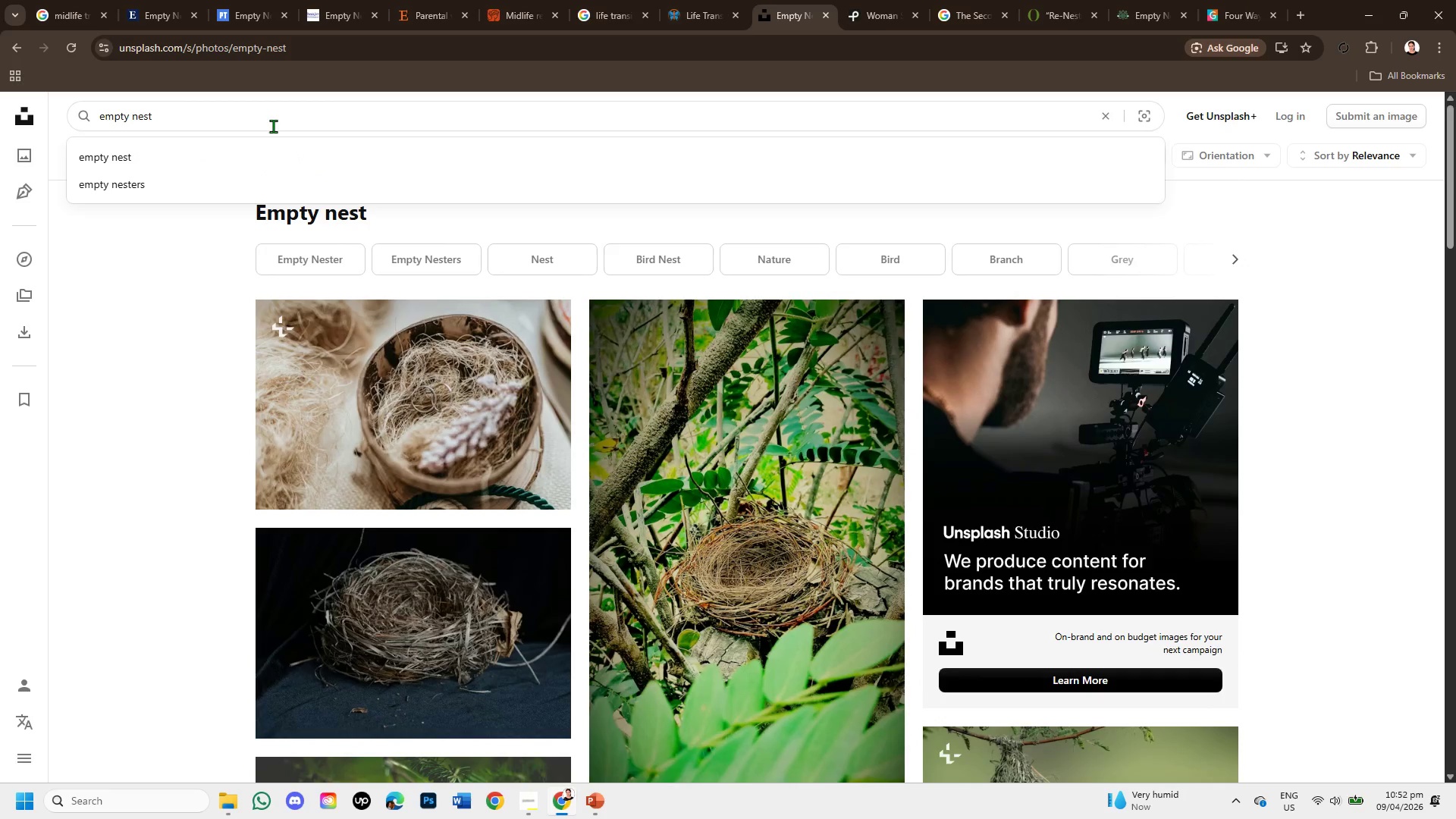 
type( woman looking in the window )
 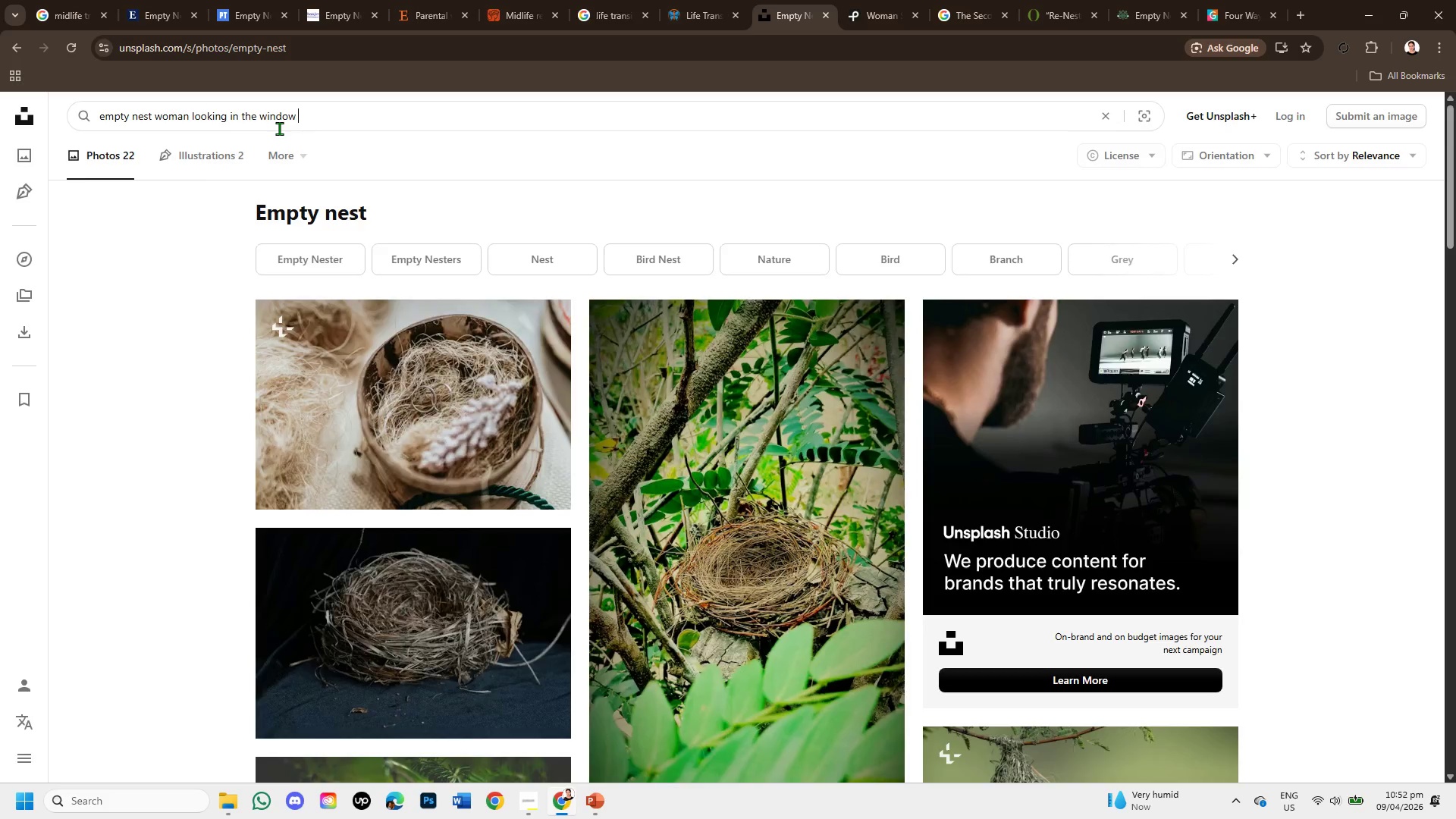 
key(Enter)
 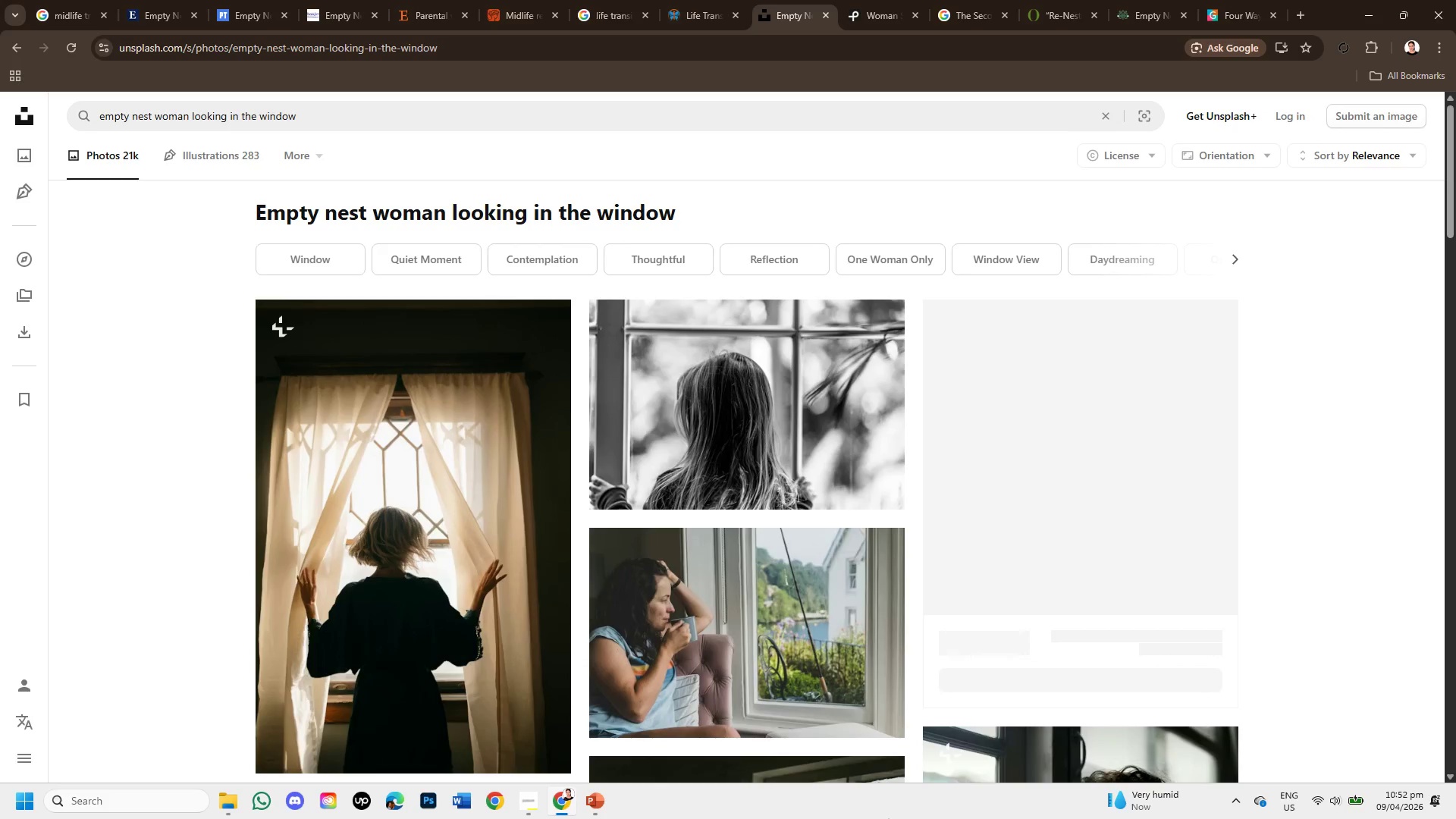 
scroll: coordinate [789, 523], scroll_direction: down, amount: 9.0
 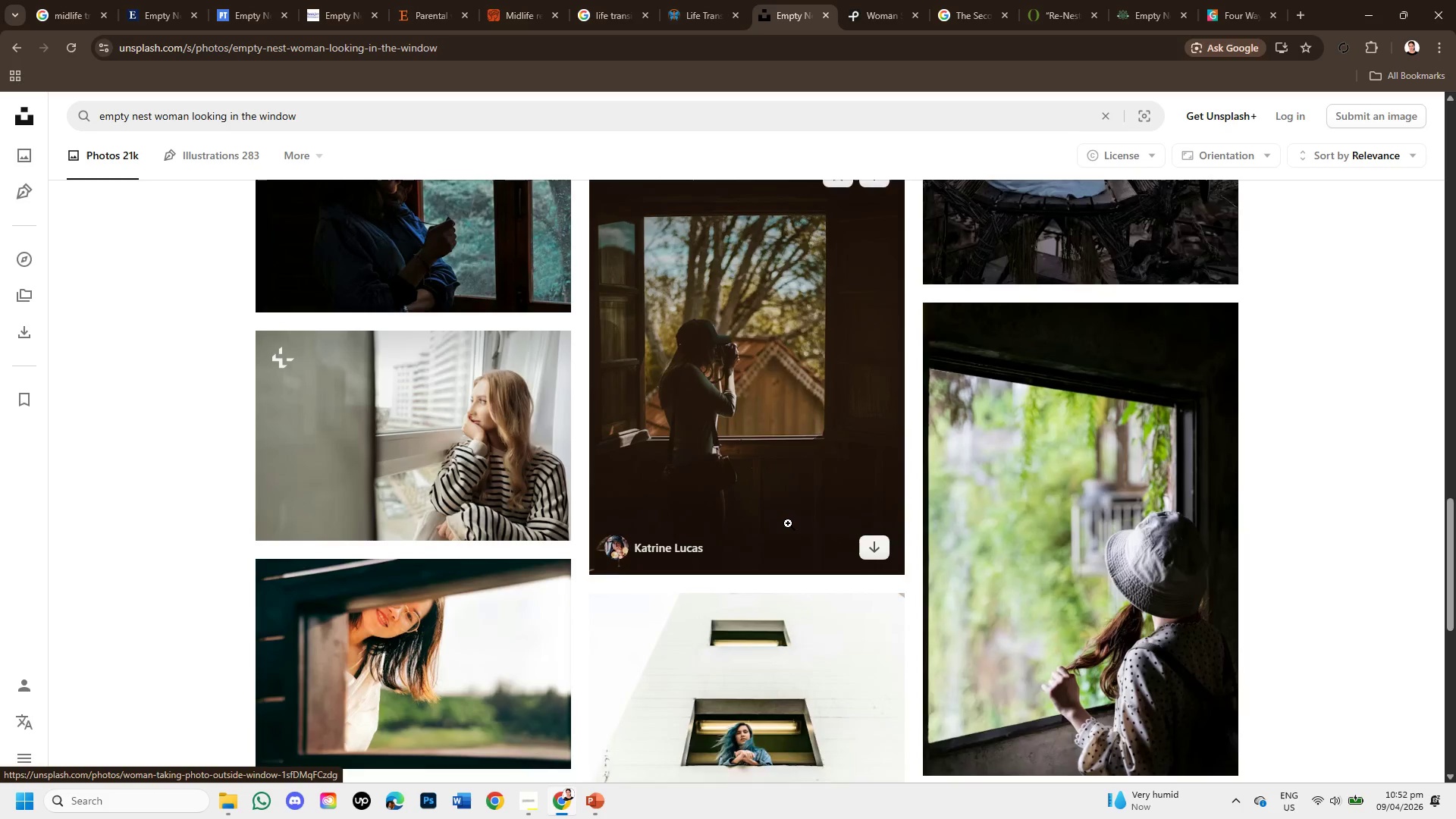 
scroll: coordinate [788, 523], scroll_direction: up, amount: 1.0
 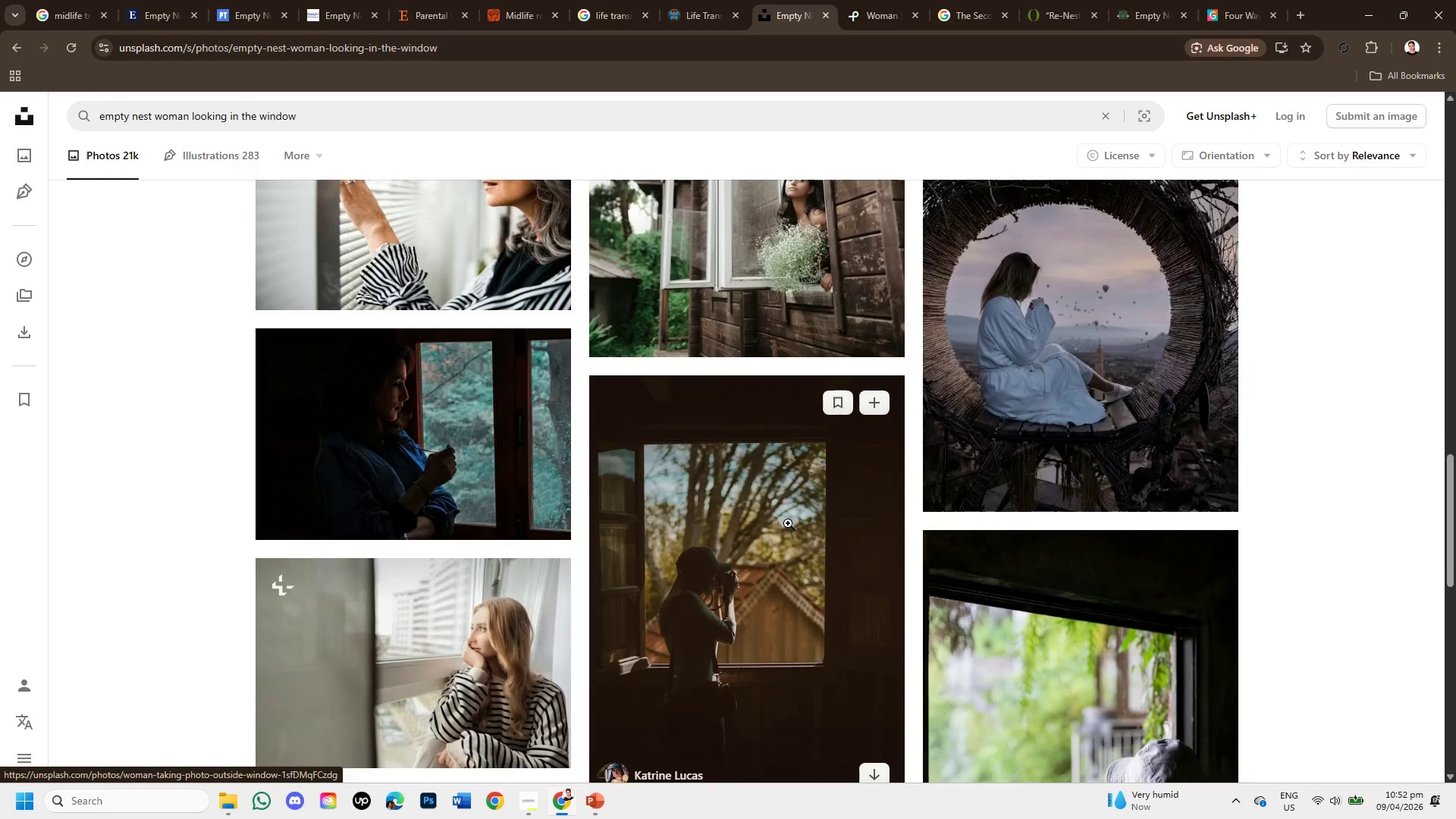 
scroll: coordinate [786, 517], scroll_direction: down, amount: 5.0
 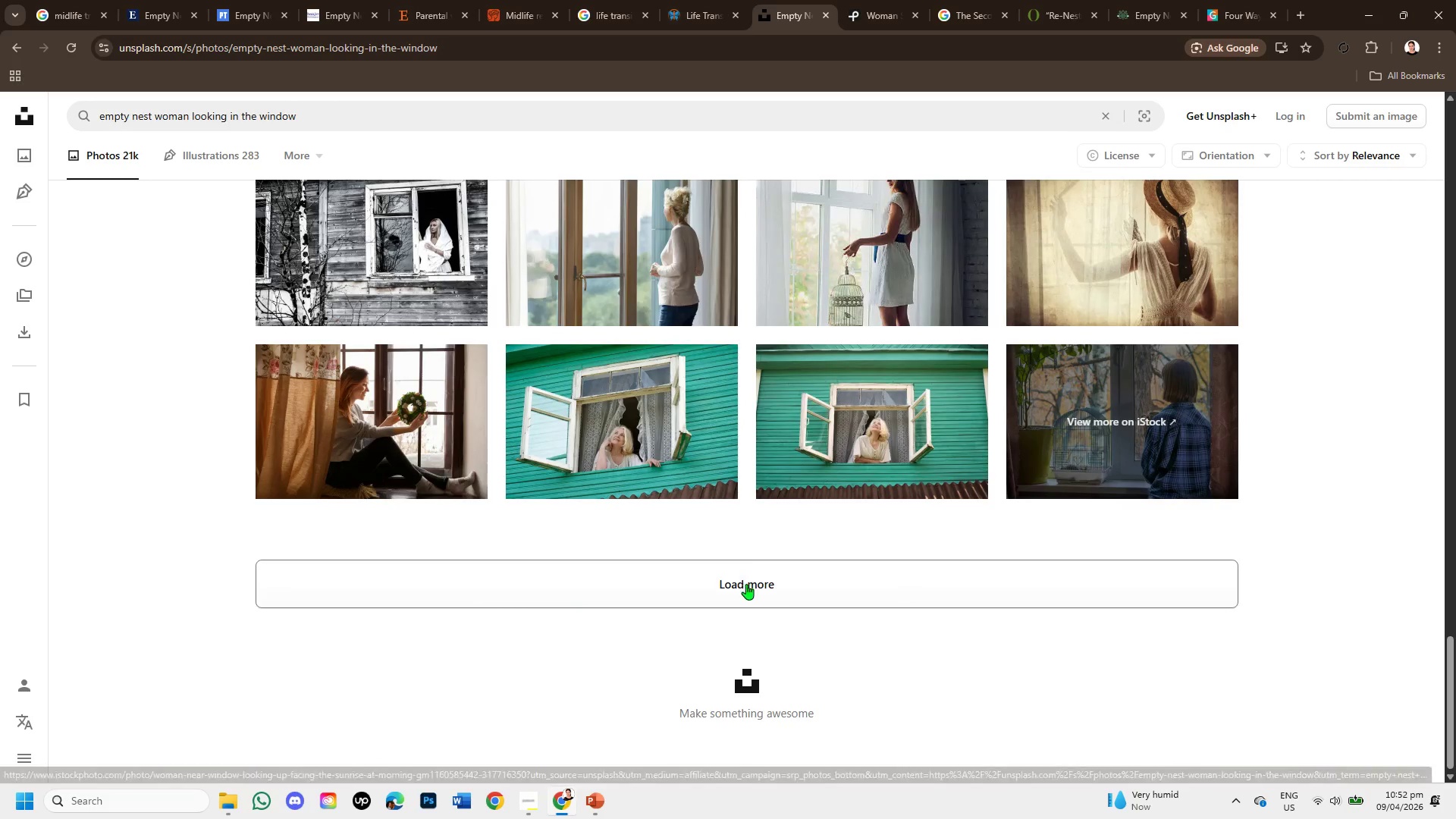 
left_click([746, 585])
 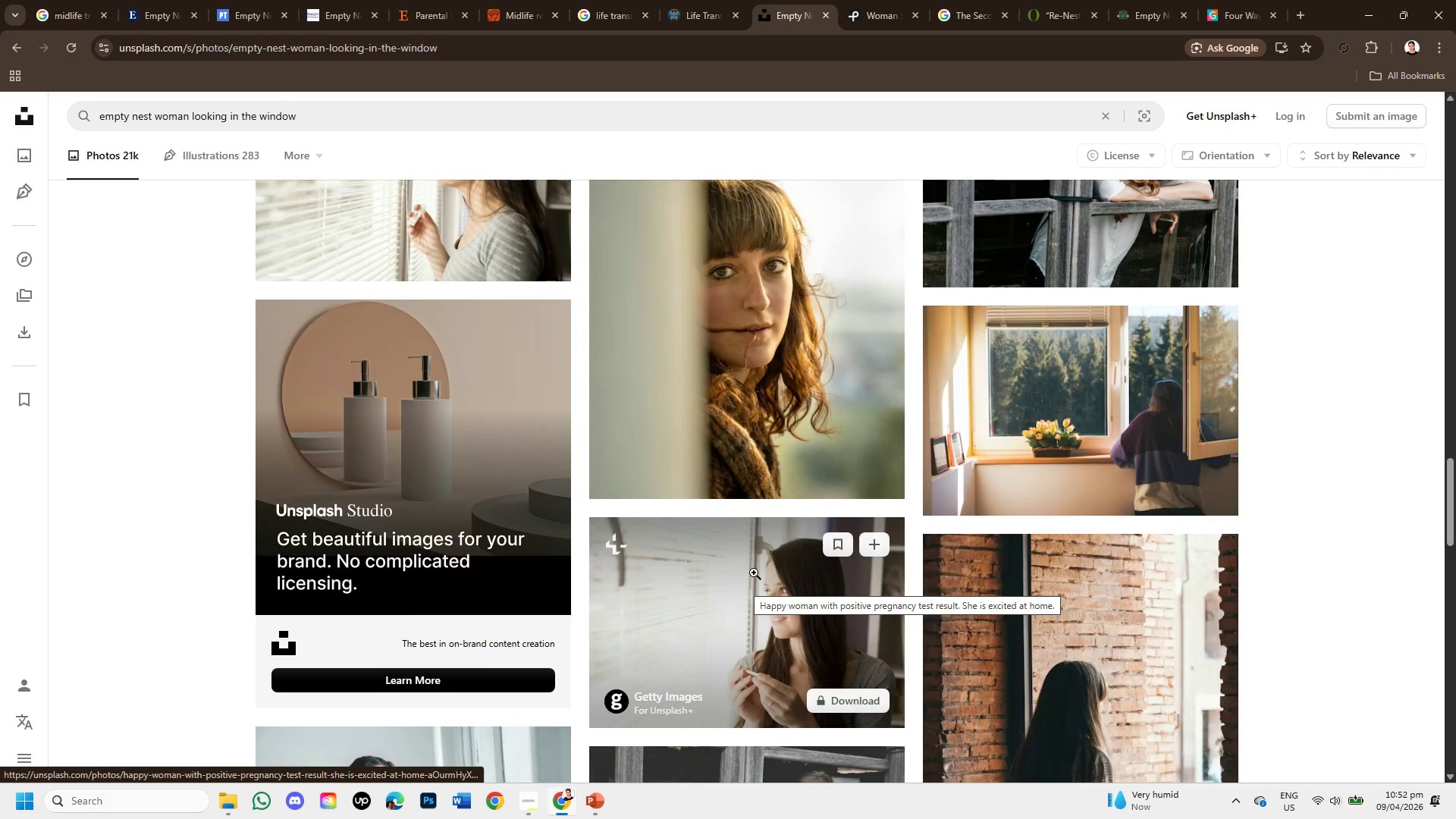 
scroll: coordinate [864, 519], scroll_direction: up, amount: 1.0
 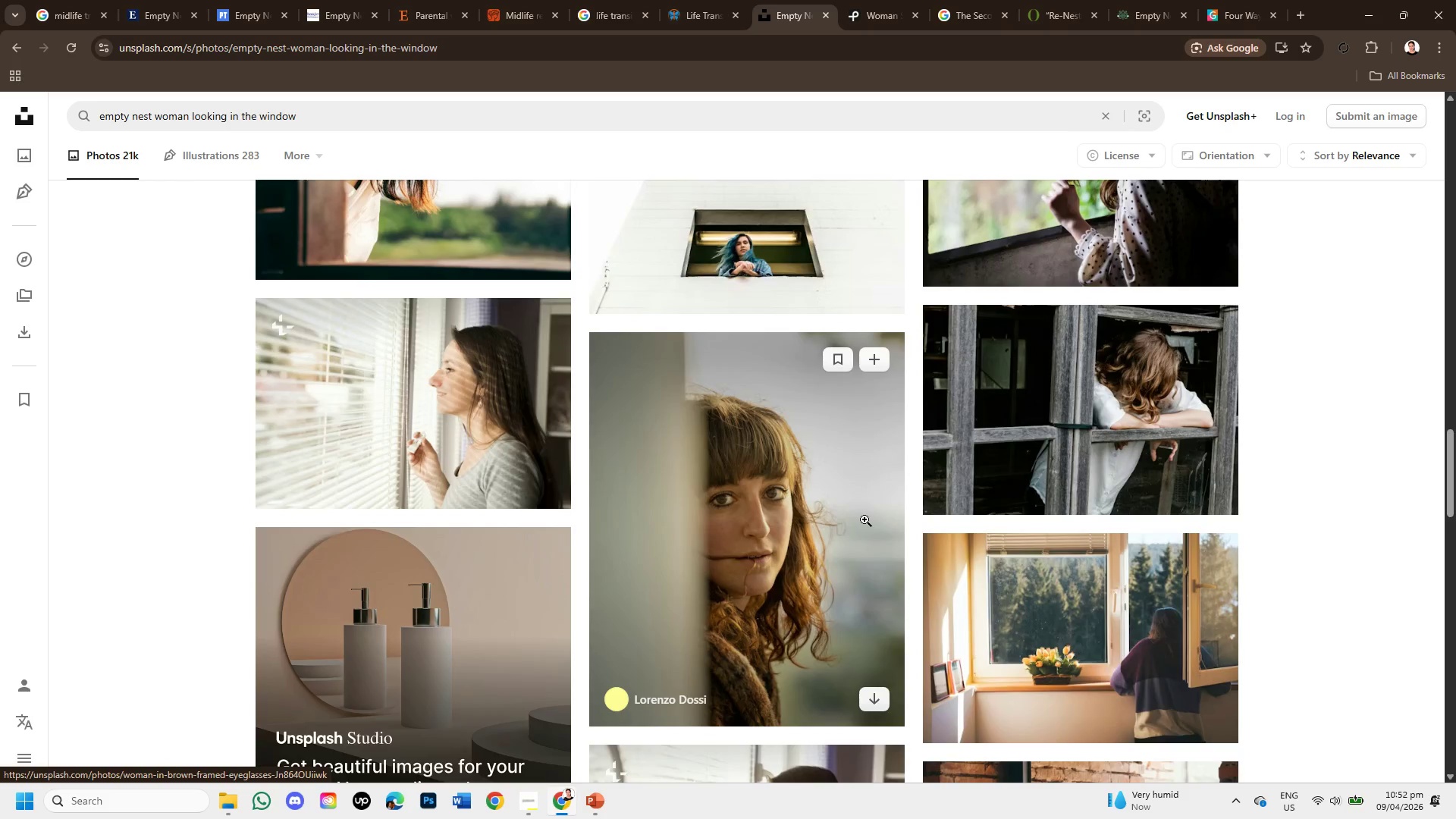 
scroll: coordinate [862, 524], scroll_direction: down, amount: 9.0
 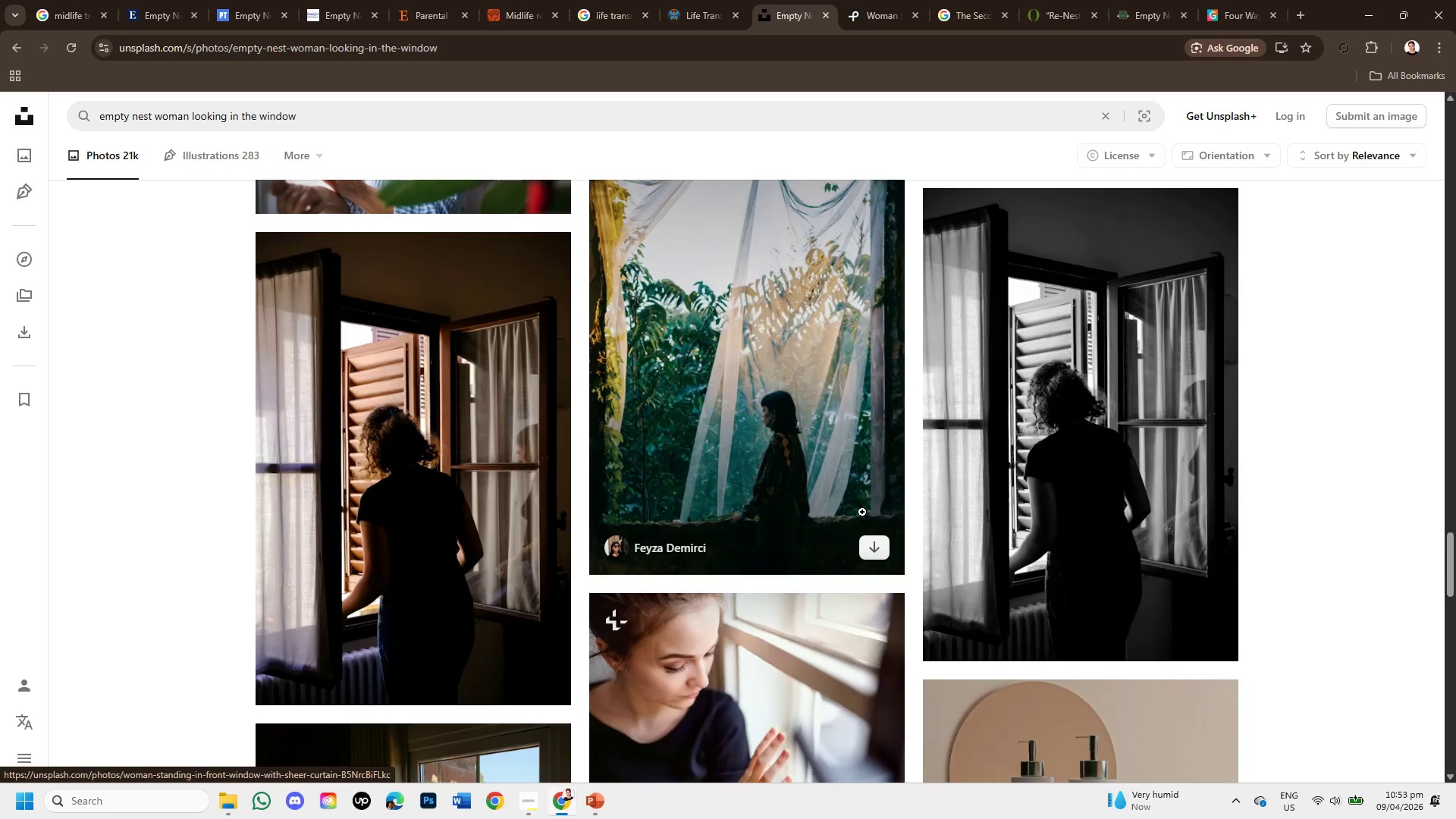 
scroll: coordinate [862, 512], scroll_direction: down, amount: 6.0
 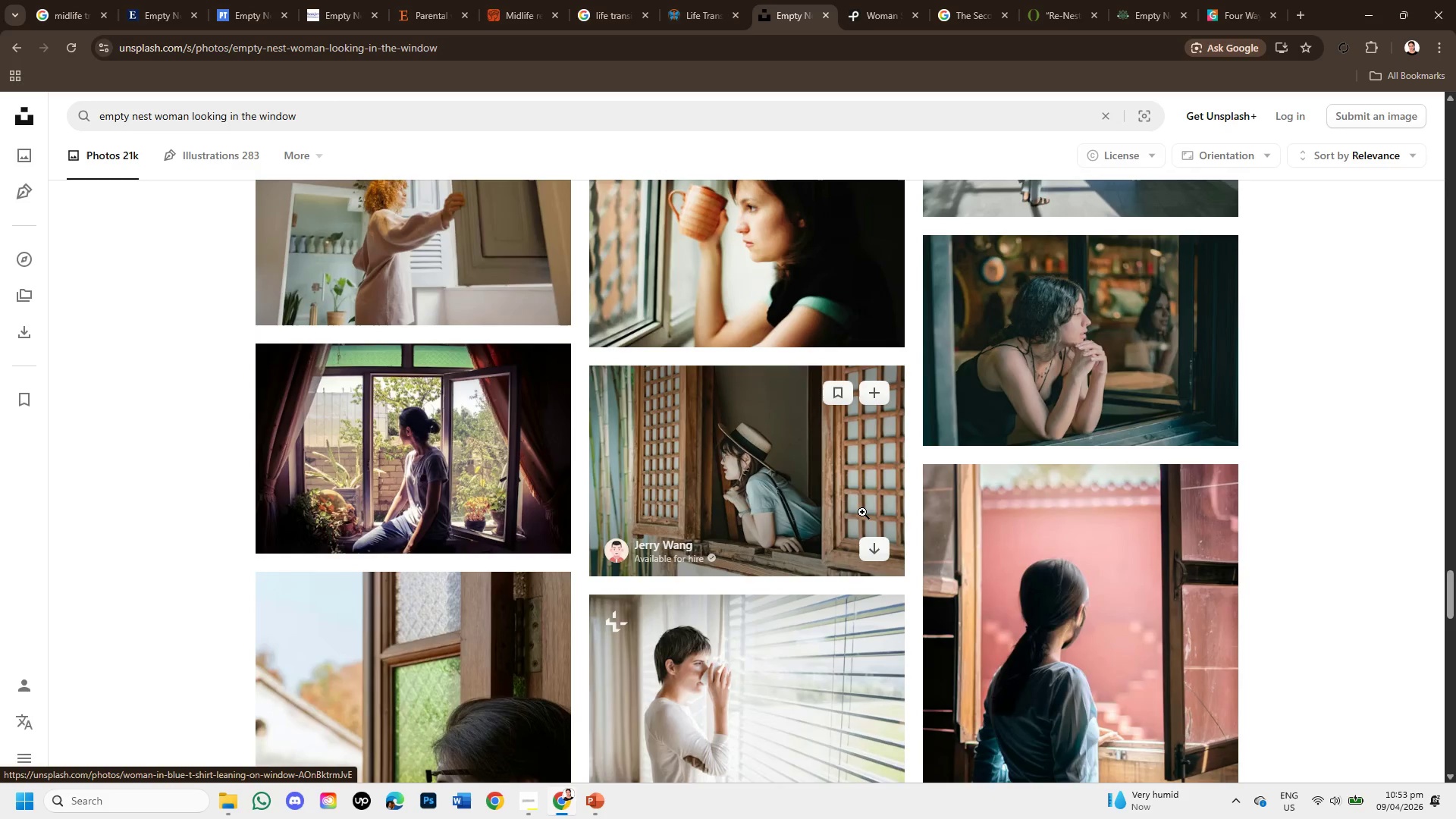 
scroll: coordinate [861, 511], scroll_direction: down, amount: 7.0
 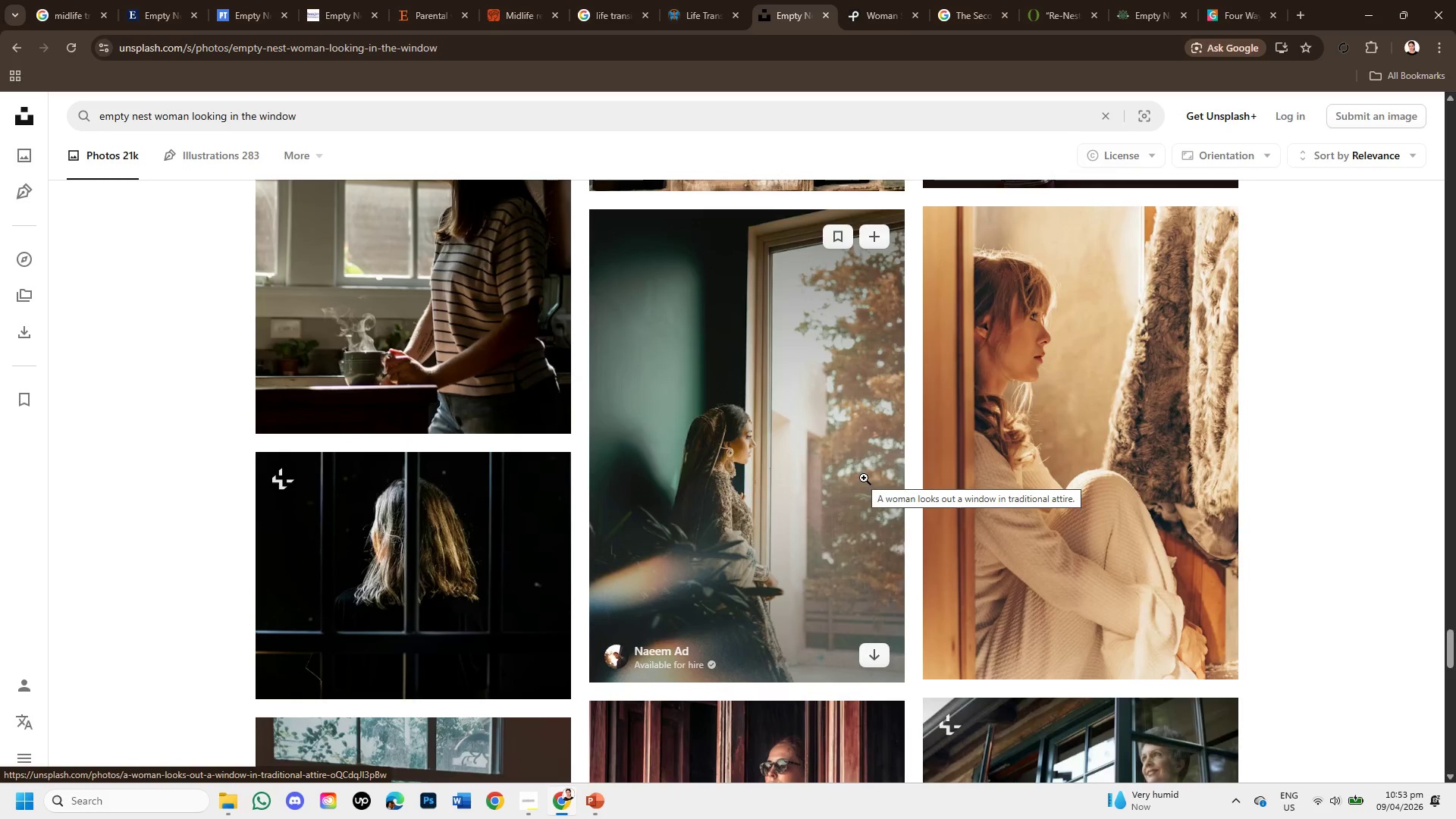 
scroll: coordinate [566, 377], scroll_direction: down, amount: 5.0
 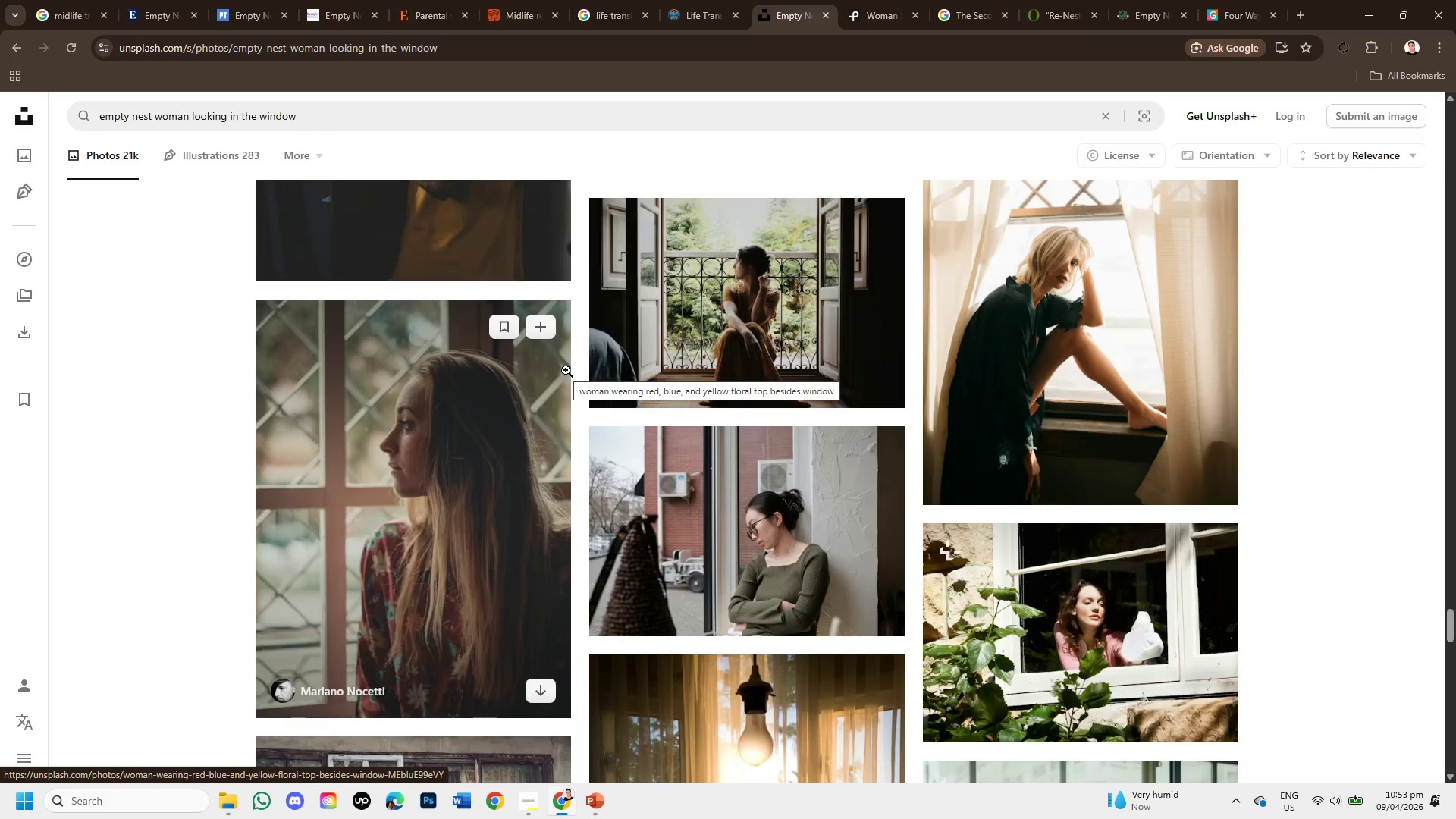 
mouse_move([743, 456])
 